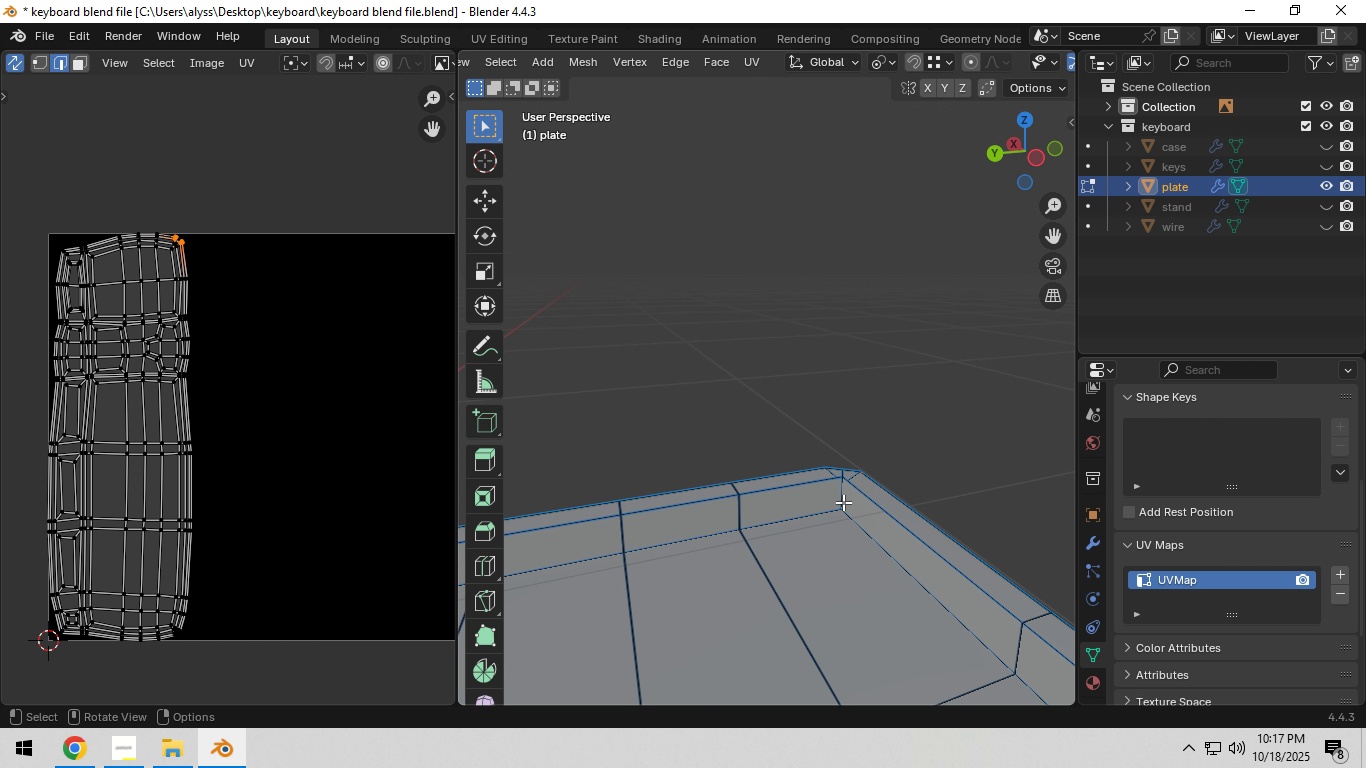 
left_click([843, 500])
 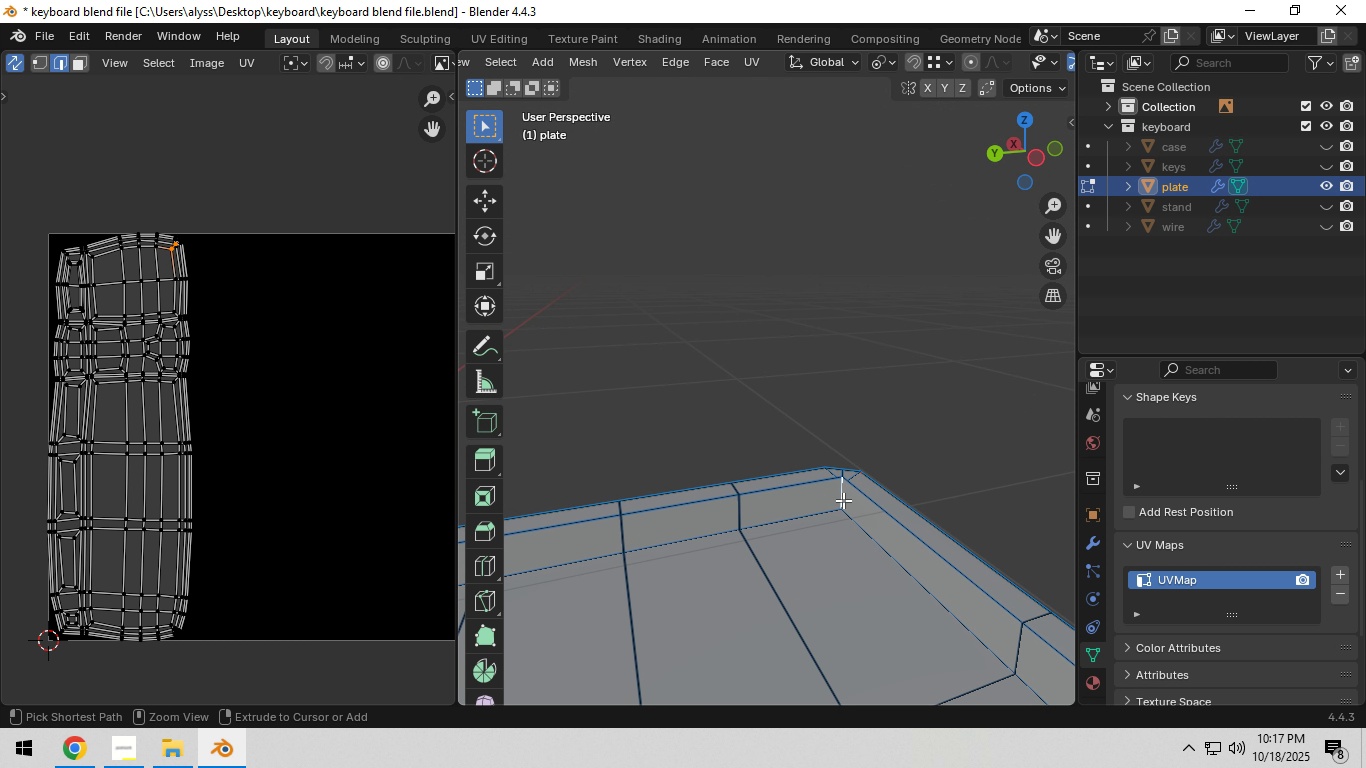 
hold_key(key=ControlLeft, duration=1.53)
 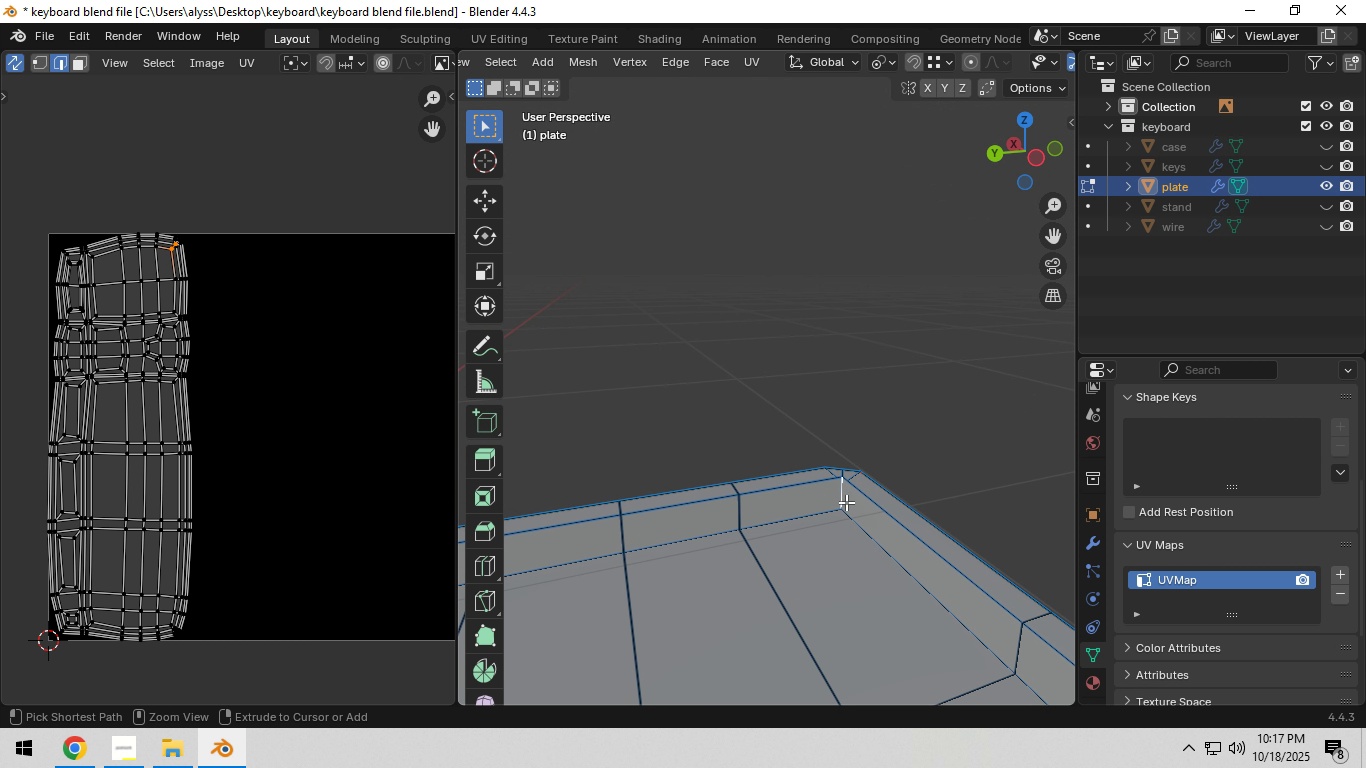 
key(Control+E)
 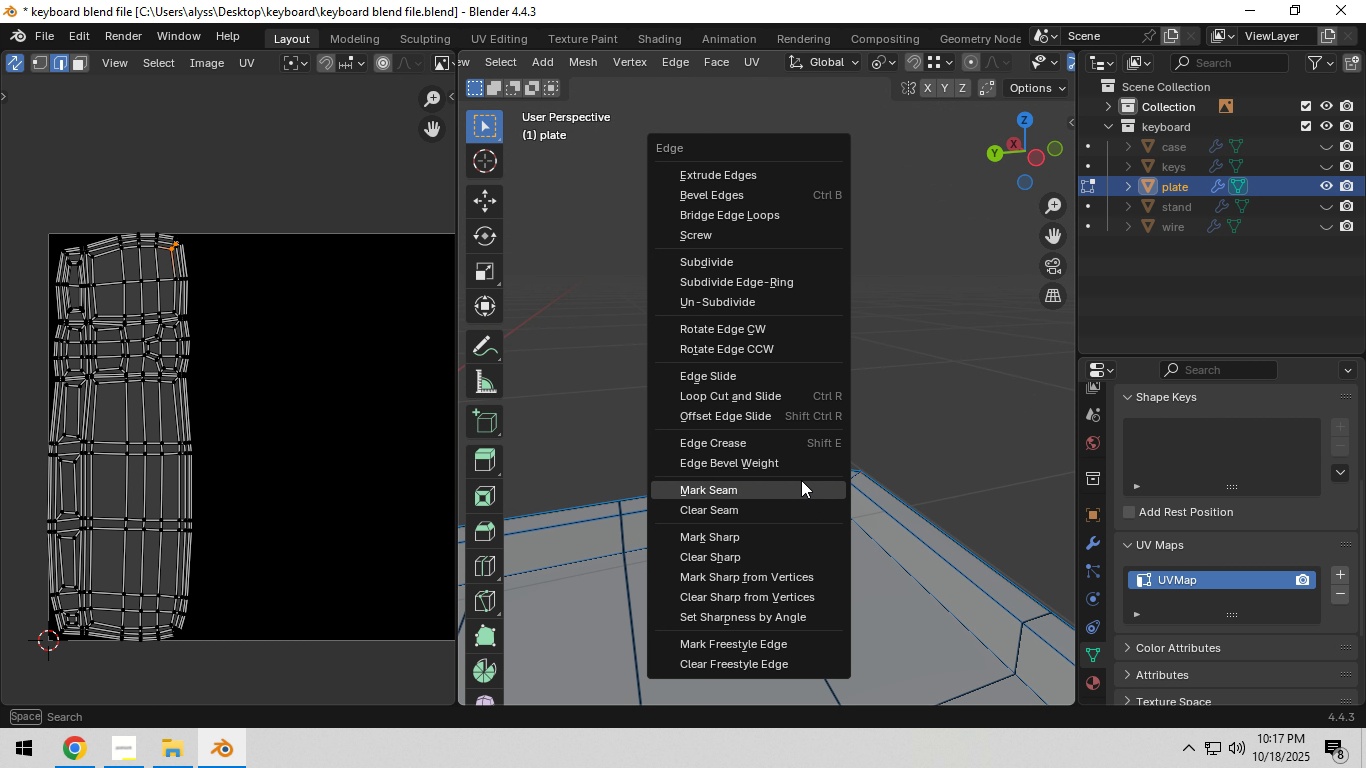 
left_click([801, 480])
 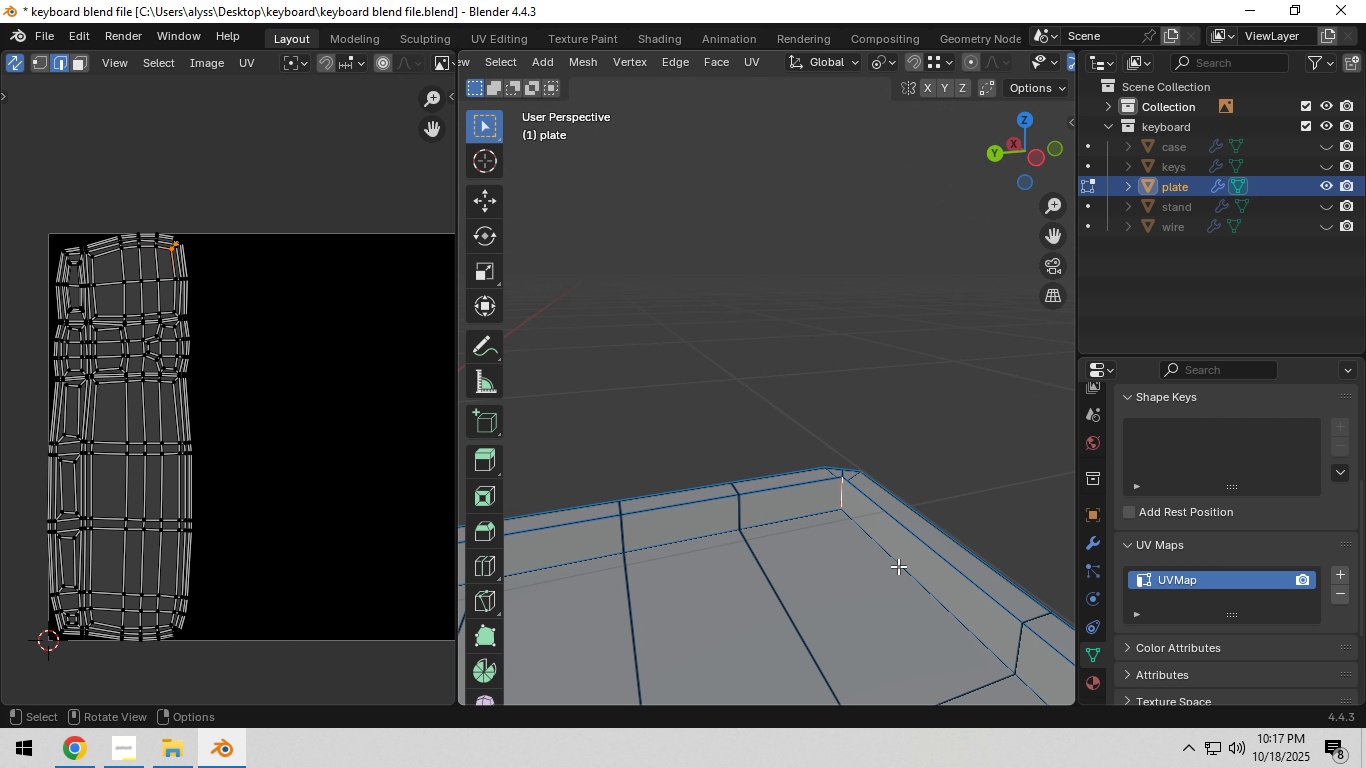 
scroll: coordinate [886, 533], scroll_direction: down, amount: 11.0
 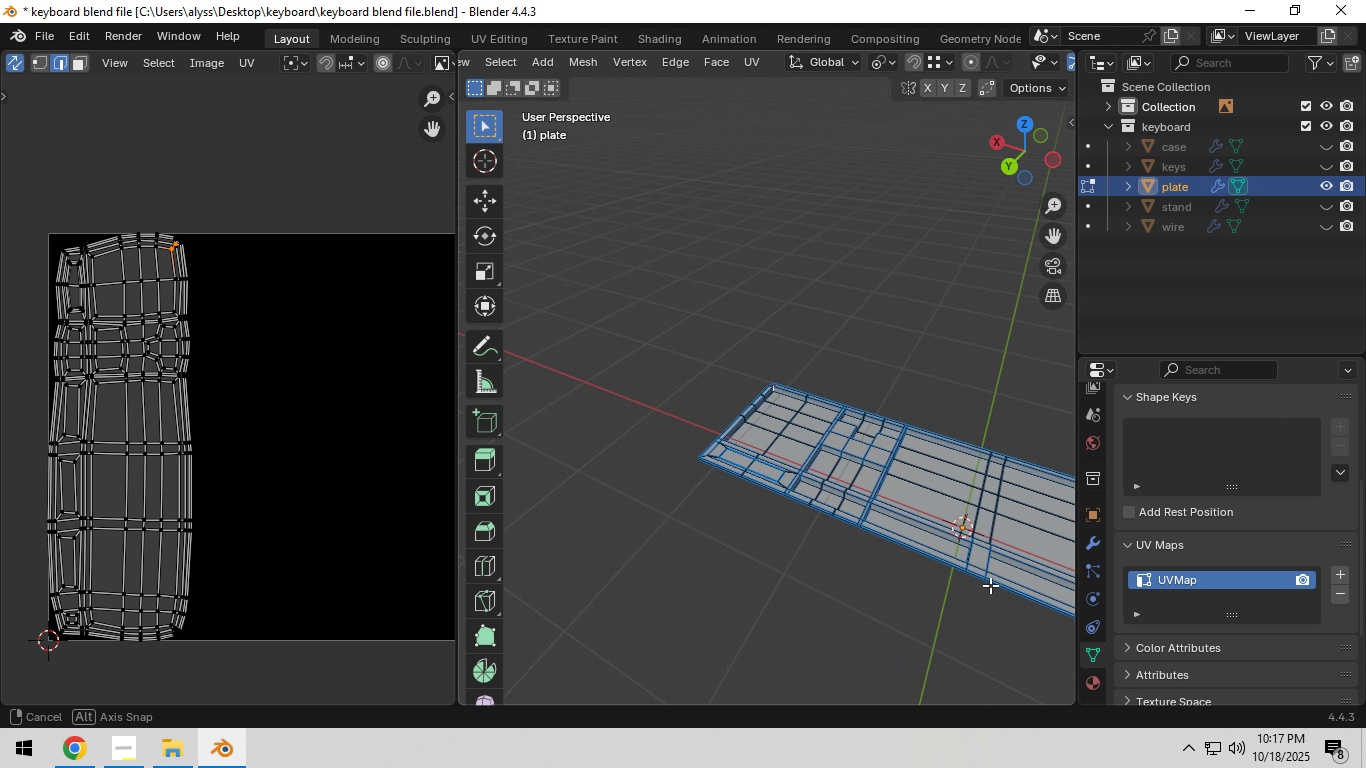 
scroll: coordinate [950, 558], scroll_direction: up, amount: 6.0
 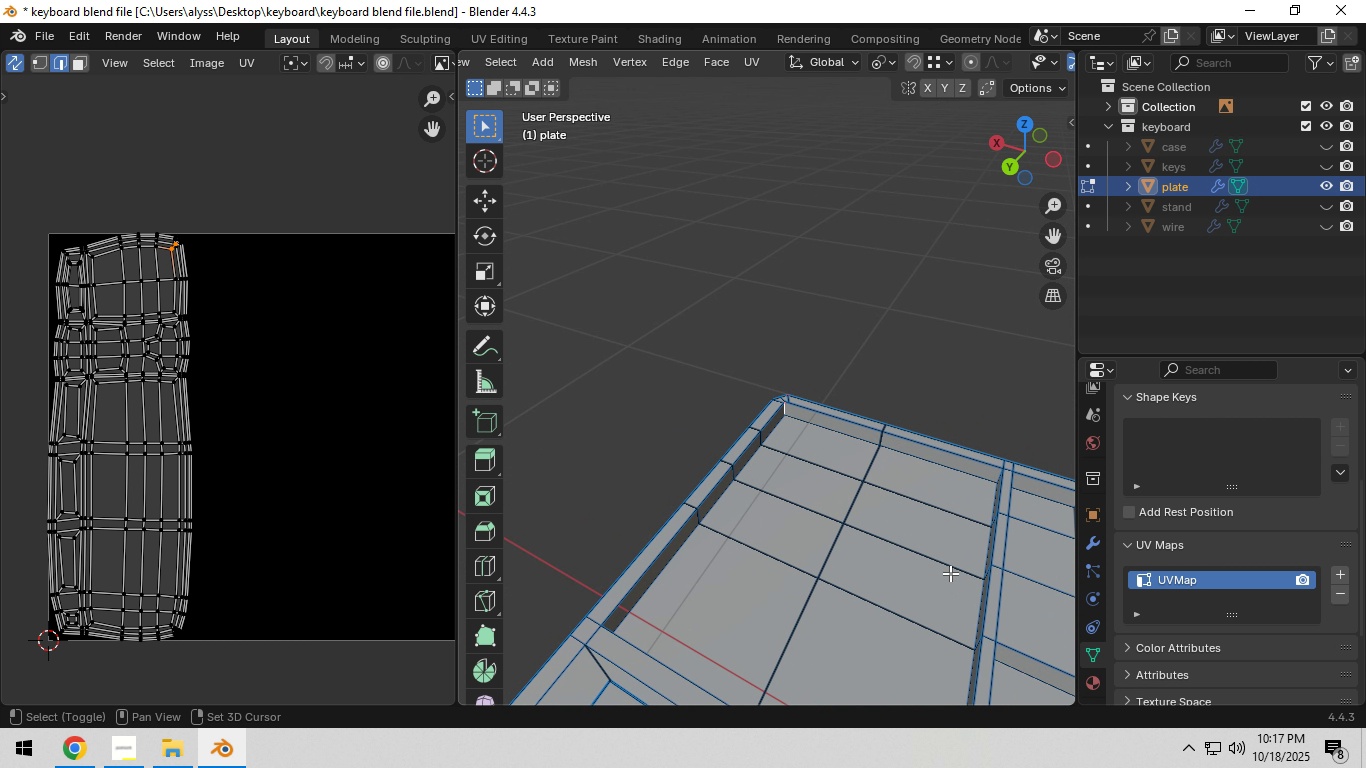 
hold_key(key=ShiftLeft, duration=0.38)
 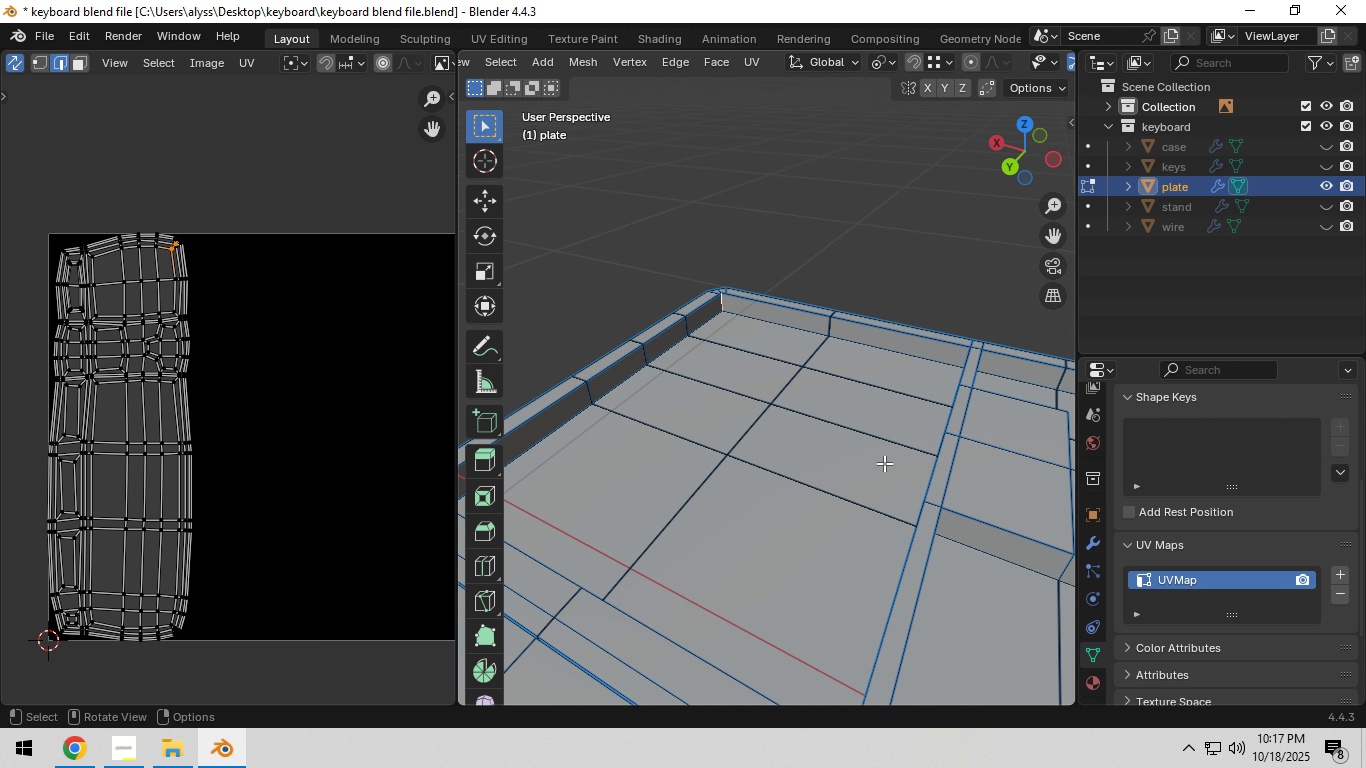 
scroll: coordinate [884, 463], scroll_direction: up, amount: 1.0
 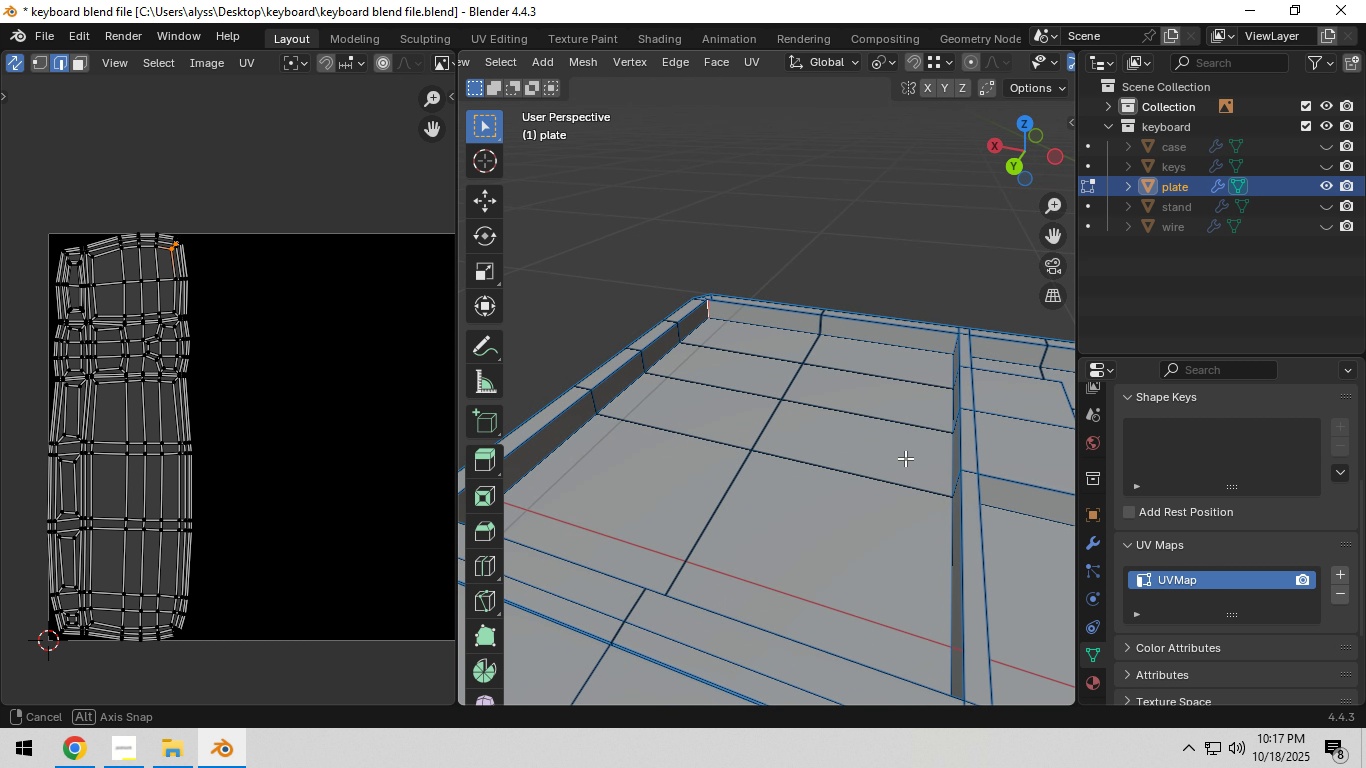 
hold_key(key=ShiftLeft, duration=0.42)
 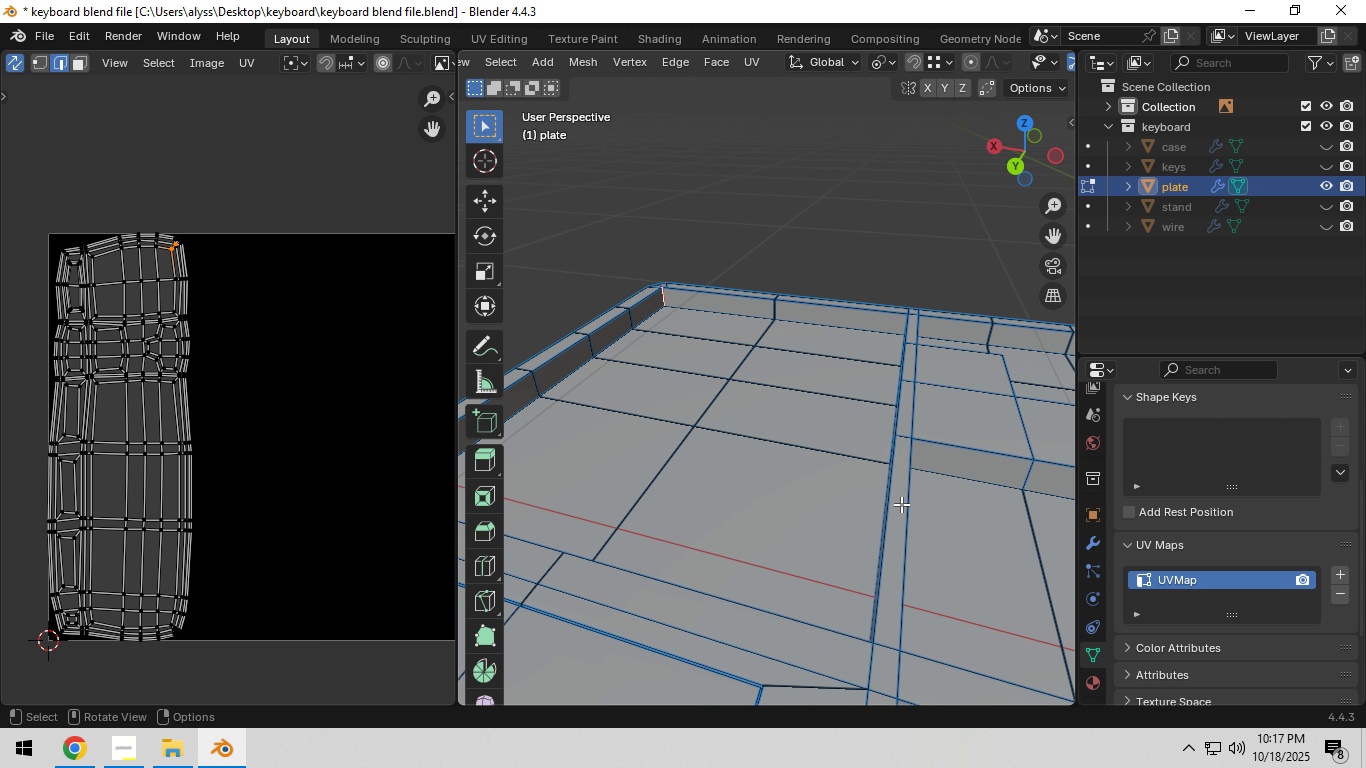 
hold_key(key=AltLeft, duration=0.93)
left_click([885, 517])
 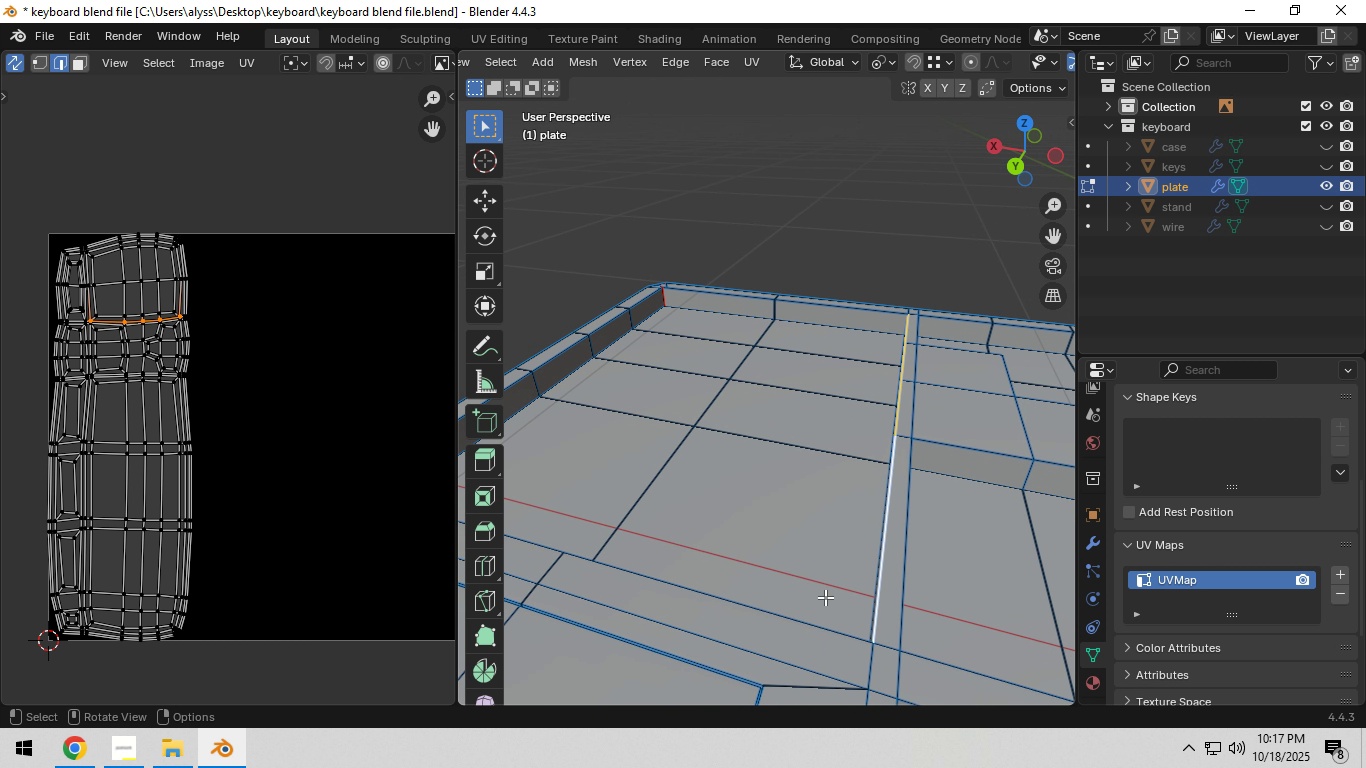 
hold_key(key=ShiftLeft, duration=3.74)
hold_key(key=AltLeft, duration=1.52)
left_click([749, 611])
 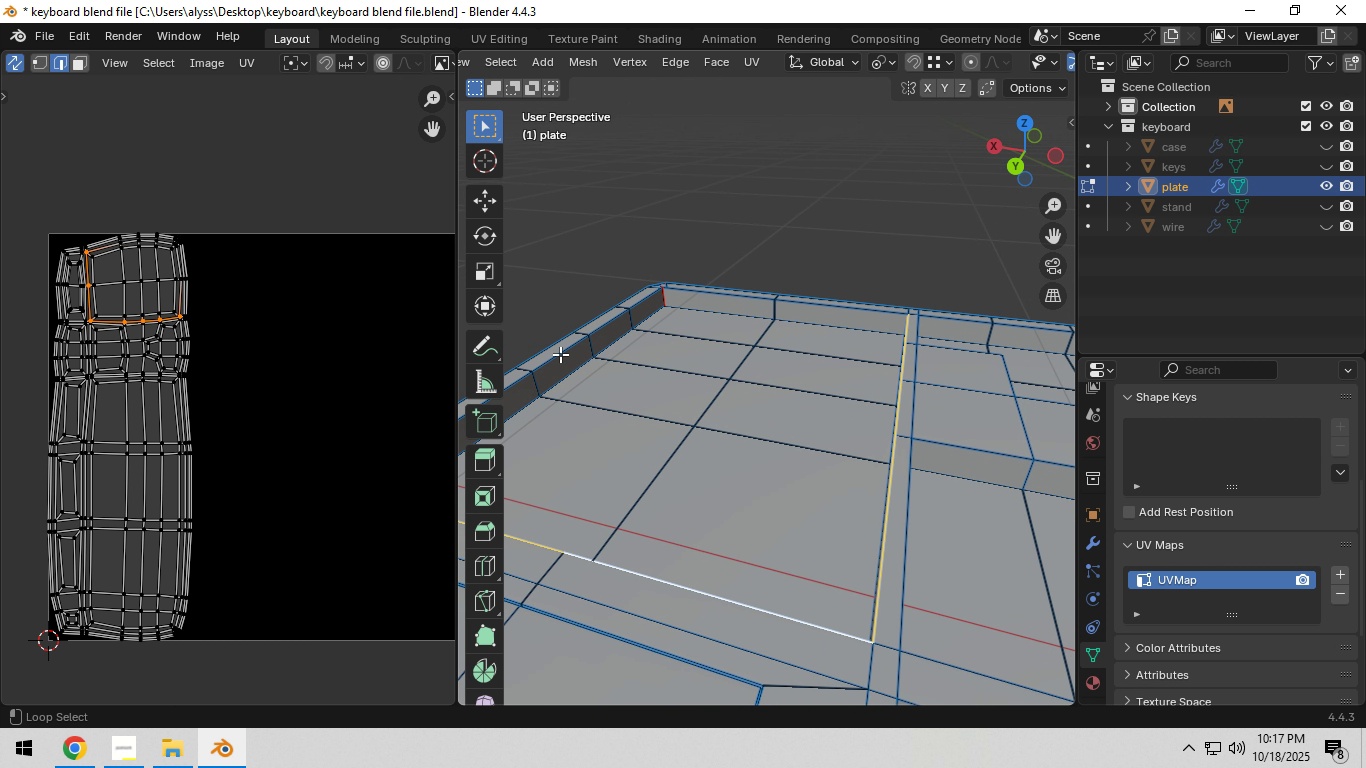 
hold_key(key=AltLeft, duration=1.53)
left_click([750, 297])
 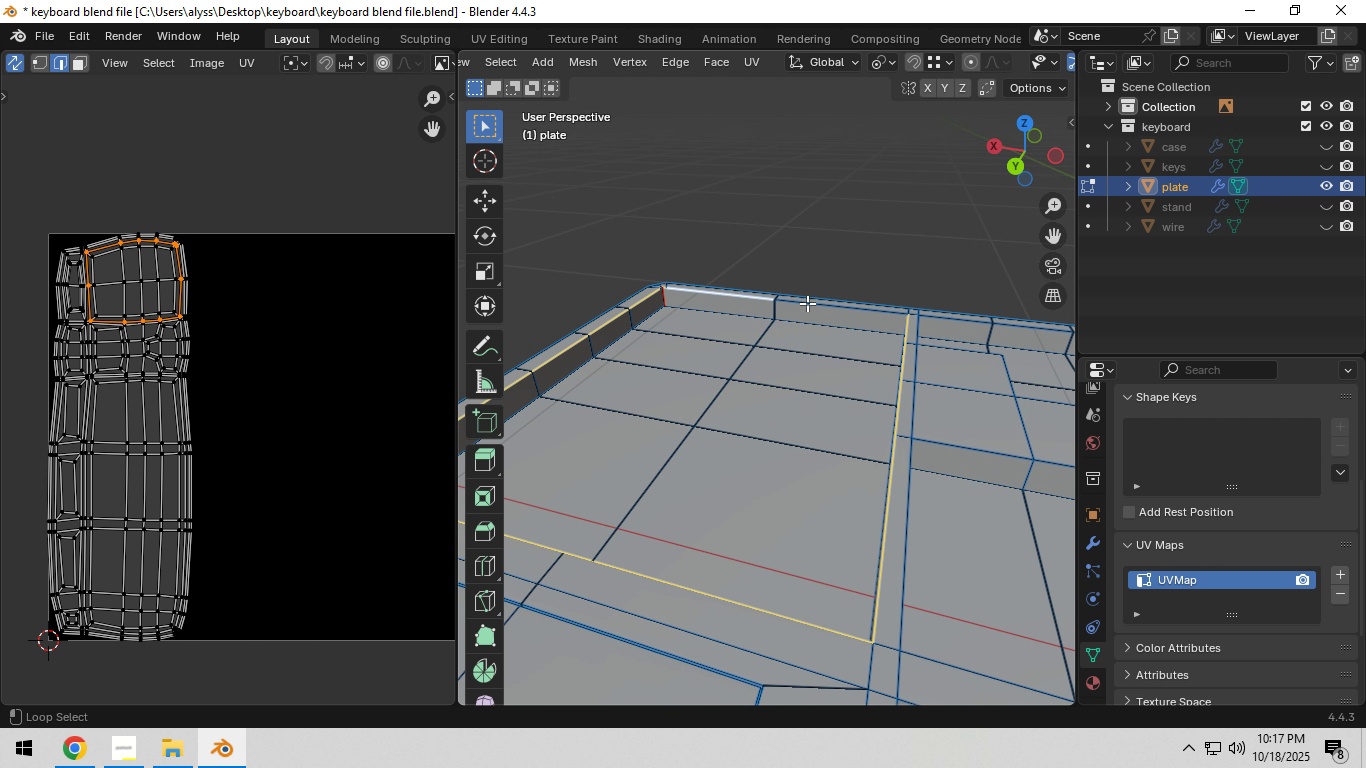 
hold_key(key=AltLeft, duration=0.45)
left_click([807, 303])
 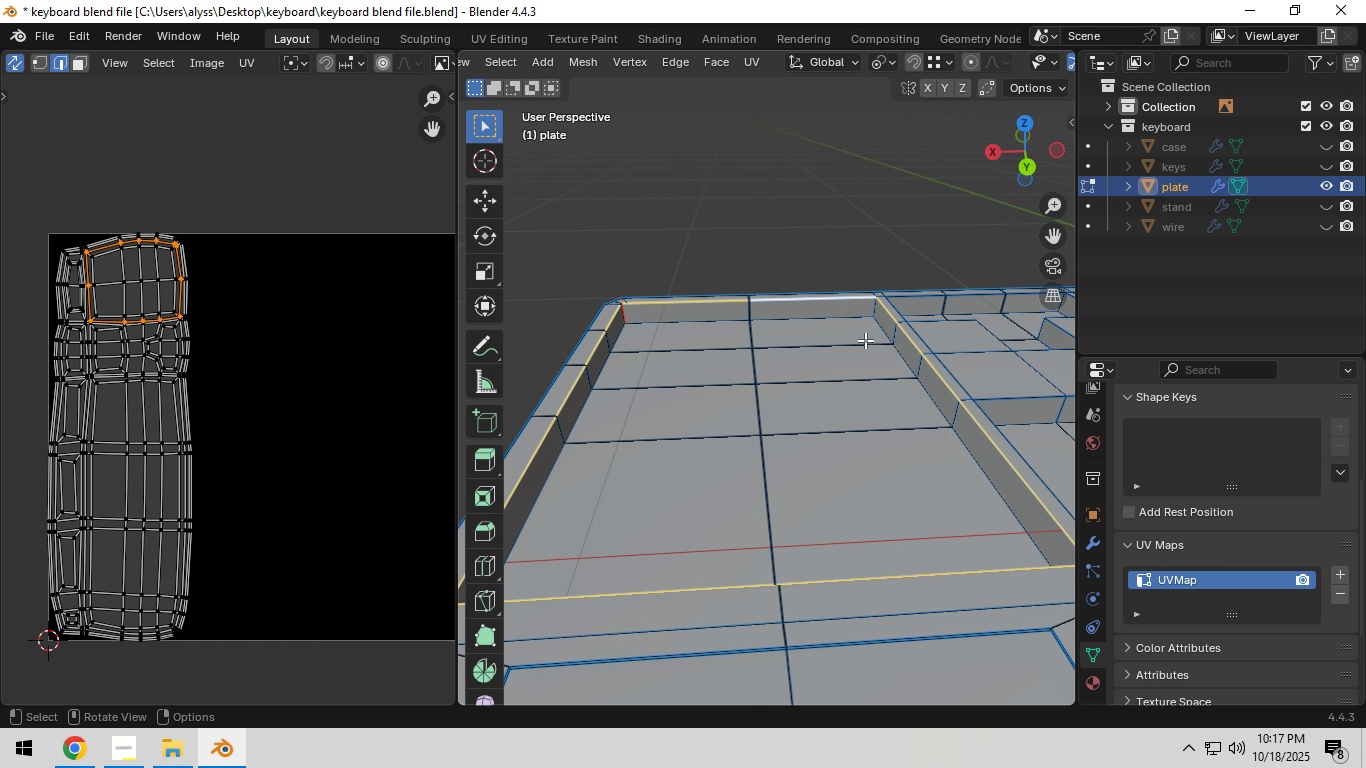 
key(Control+E)
 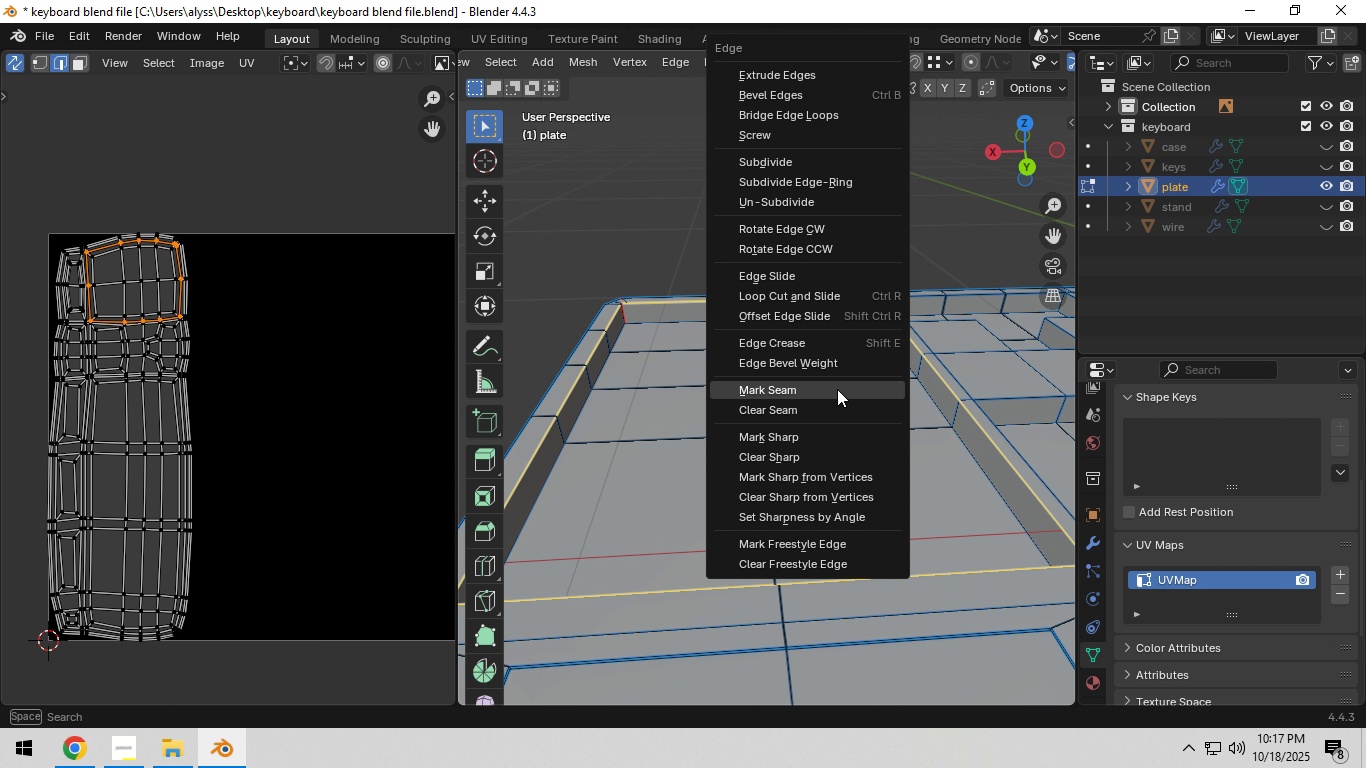 
left_click([837, 389])
 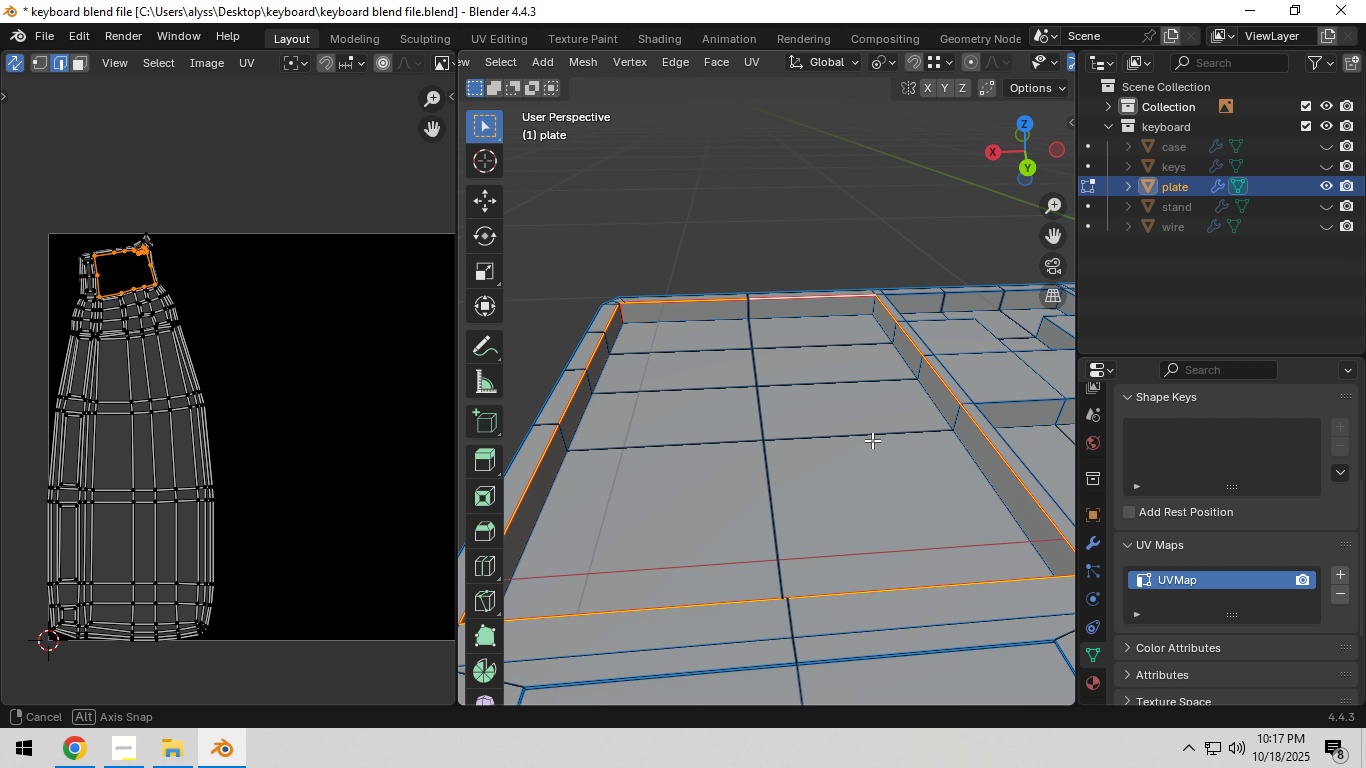 
scroll: coordinate [874, 446], scroll_direction: down, amount: 5.0
 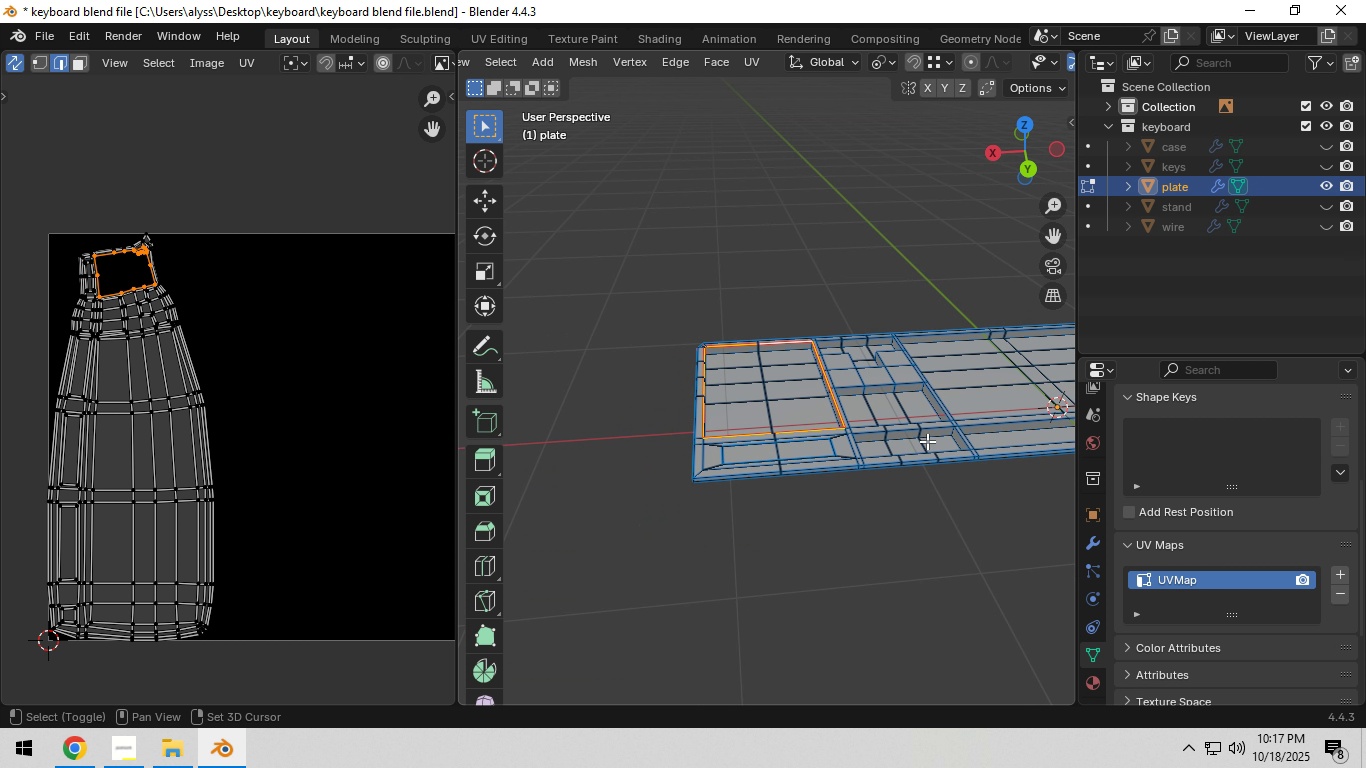 
key(Shift+ShiftLeft)
 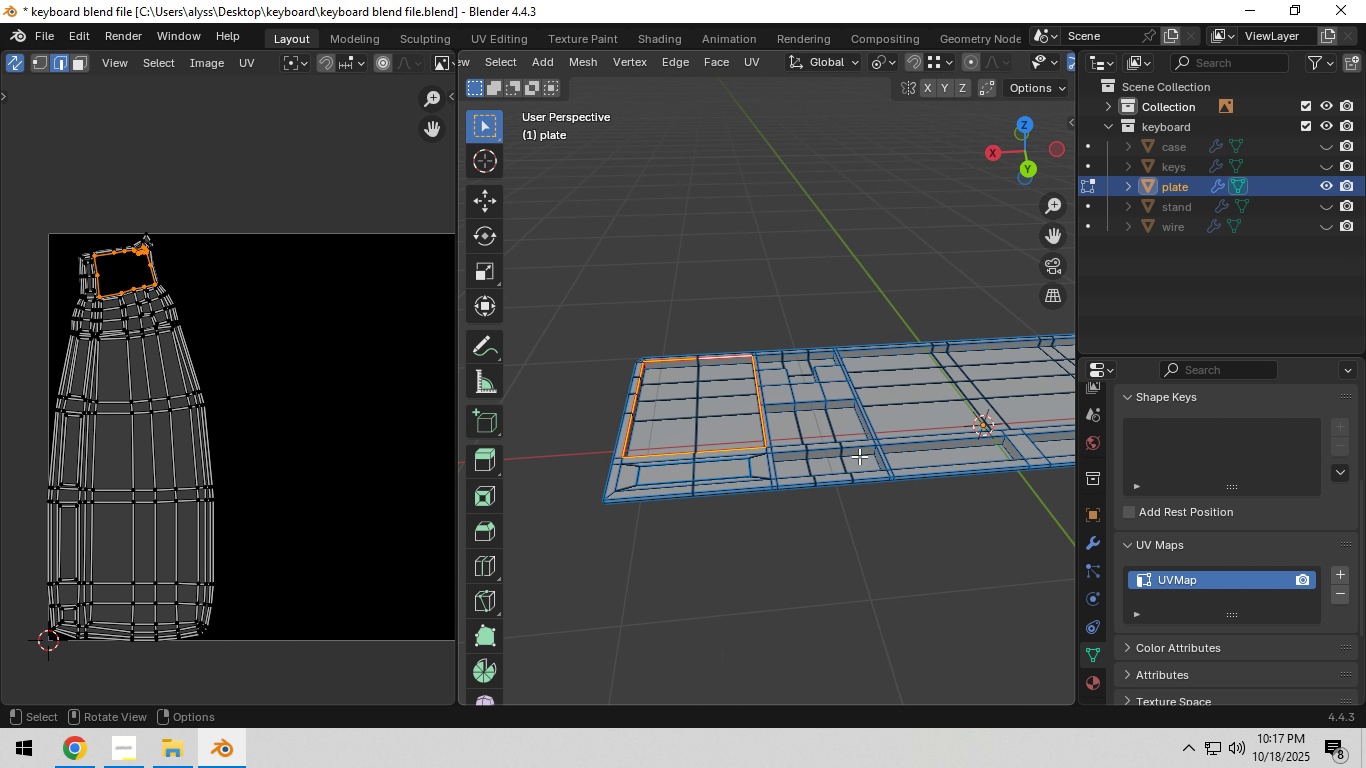 
scroll: coordinate [926, 448], scroll_direction: up, amount: 9.0
 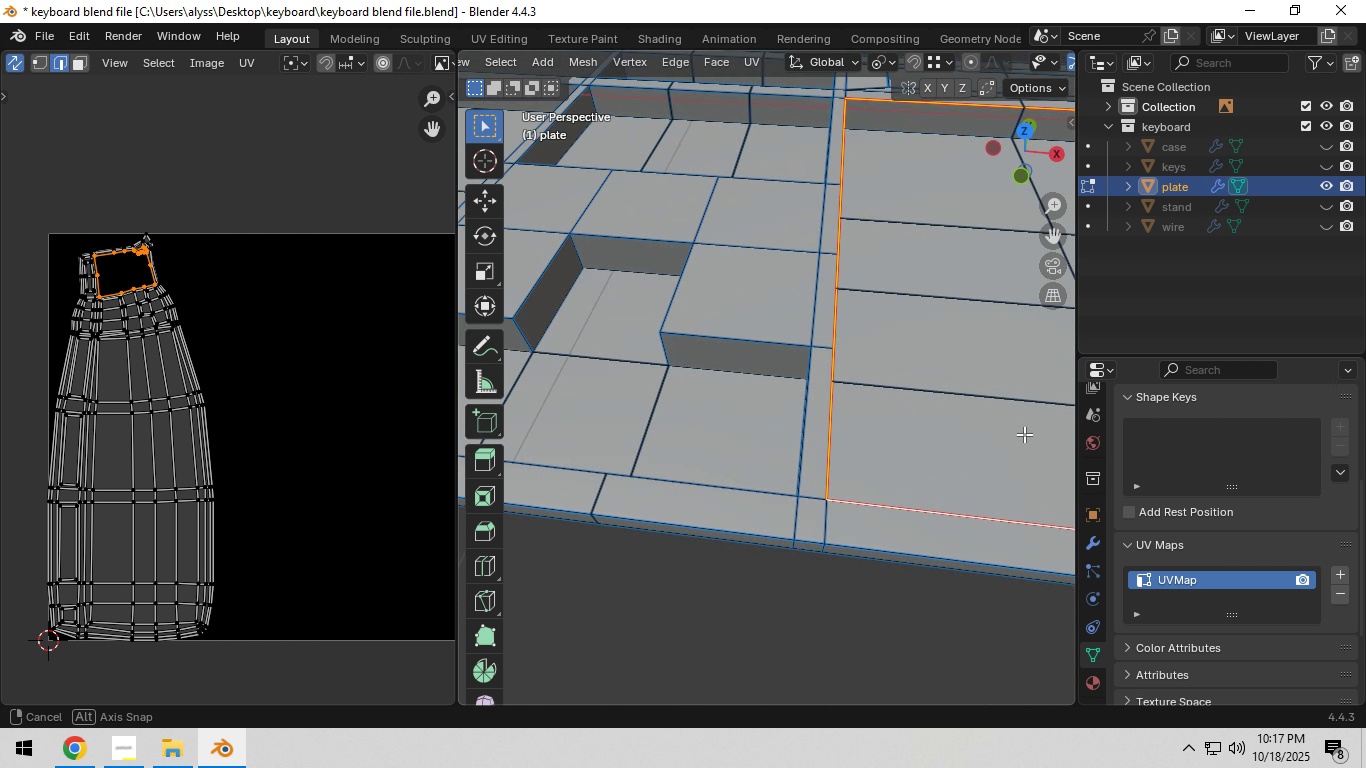 
hold_key(key=ShiftLeft, duration=0.68)
 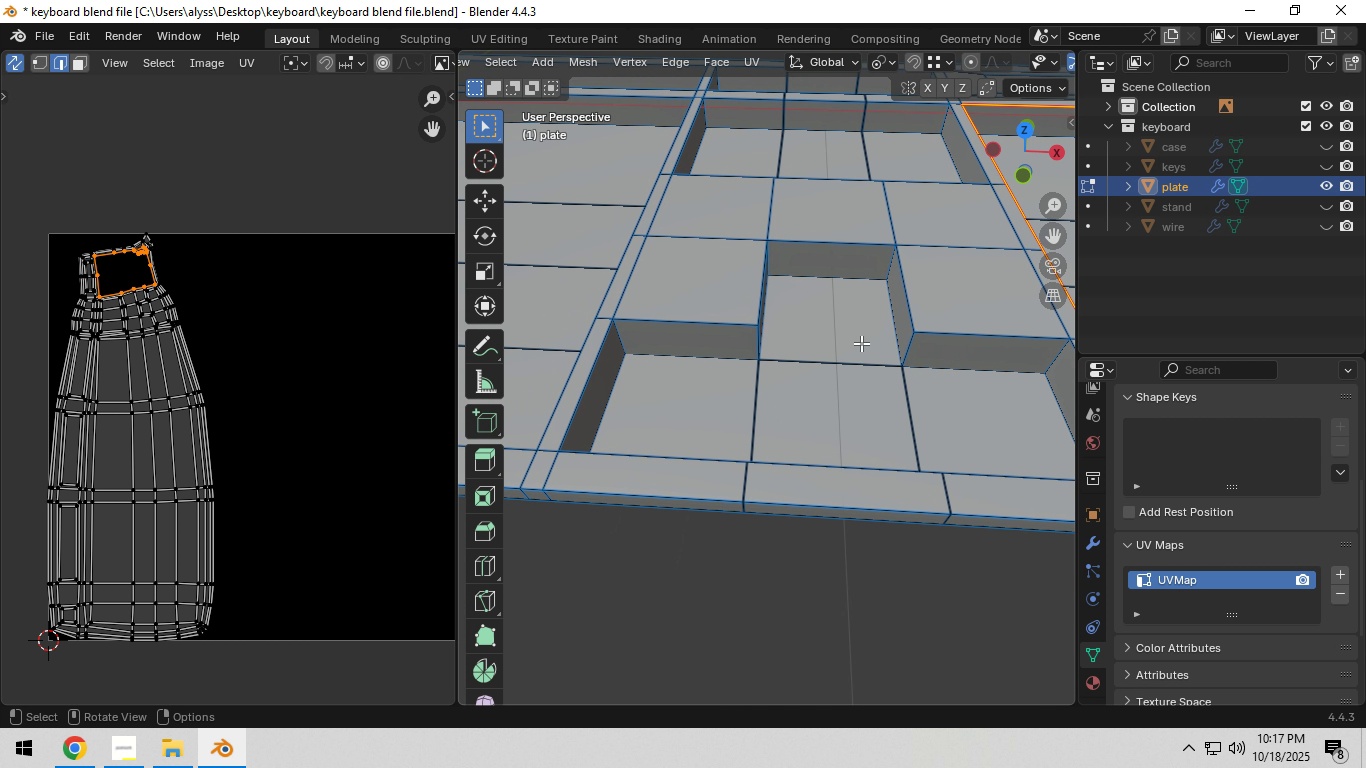 
hold_key(key=AltLeft, duration=1.11)
left_click([939, 333])
 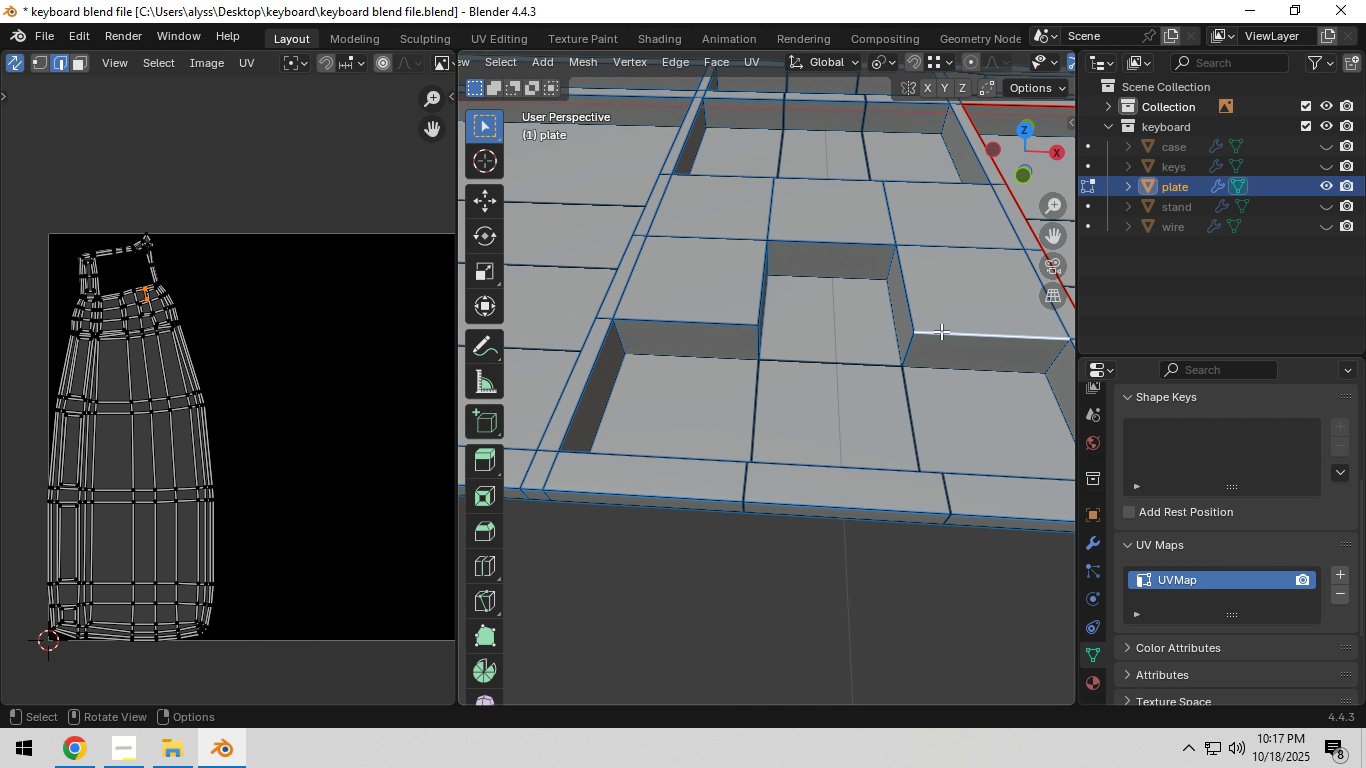 
hold_key(key=ShiftLeft, duration=1.5)
hold_key(key=AltLeft, duration=0.81)
left_click([753, 236])
 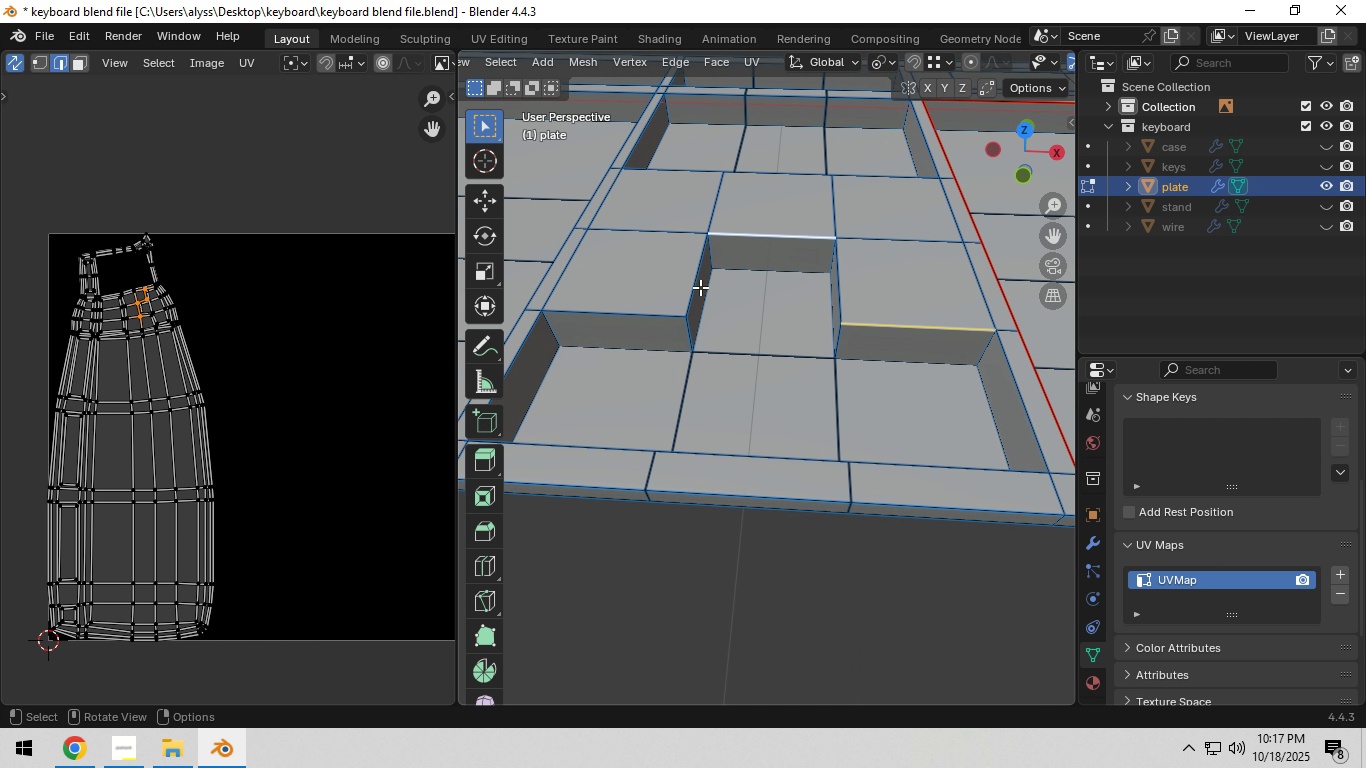 
hold_key(key=ShiftLeft, duration=1.5)
left_click([851, 279])
 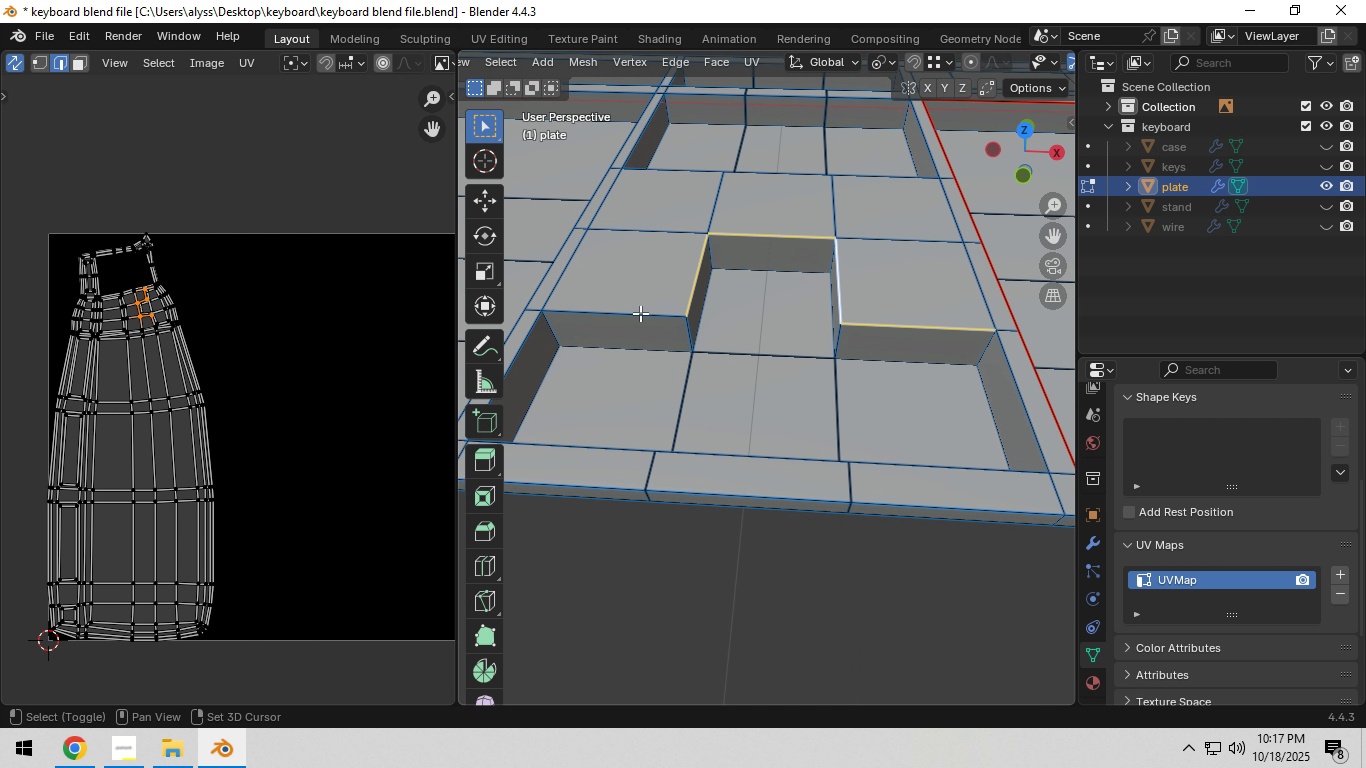 
hold_key(key=ShiftLeft, duration=1.51)
left_click([641, 313])
 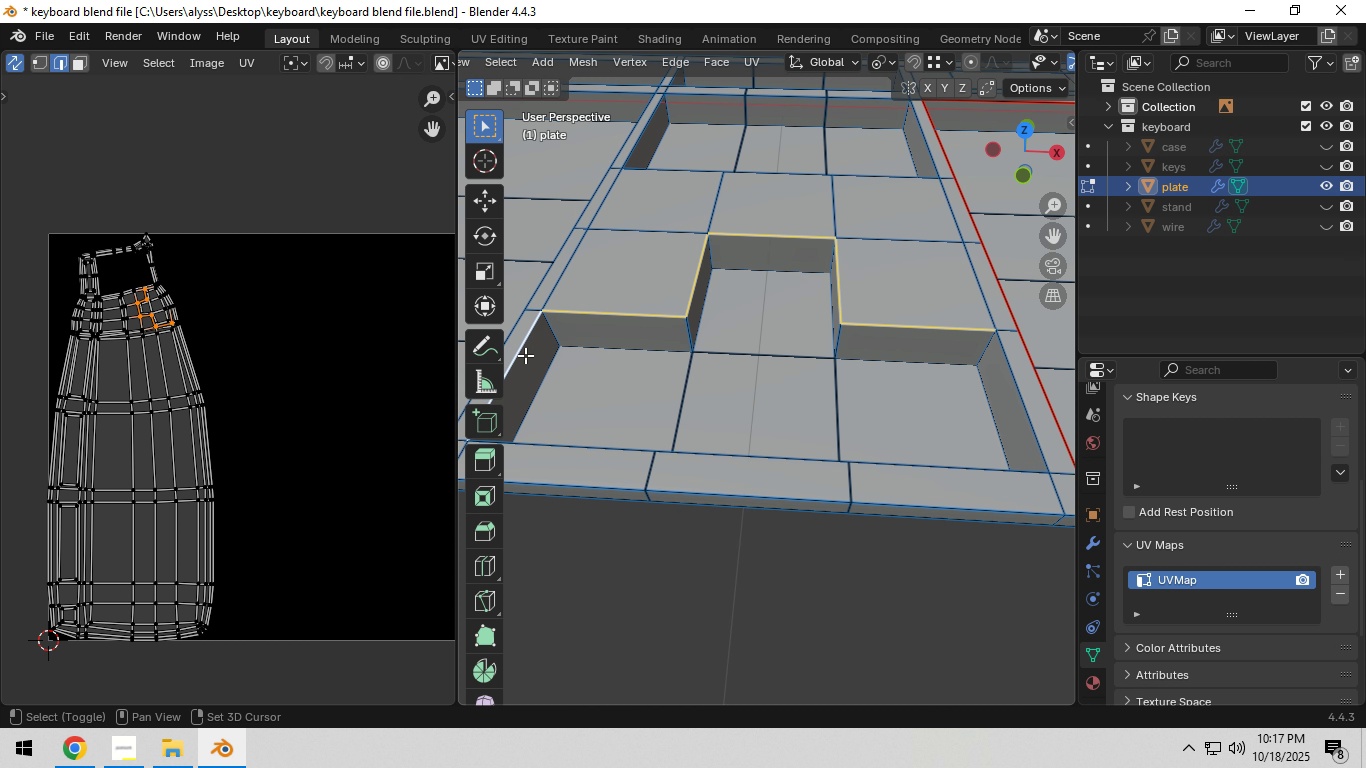 
left_click([524, 353])
 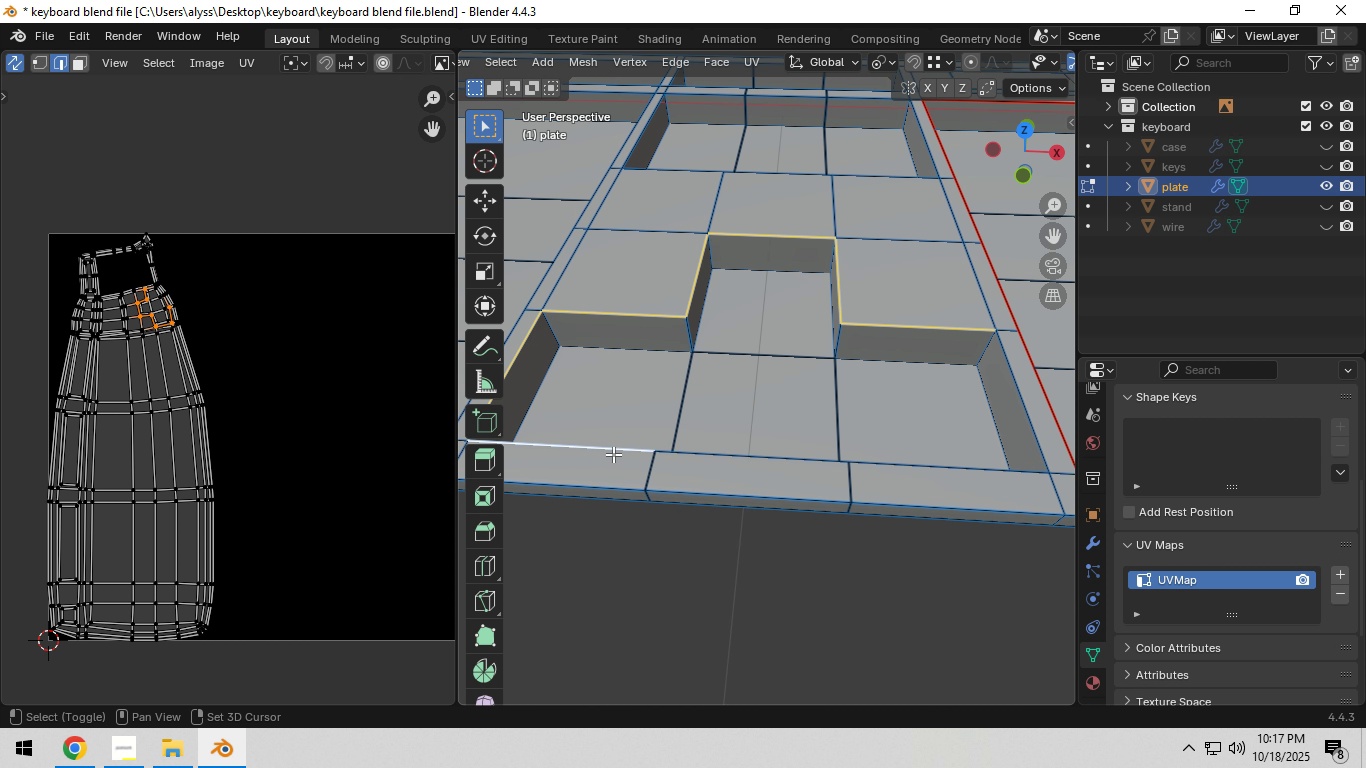 
key(Shift+ShiftLeft)
 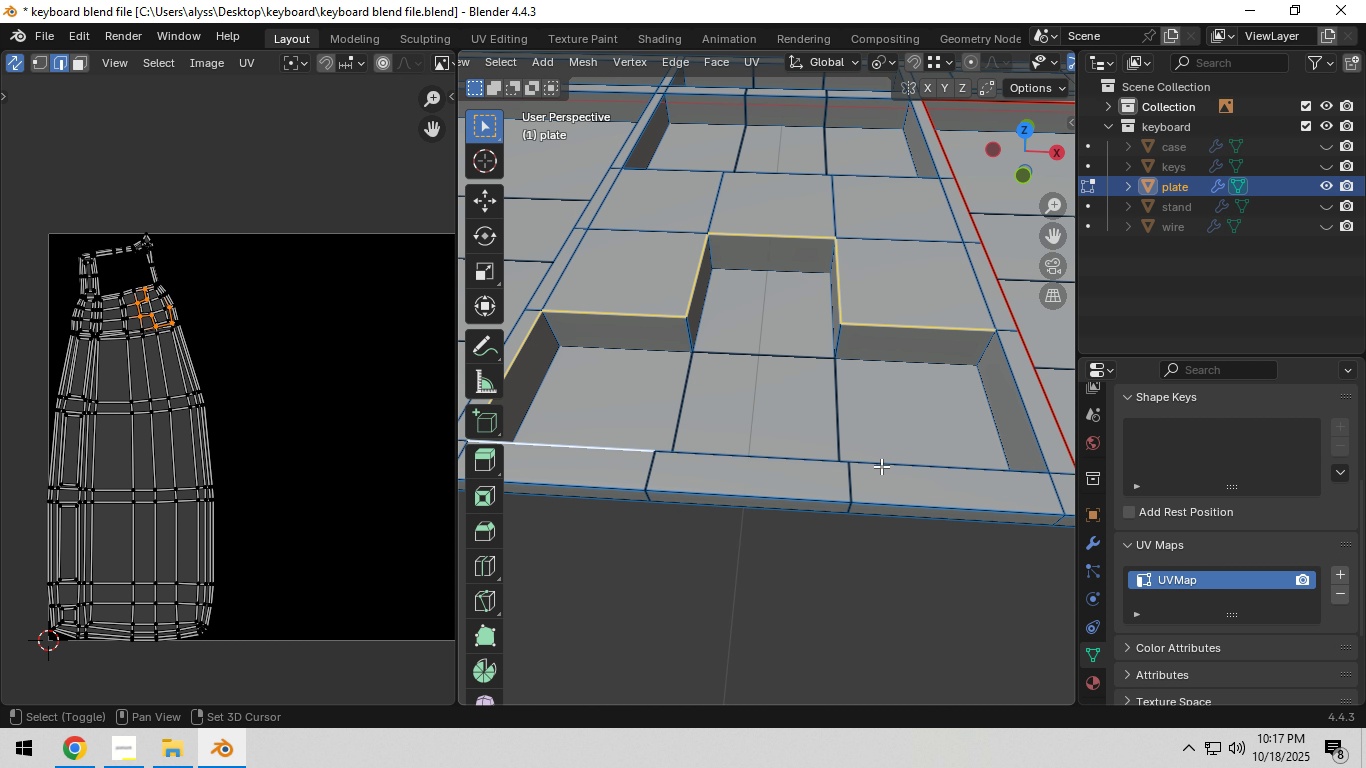 
key(Shift+ShiftLeft)
 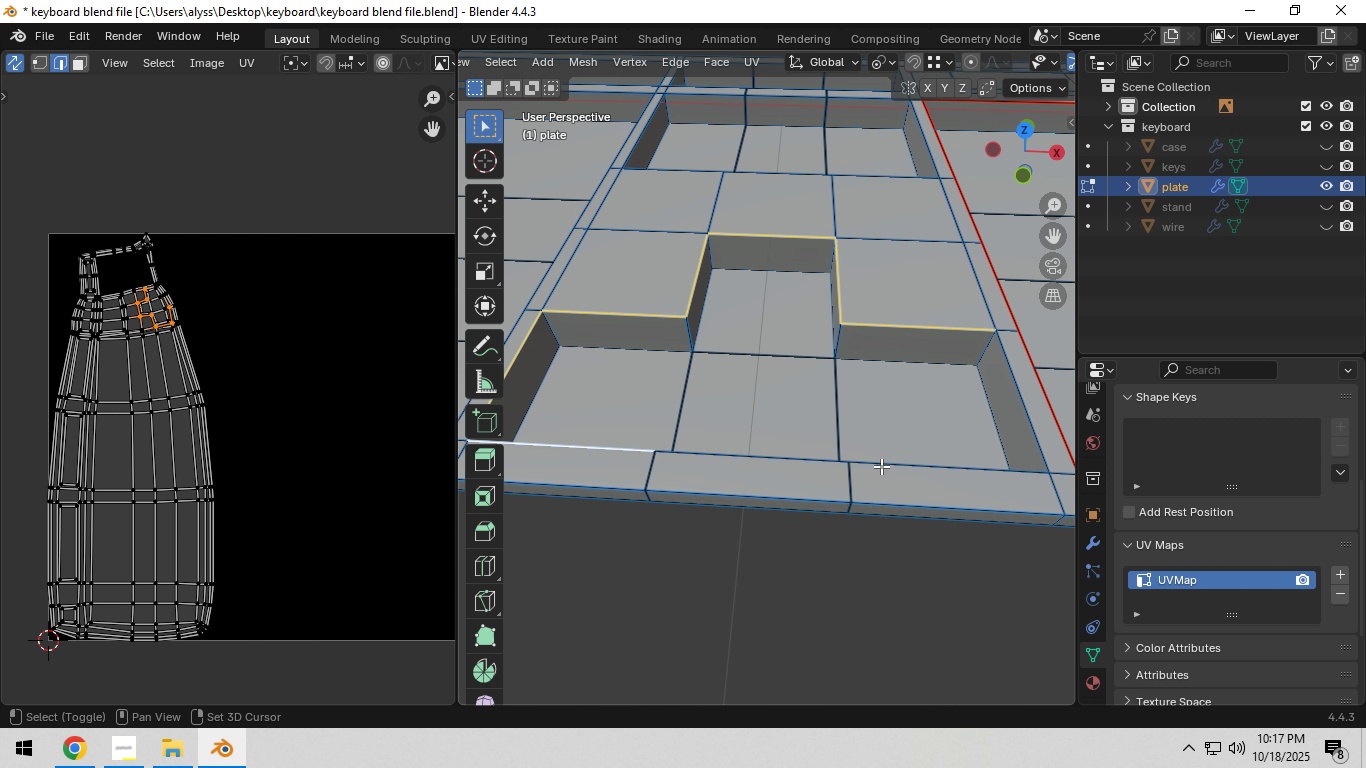 
key(Shift+ShiftLeft)
 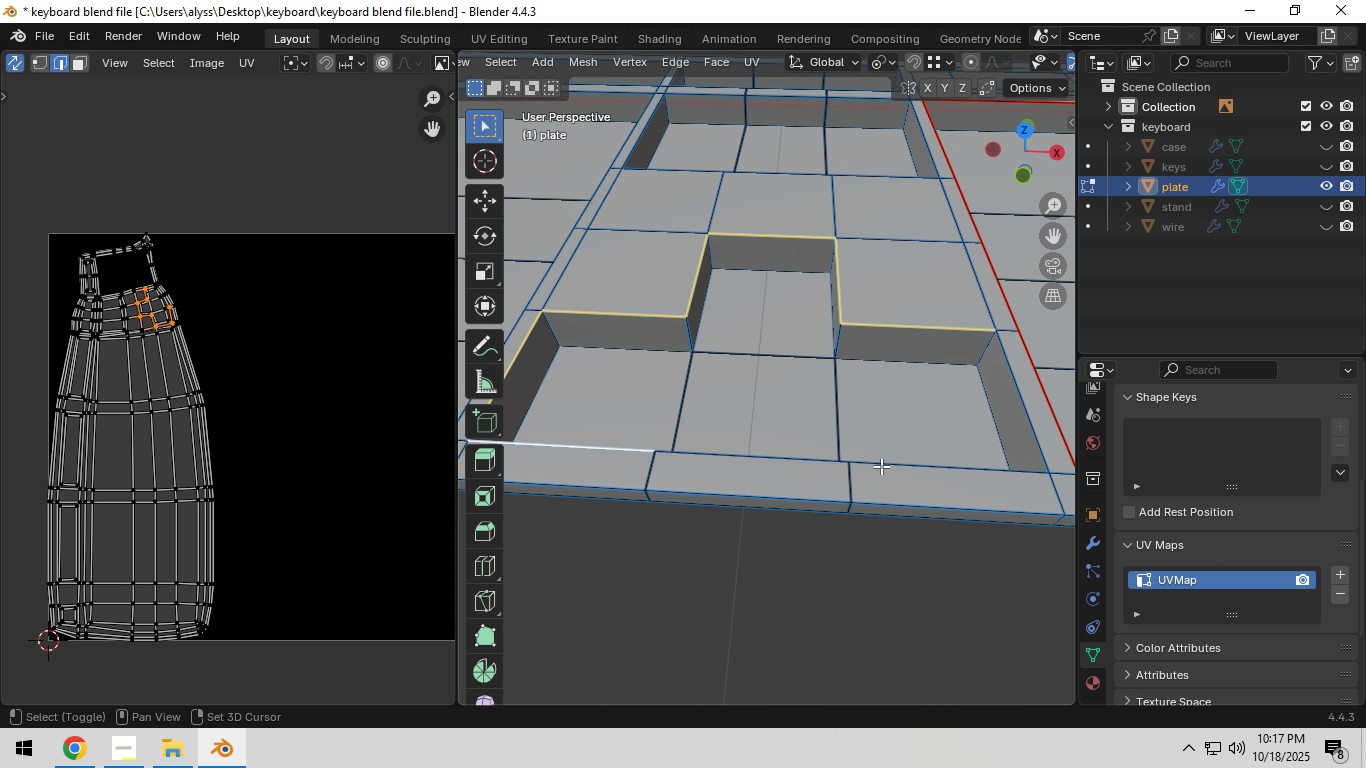 
key(Shift+ShiftLeft)
 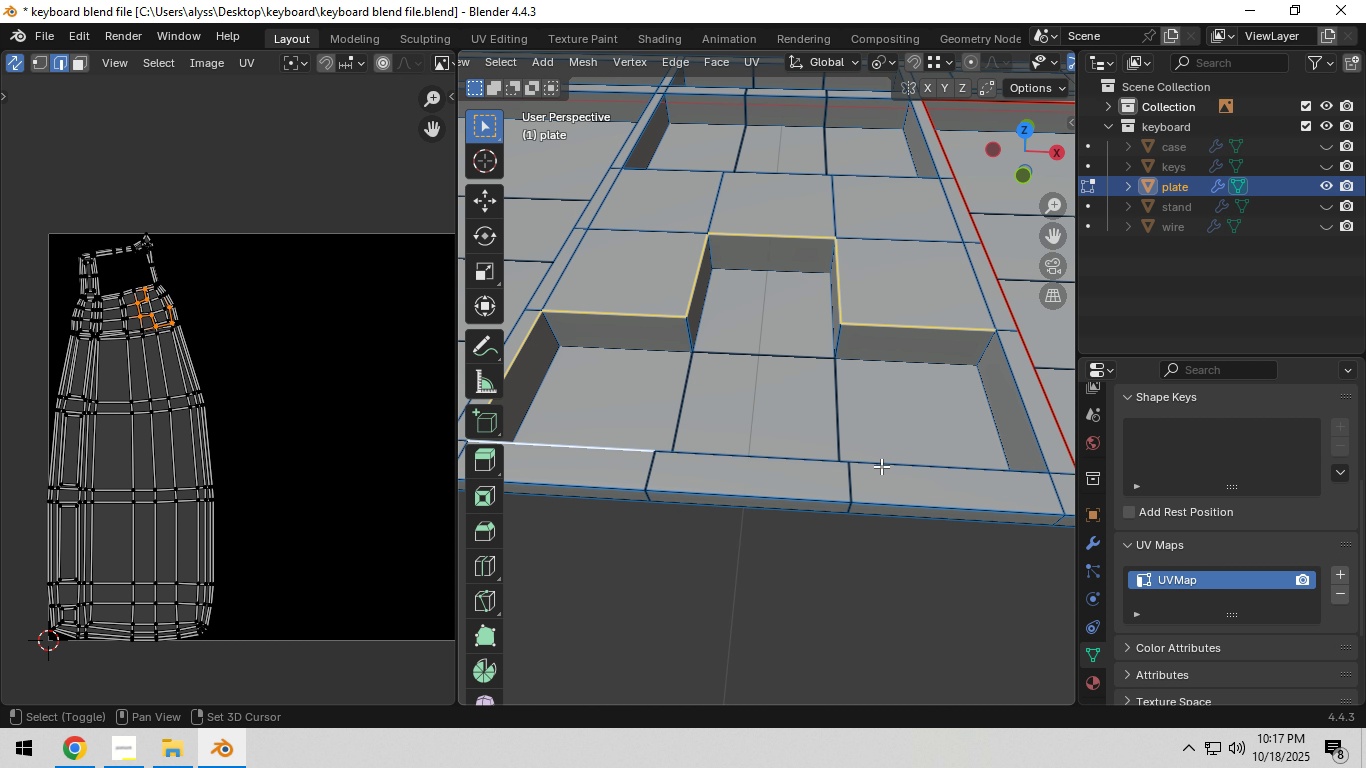 
key(Shift+ShiftLeft)
 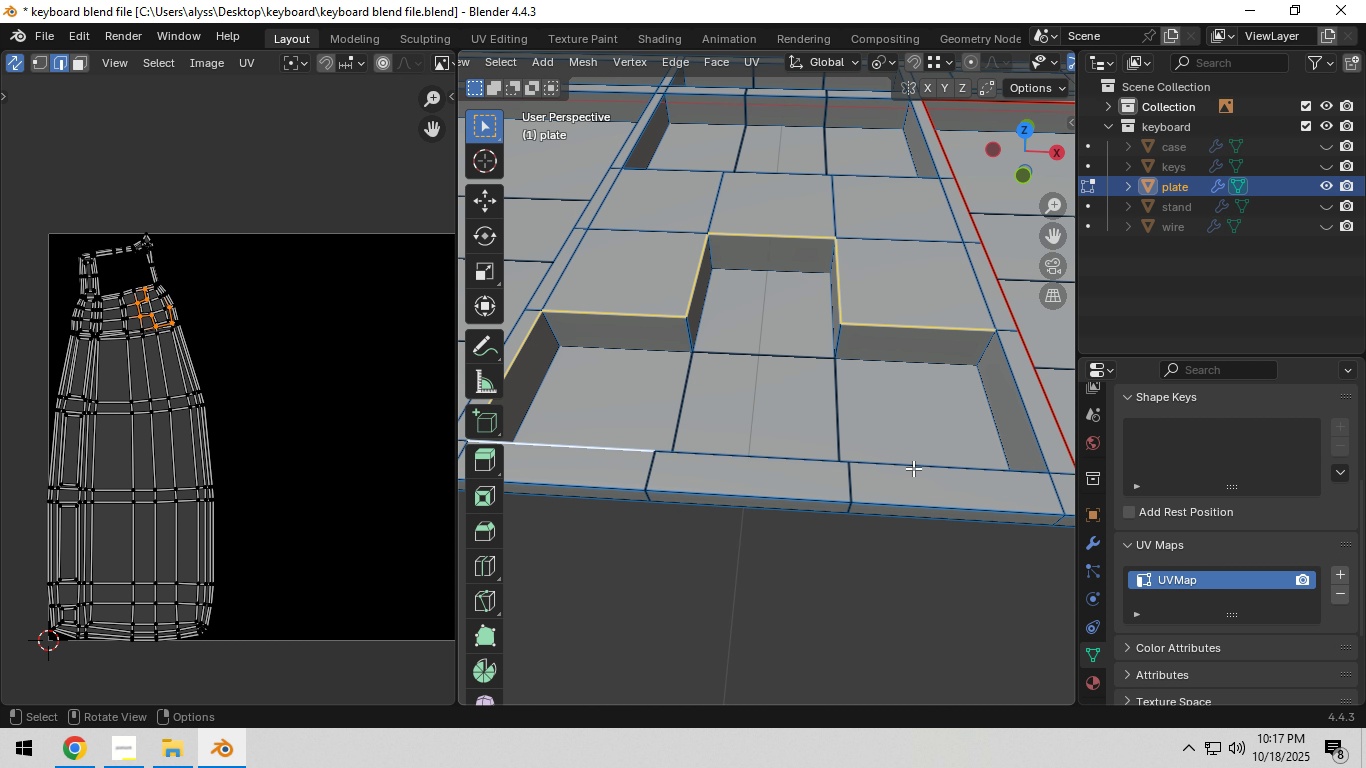 
key(Shift+ShiftLeft)
 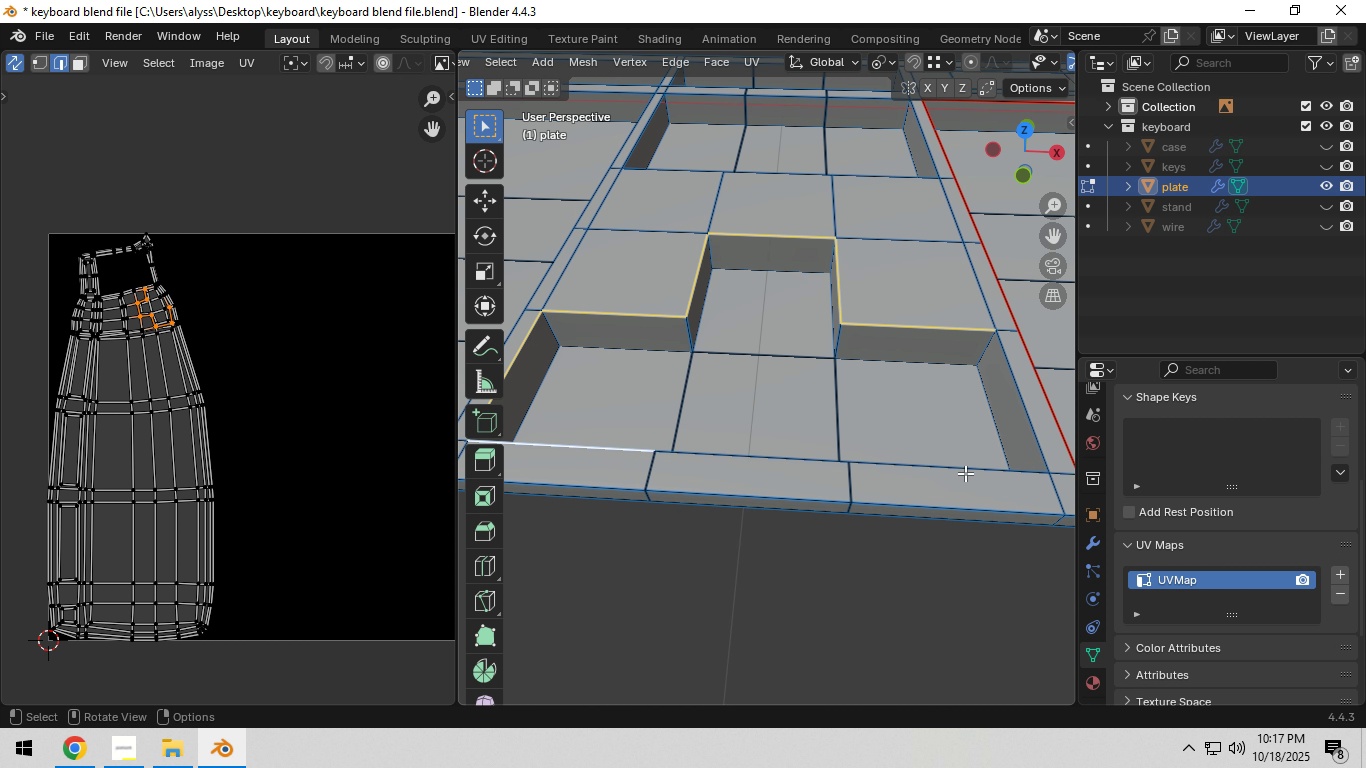 
key(Control+ControlLeft)
 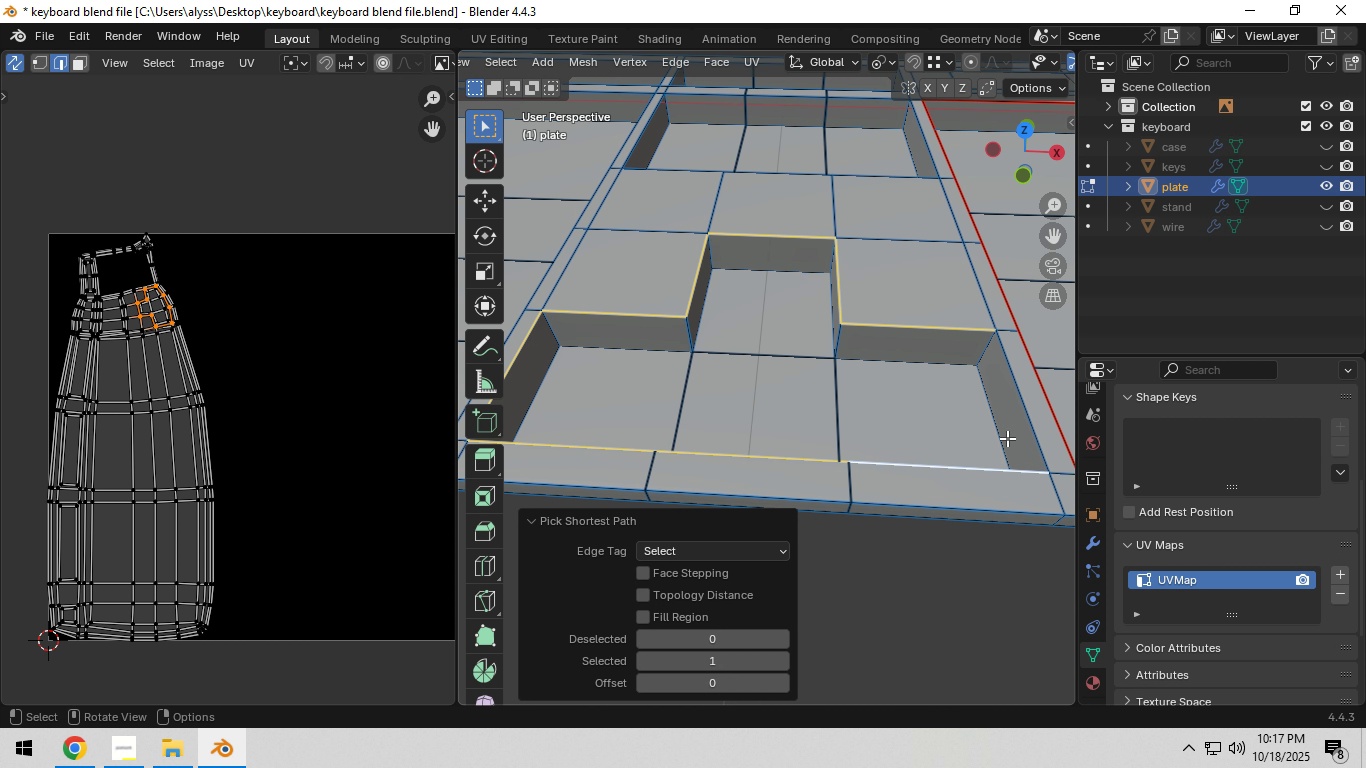 
hold_key(key=ShiftLeft, duration=0.55)
left_click([1026, 409])
 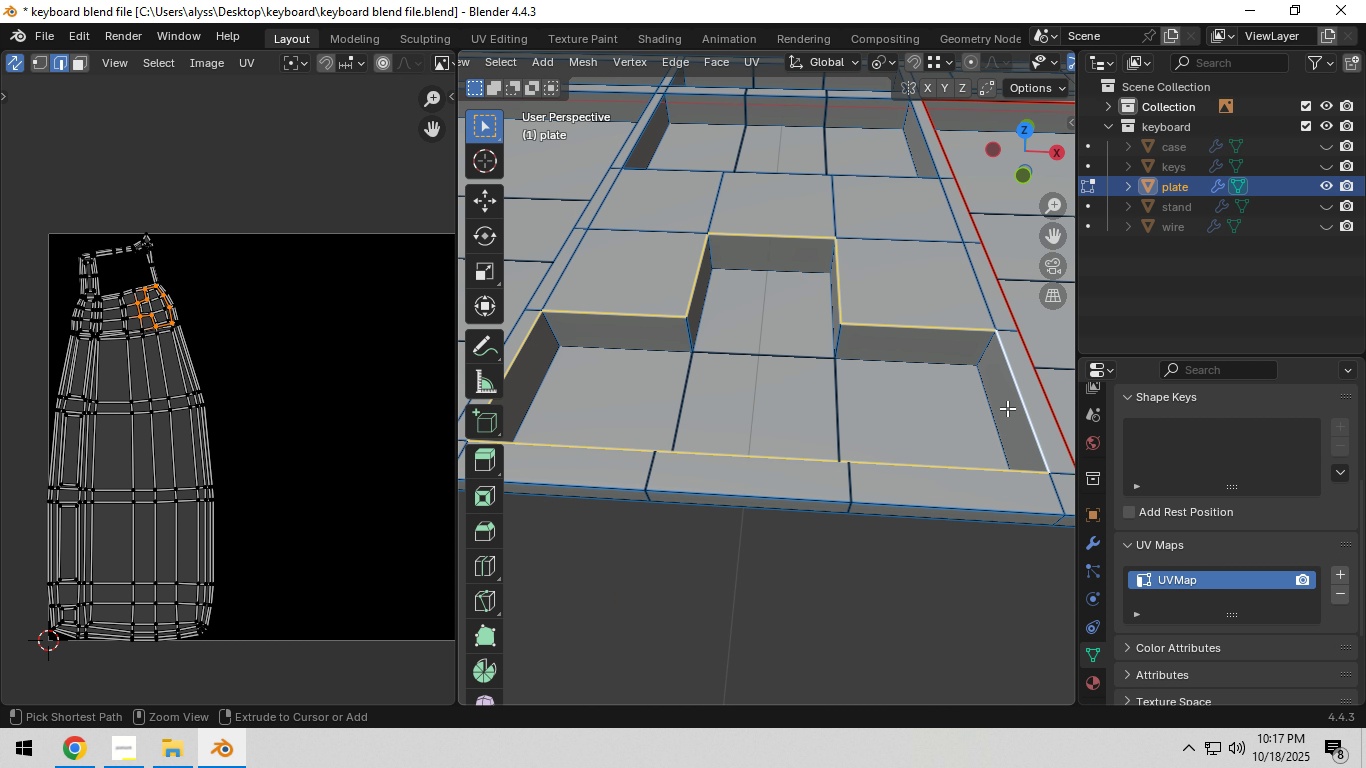 
key(Control+E)
 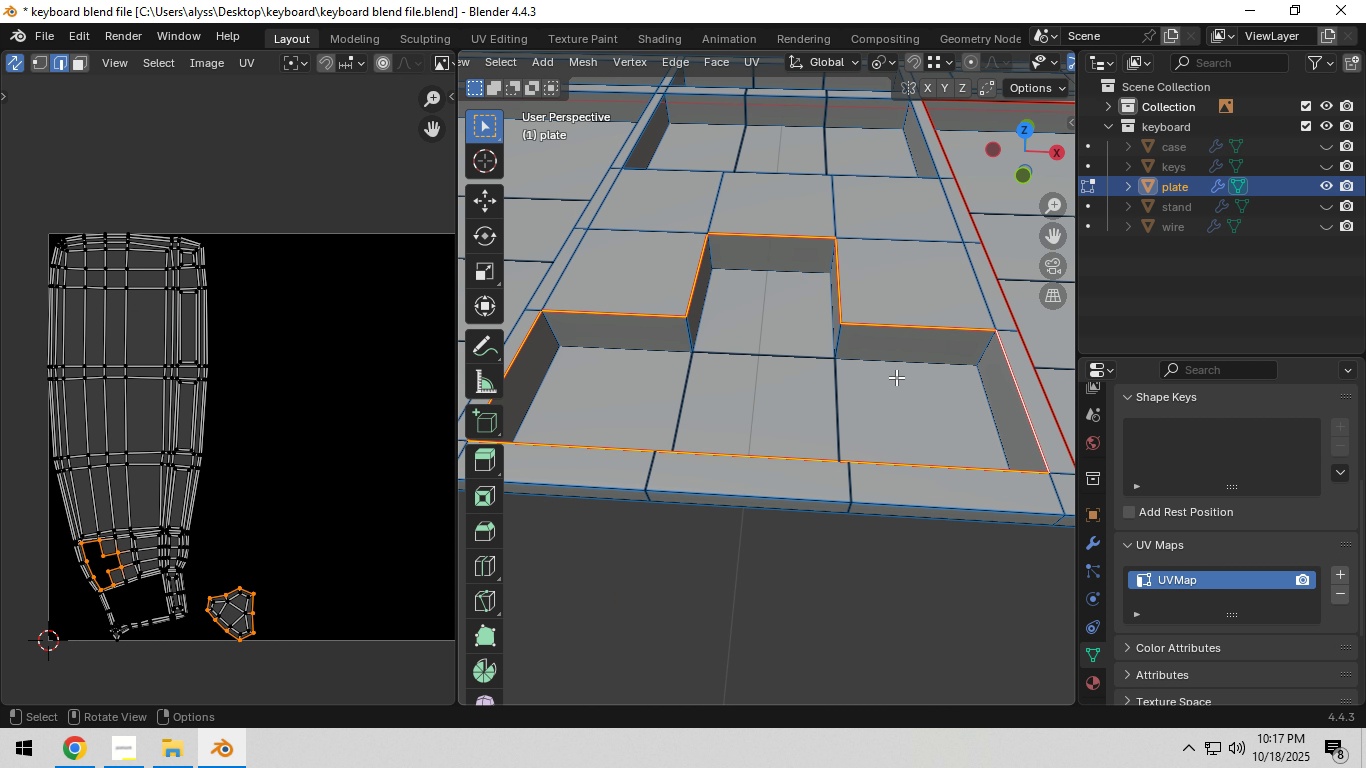 
left_click([896, 377])
 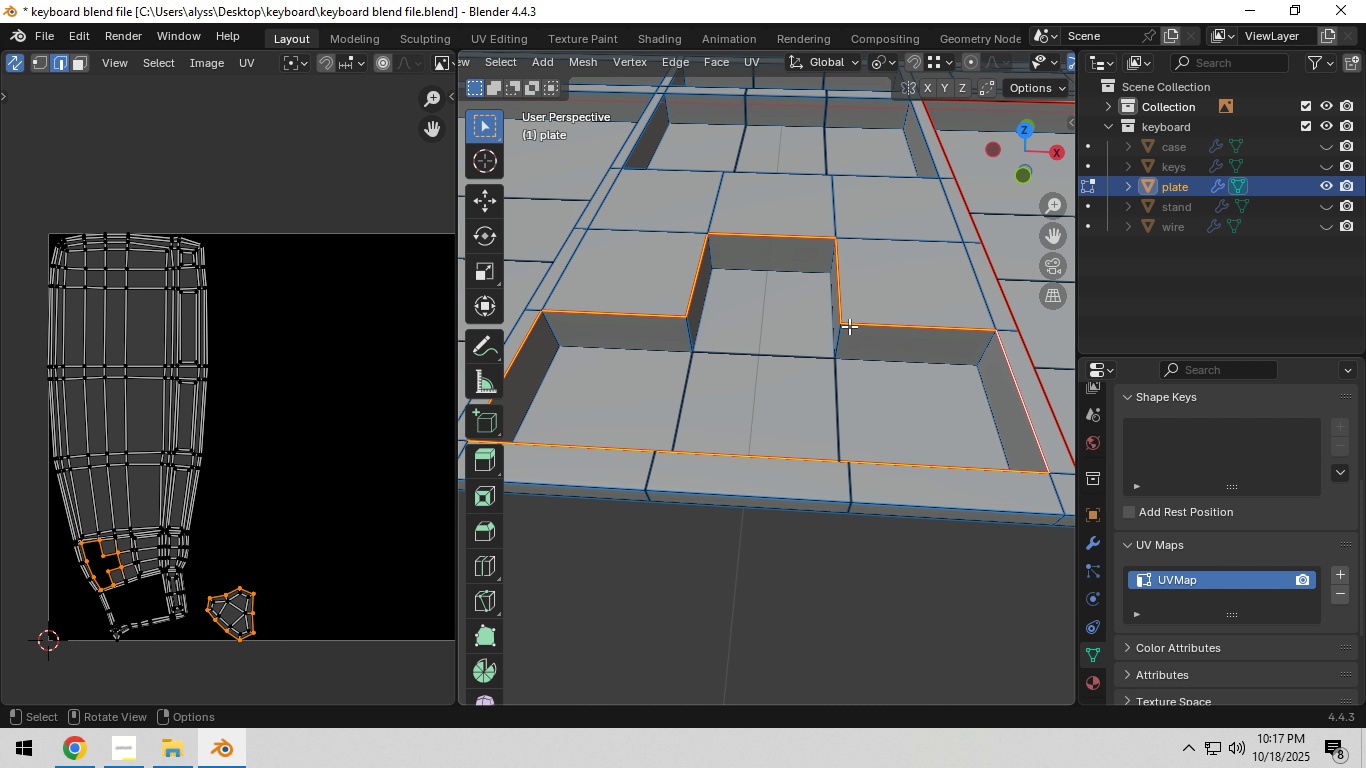 
hold_key(key=ShiftLeft, duration=0.71)
 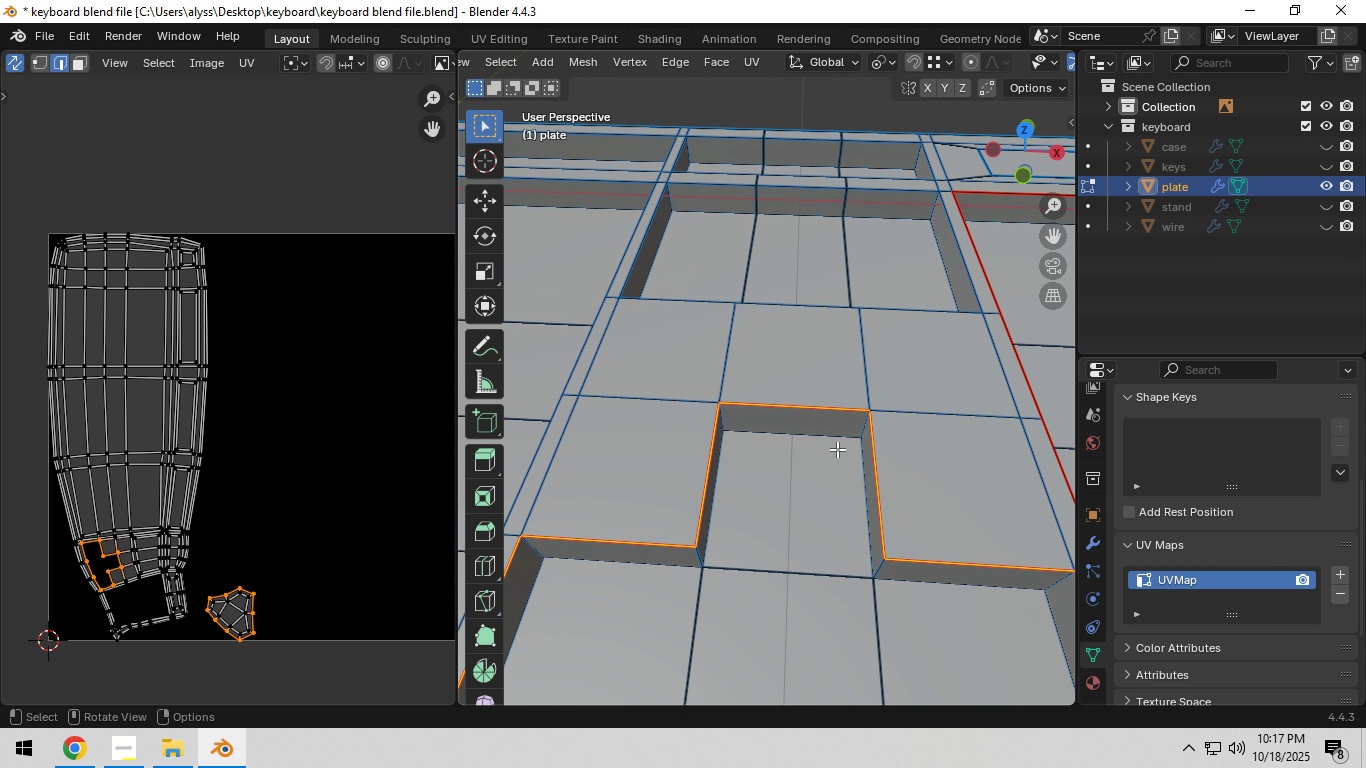 
scroll: coordinate [837, 449], scroll_direction: up, amount: 2.0
 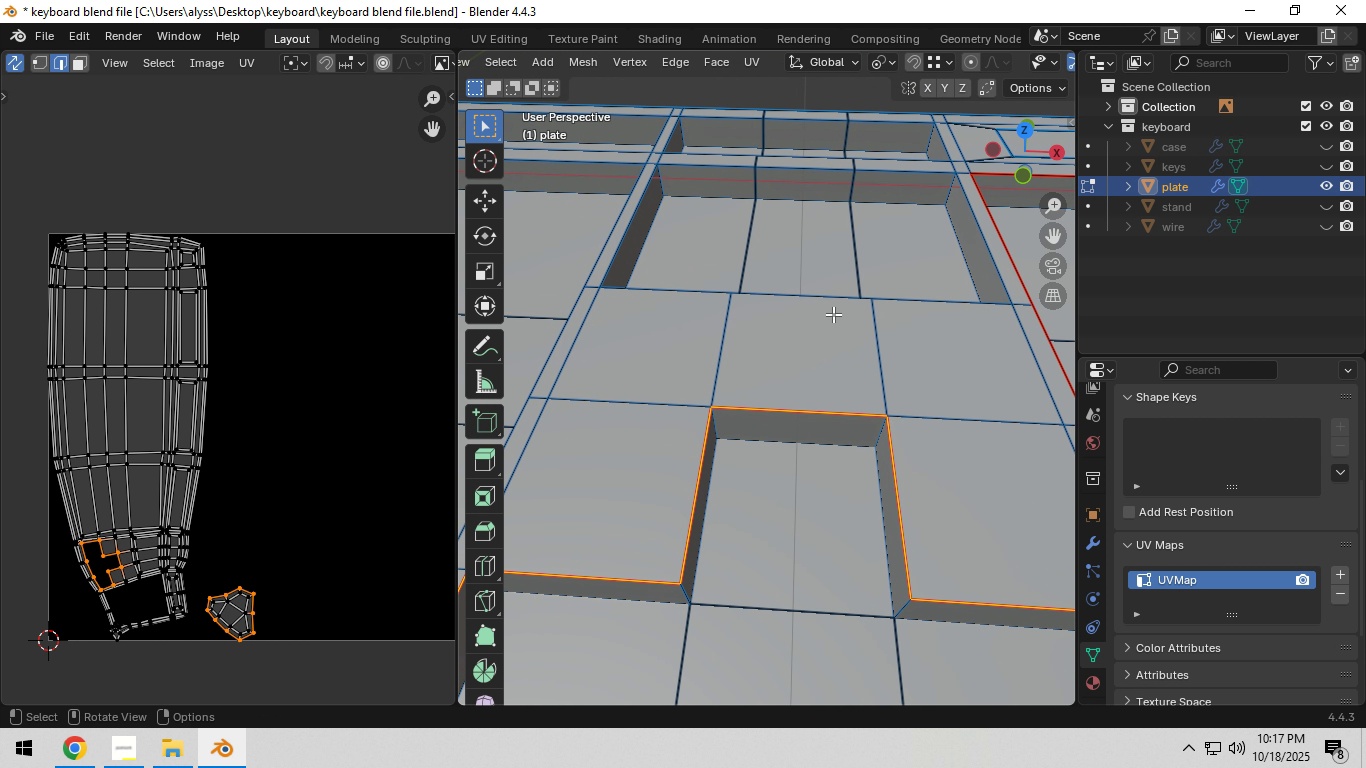 
hold_key(key=AltLeft, duration=0.65)
left_click([826, 300])
 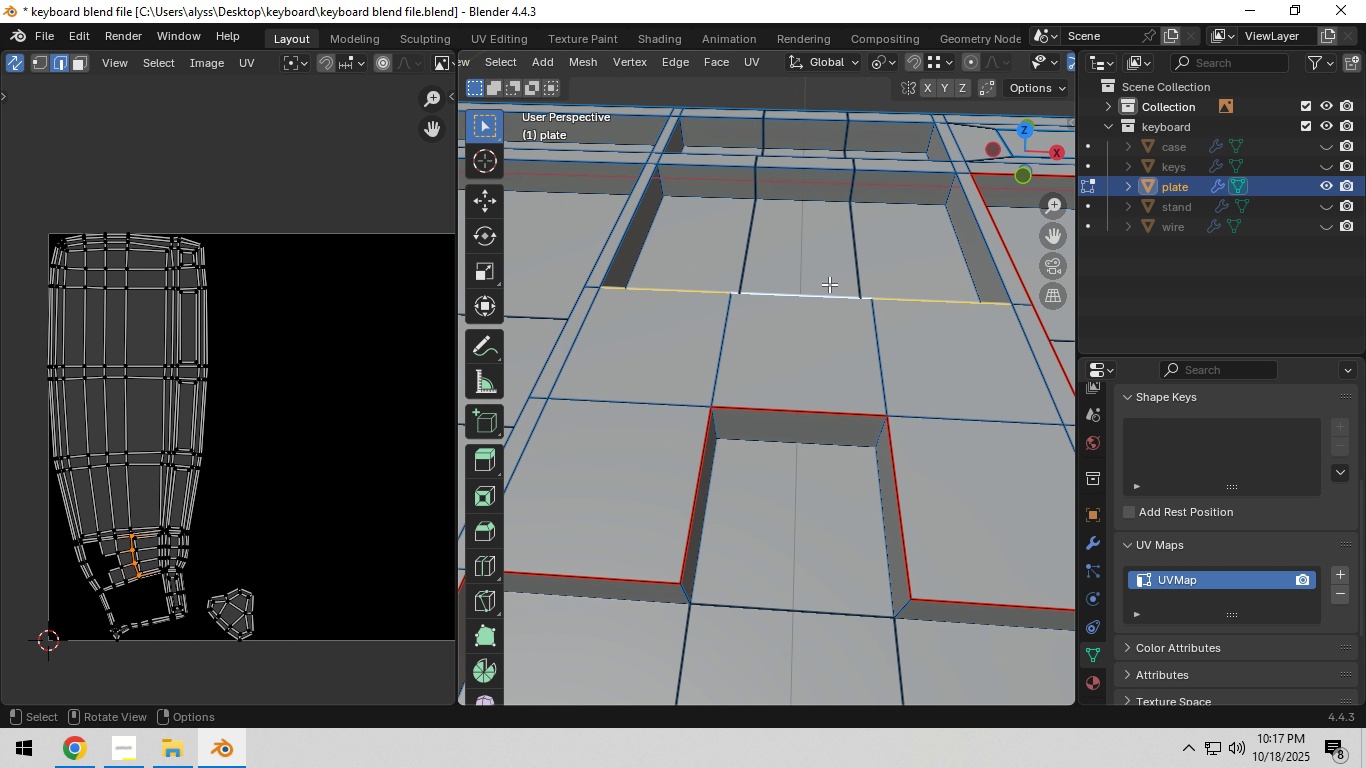 
hold_key(key=ShiftLeft, duration=3.07)
hold_key(key=AltLeft, duration=0.78)
left_click([803, 213])
 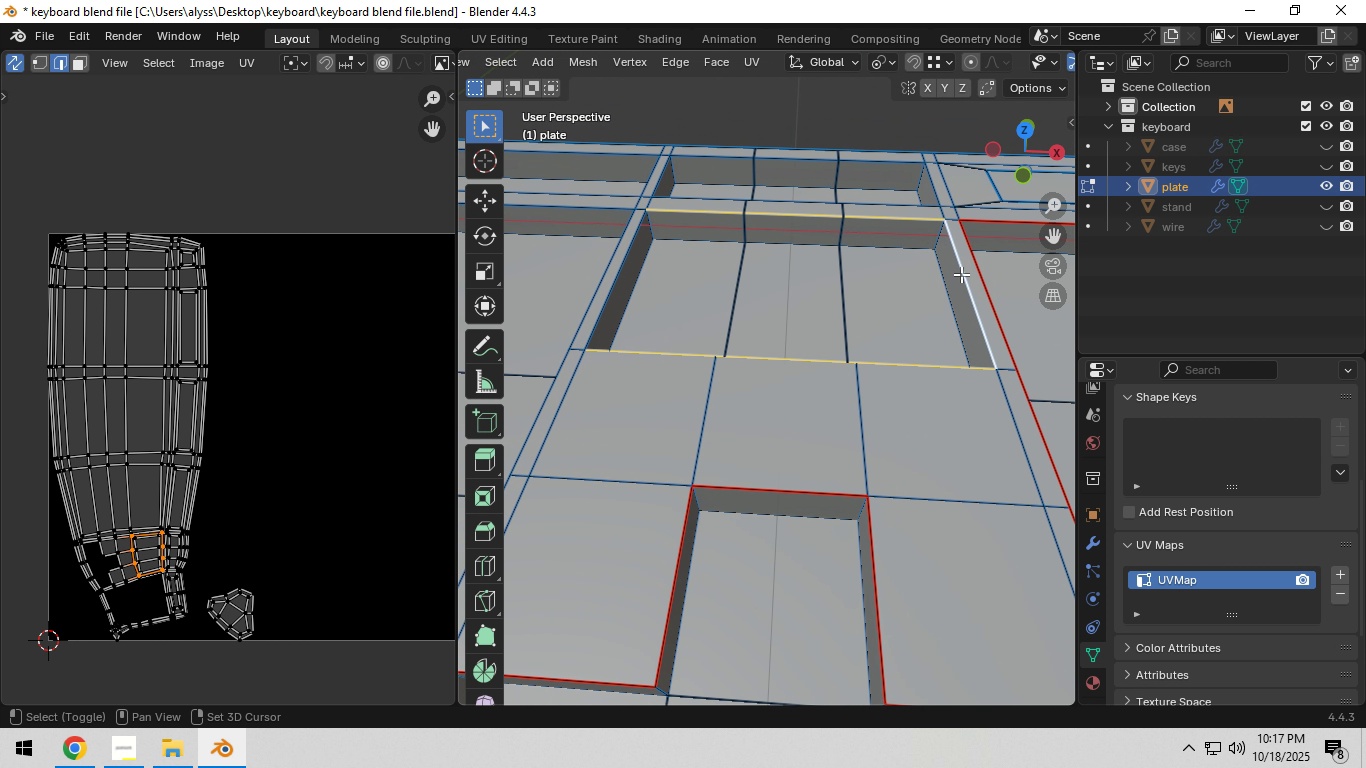 
left_click([961, 274])
 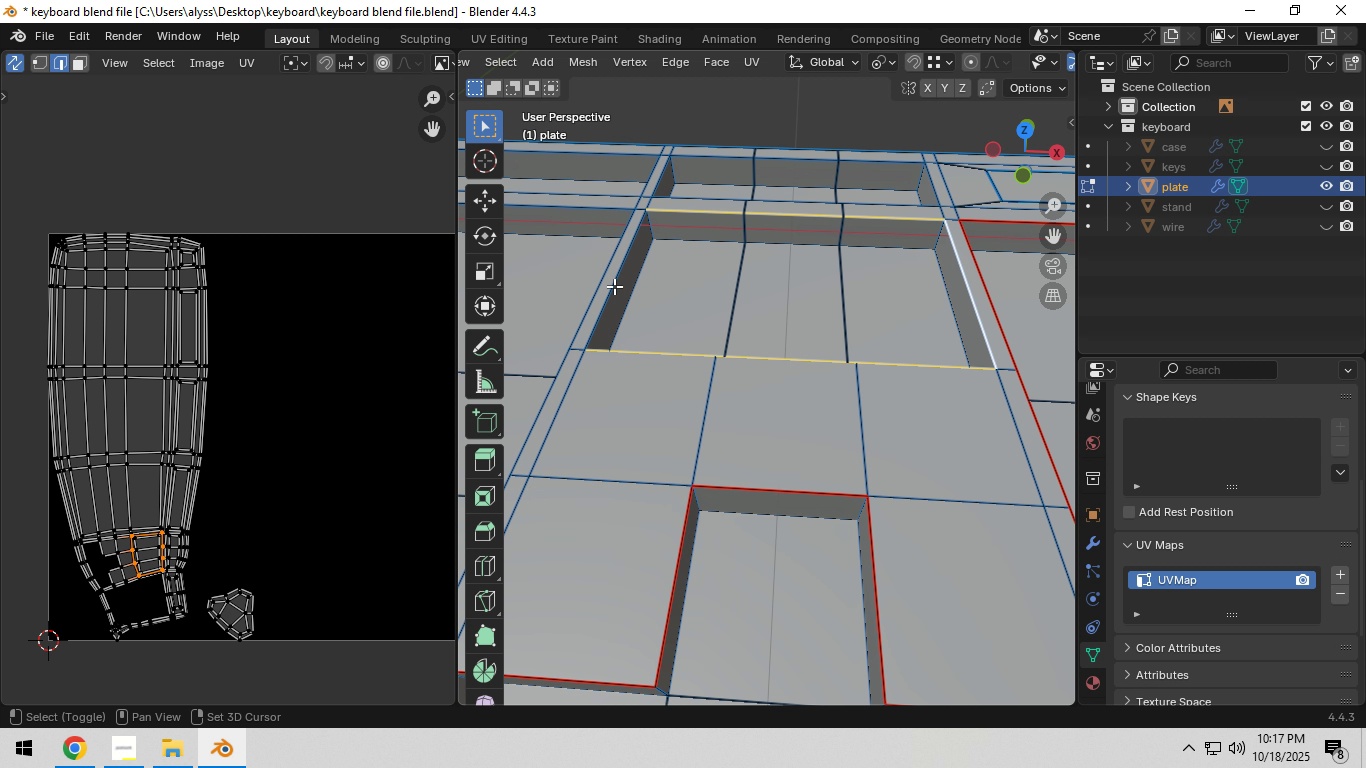 
left_click([614, 286])
 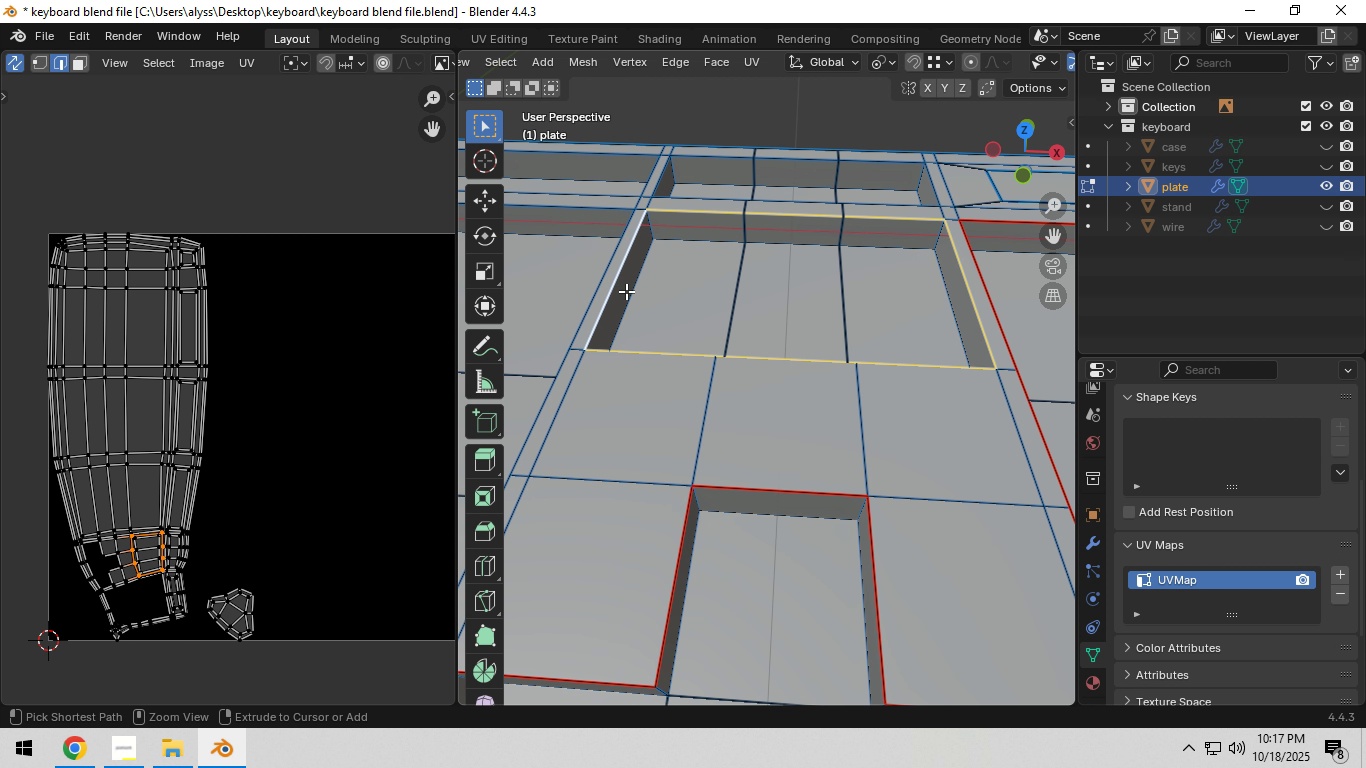 
key(Control+E)
 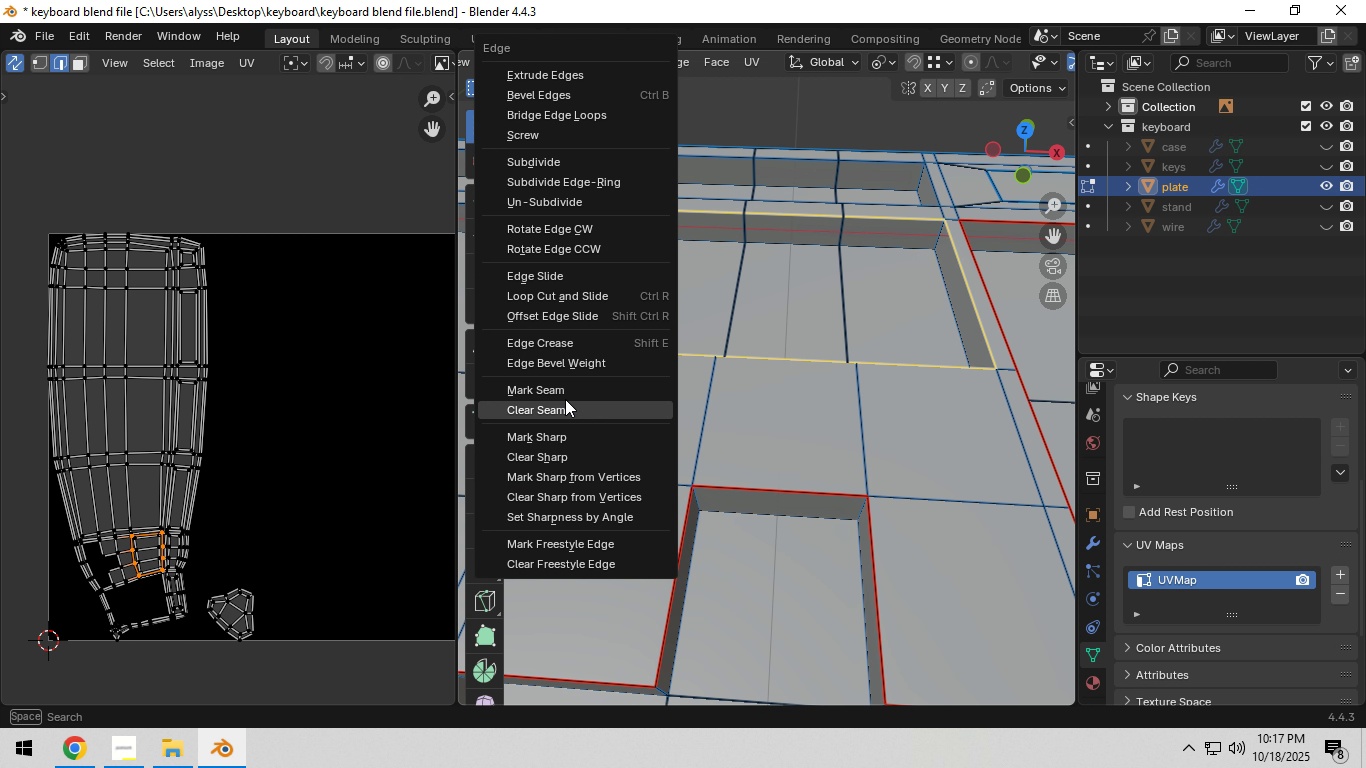 
left_click([568, 394])
 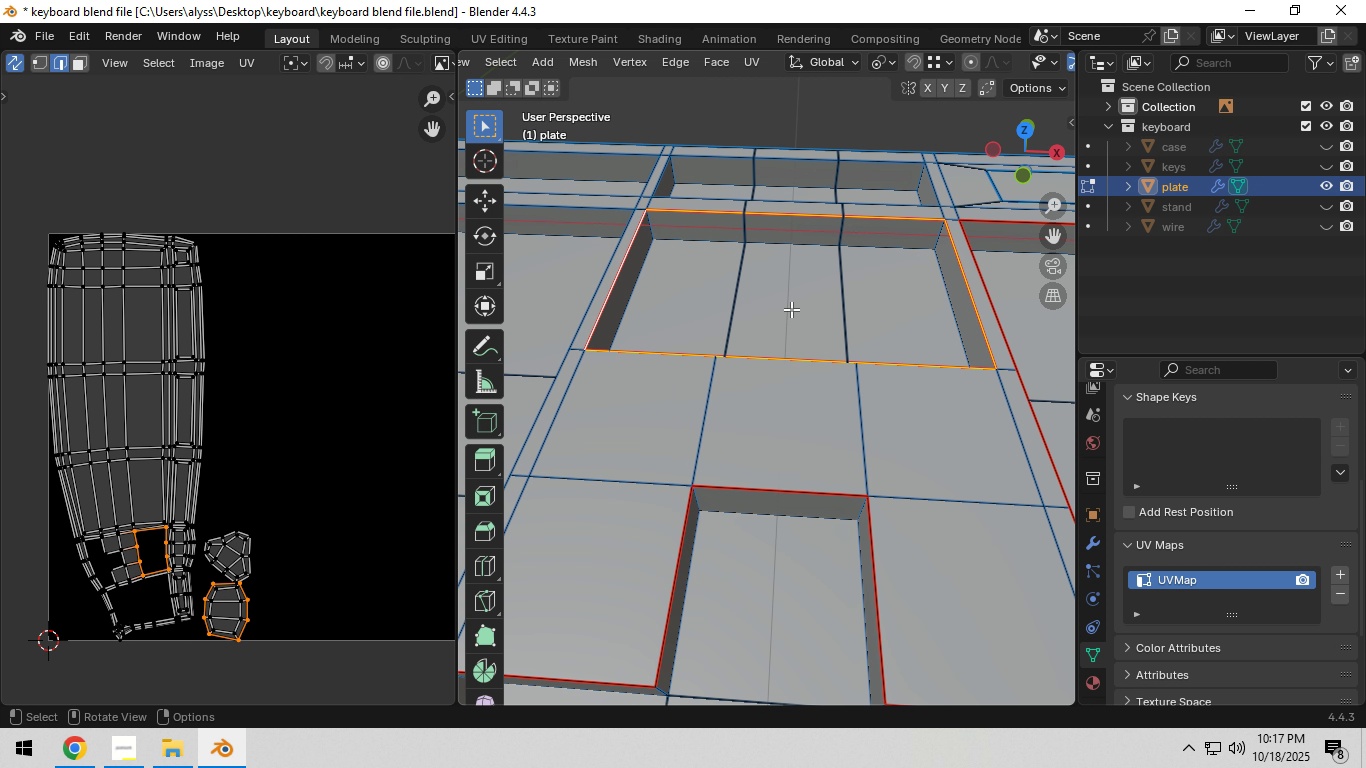 
hold_key(key=ShiftLeft, duration=0.59)
 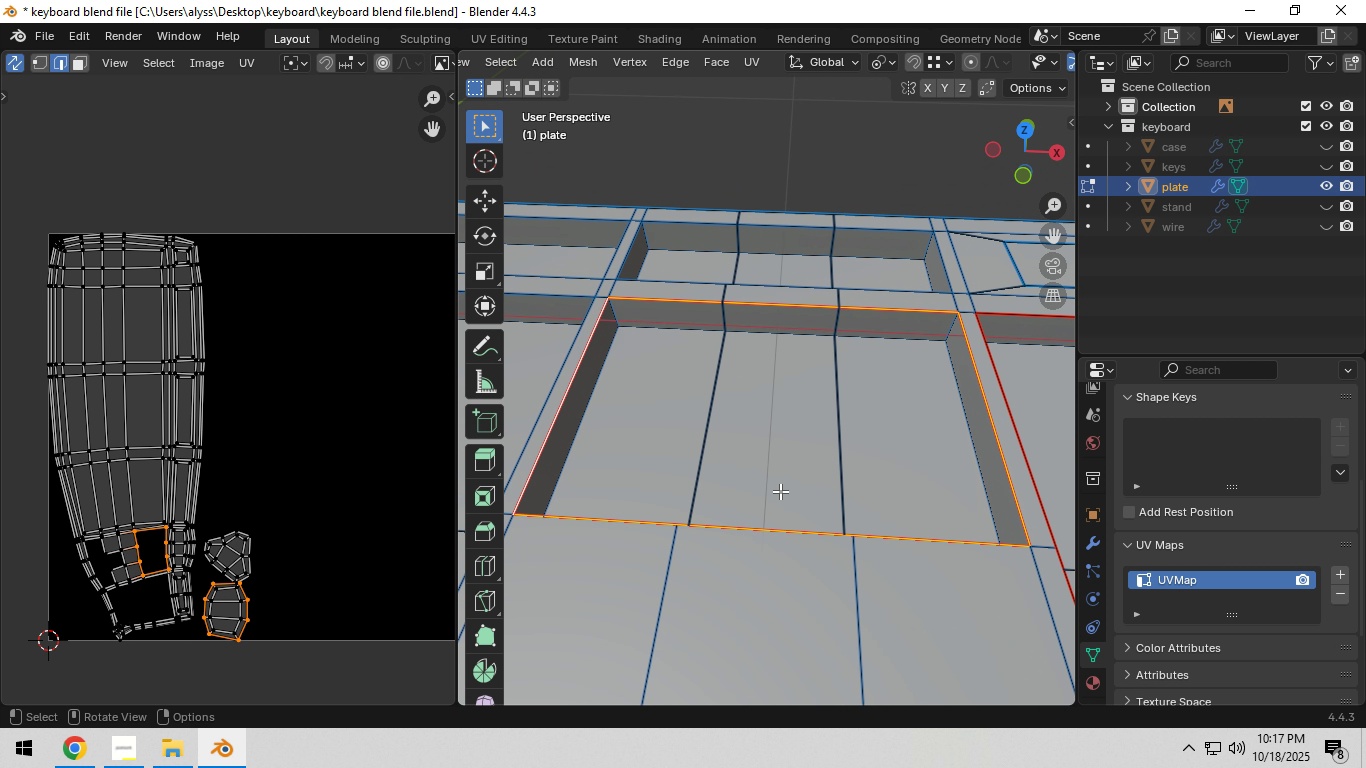 
scroll: coordinate [780, 490], scroll_direction: up, amount: 3.0
 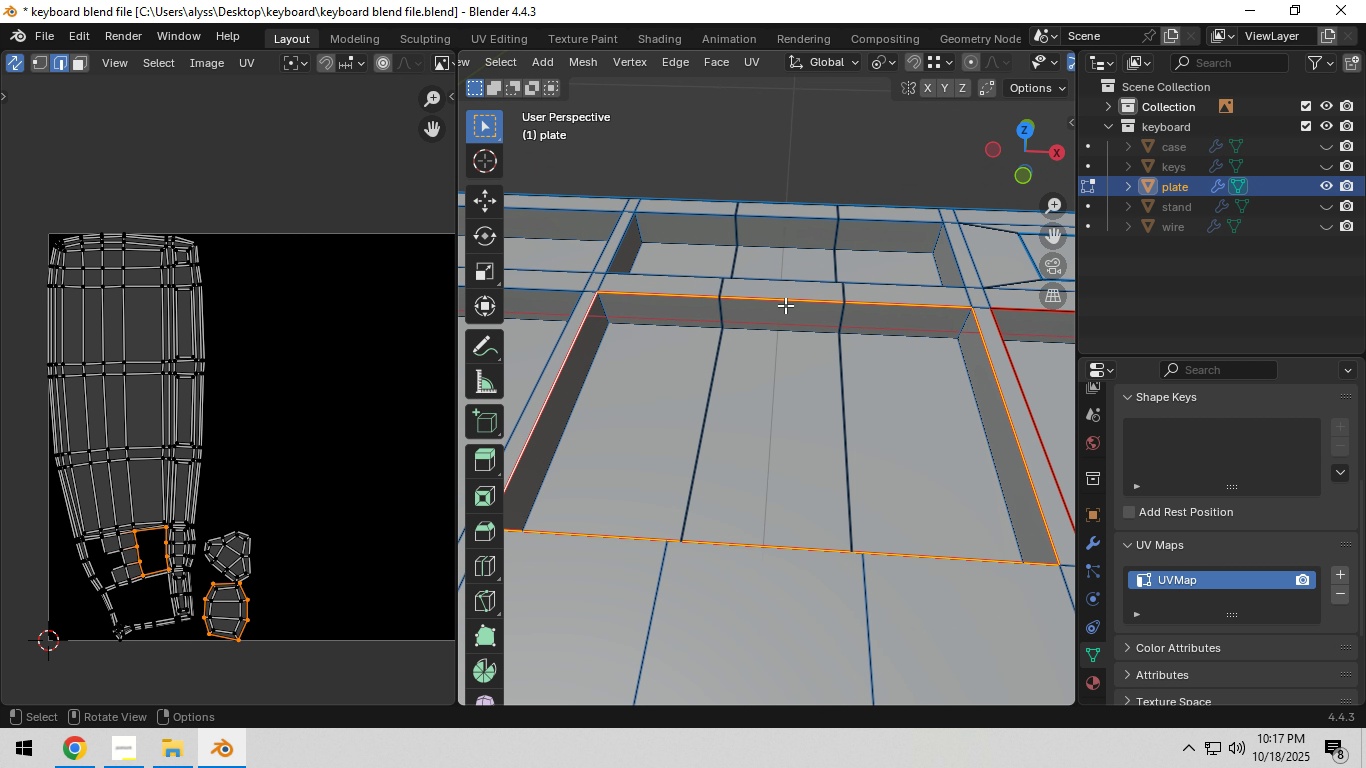 
hold_key(key=AltLeft, duration=0.86)
left_click([793, 282])
 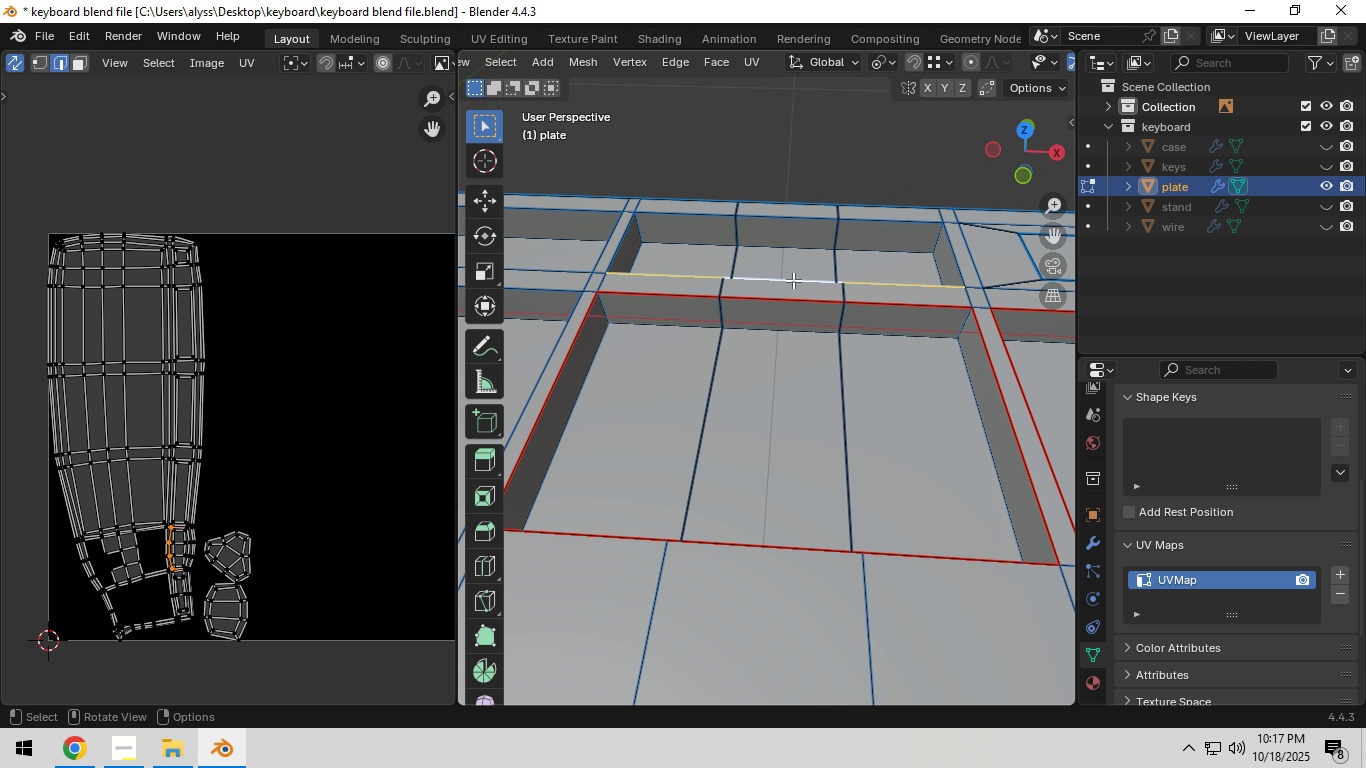 
hold_key(key=ShiftLeft, duration=1.5)
left_click([787, 224])
 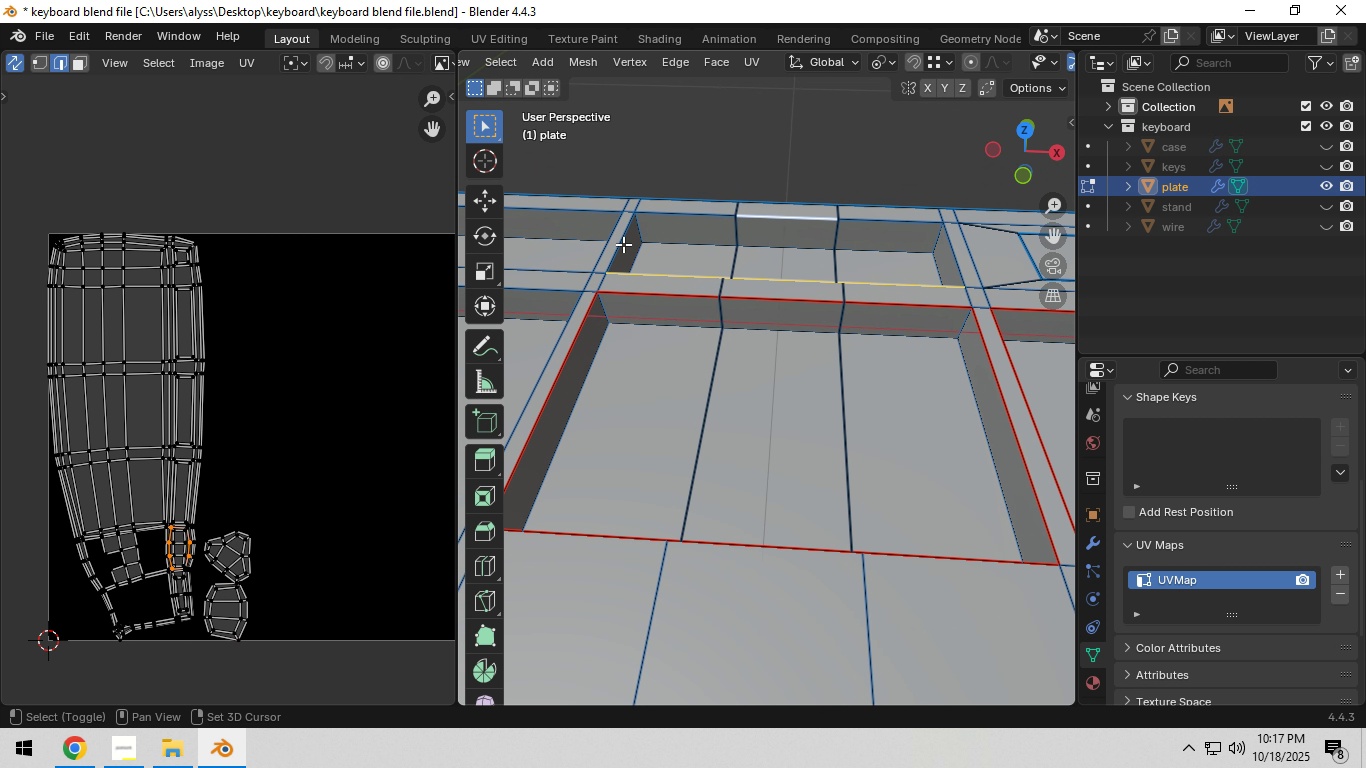 
left_click([623, 244])
 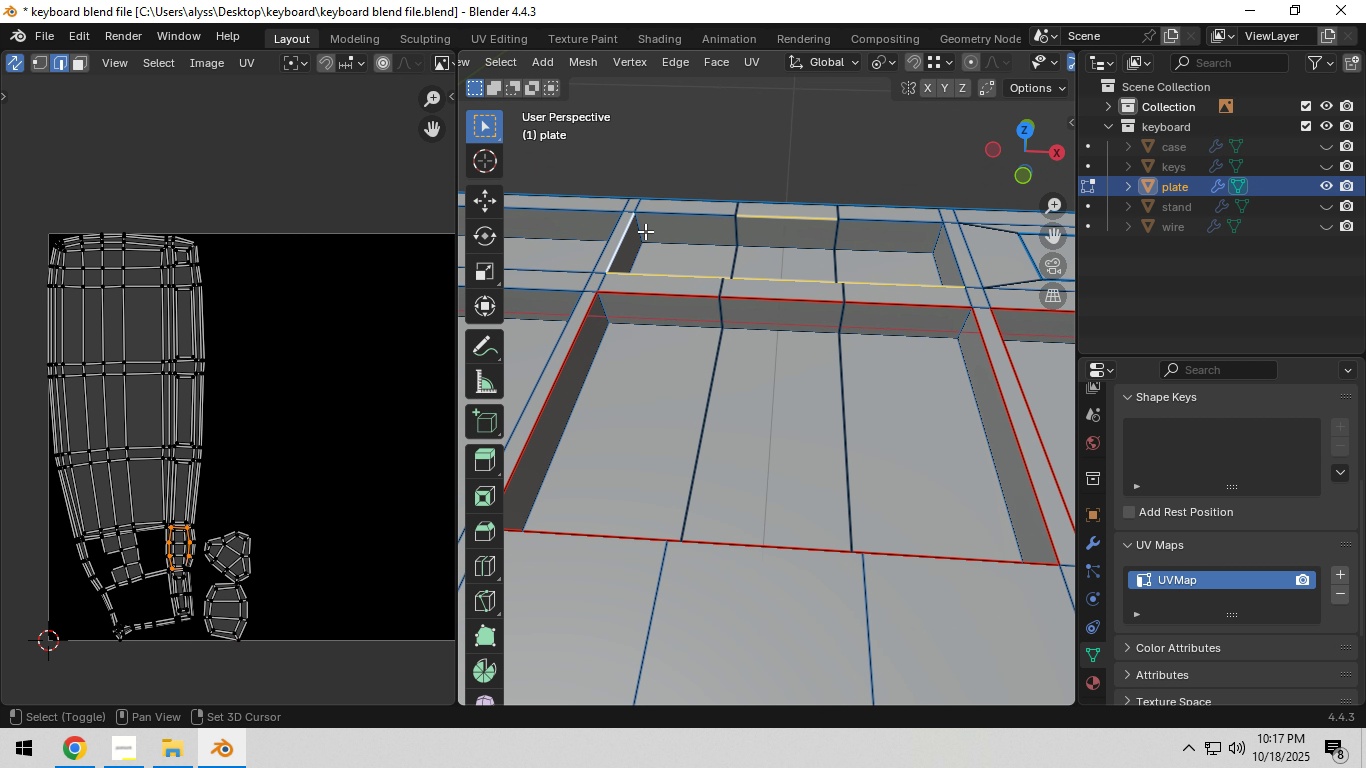 
hold_key(key=ShiftLeft, duration=1.52)
left_click([674, 214])
 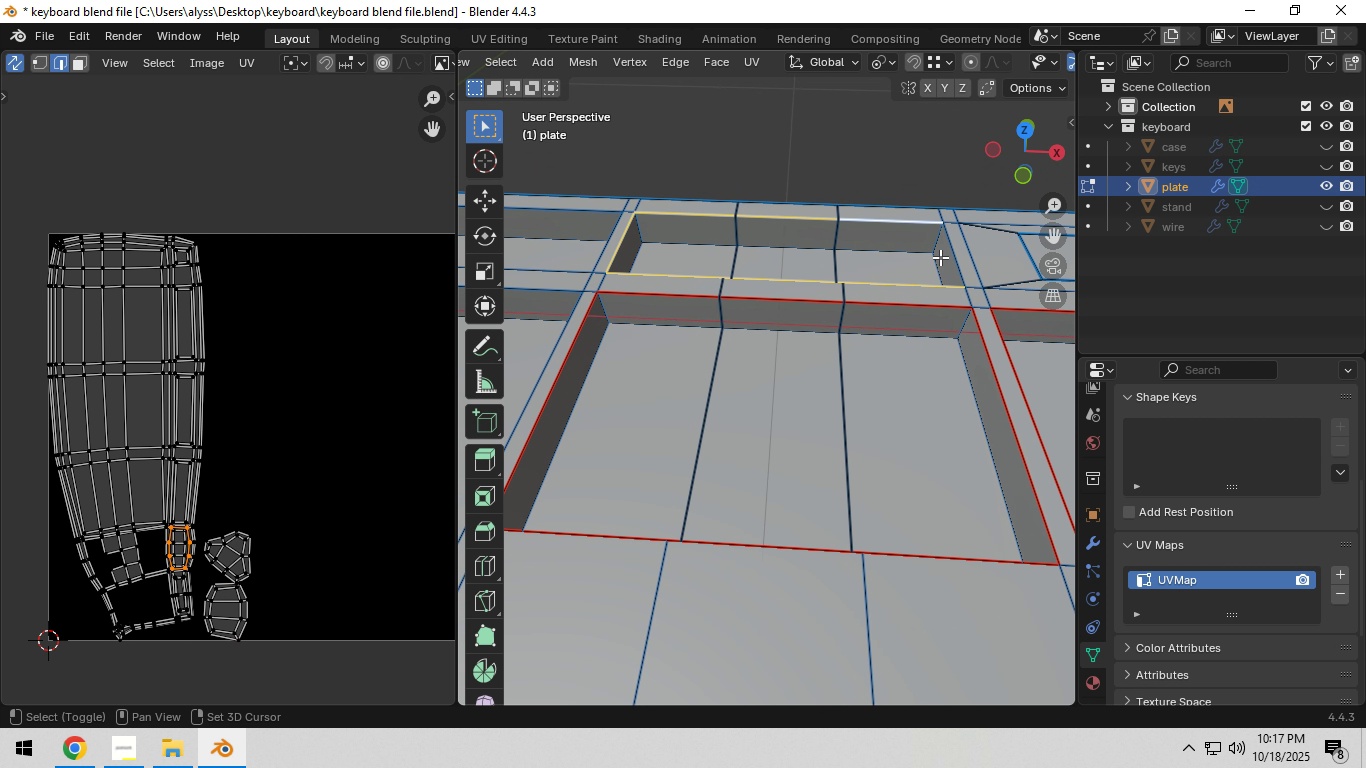 
hold_key(key=ShiftLeft, duration=0.63)
left_click([958, 260])
 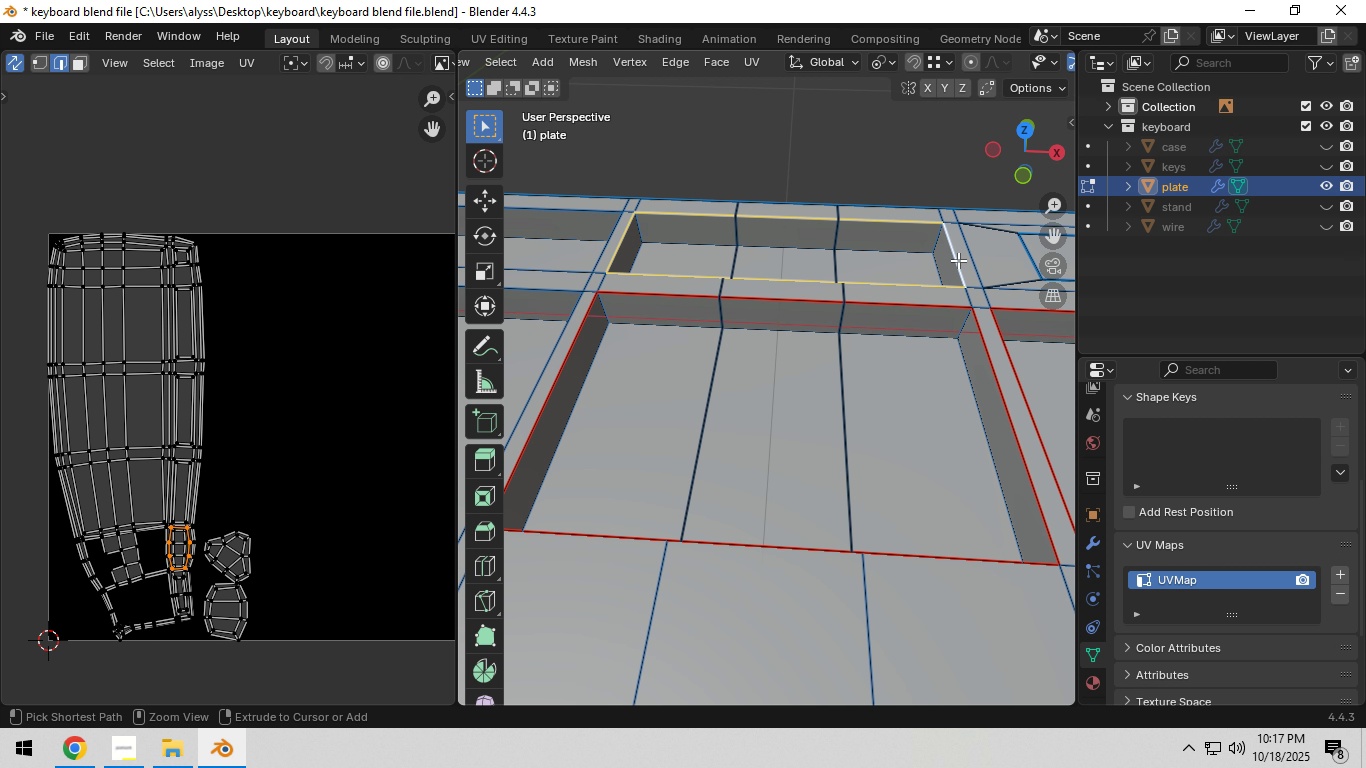 
key(Control+E)
 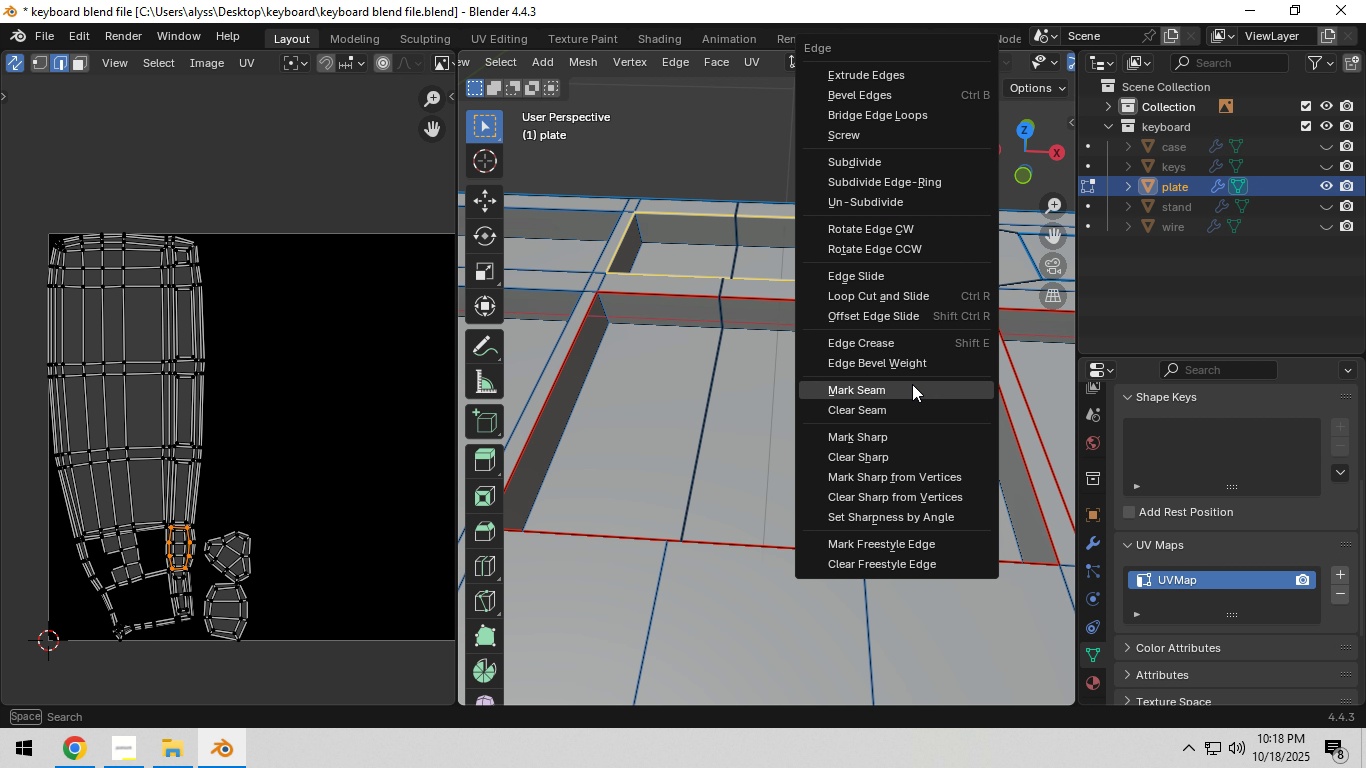 
left_click([912, 384])
 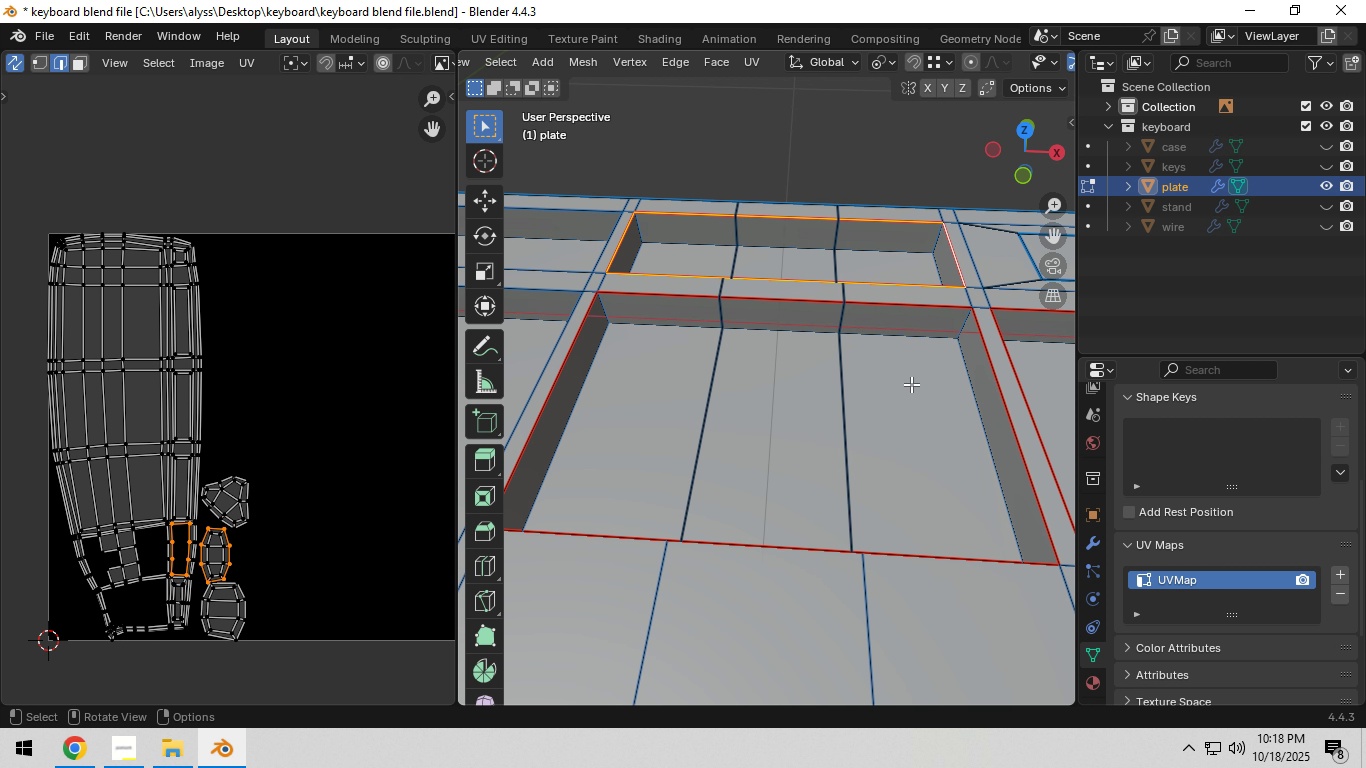 
scroll: coordinate [911, 385], scroll_direction: down, amount: 4.0
 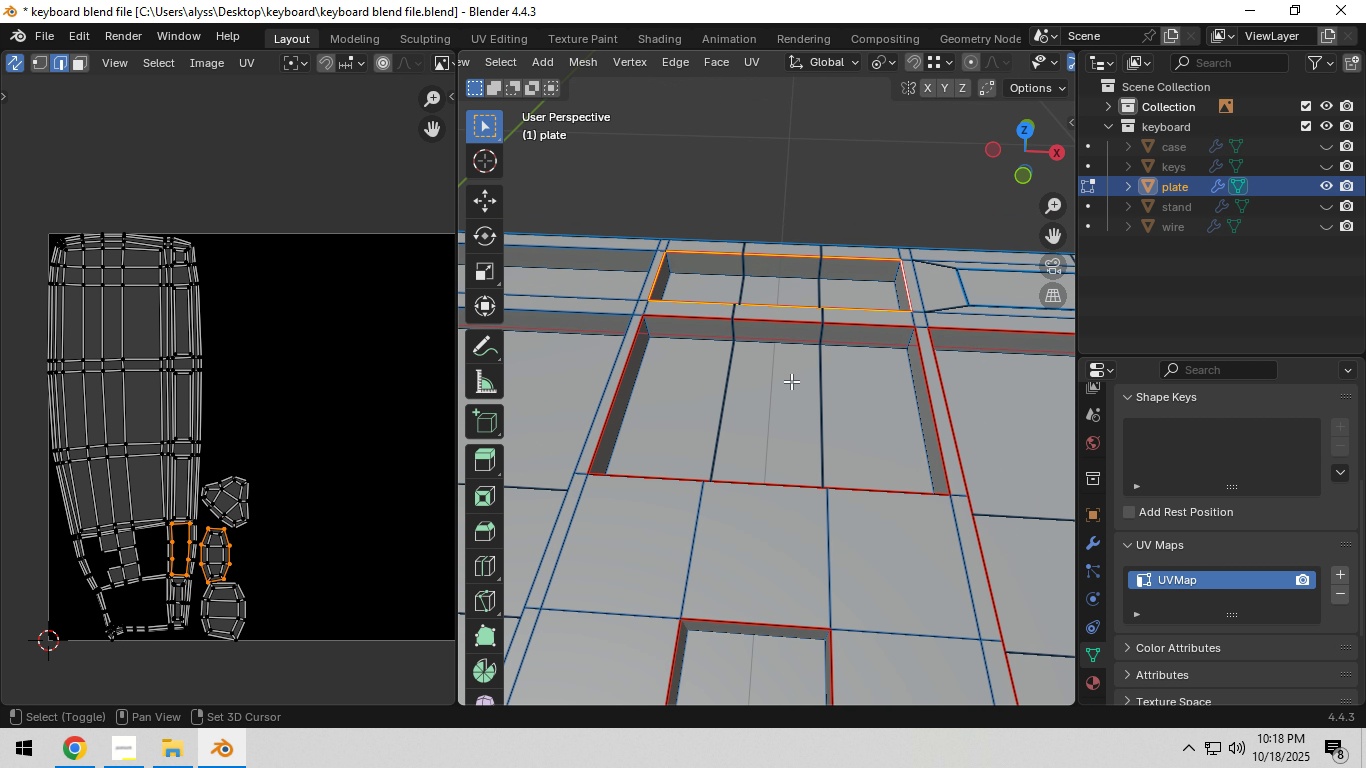 
hold_key(key=ShiftLeft, duration=0.62)
 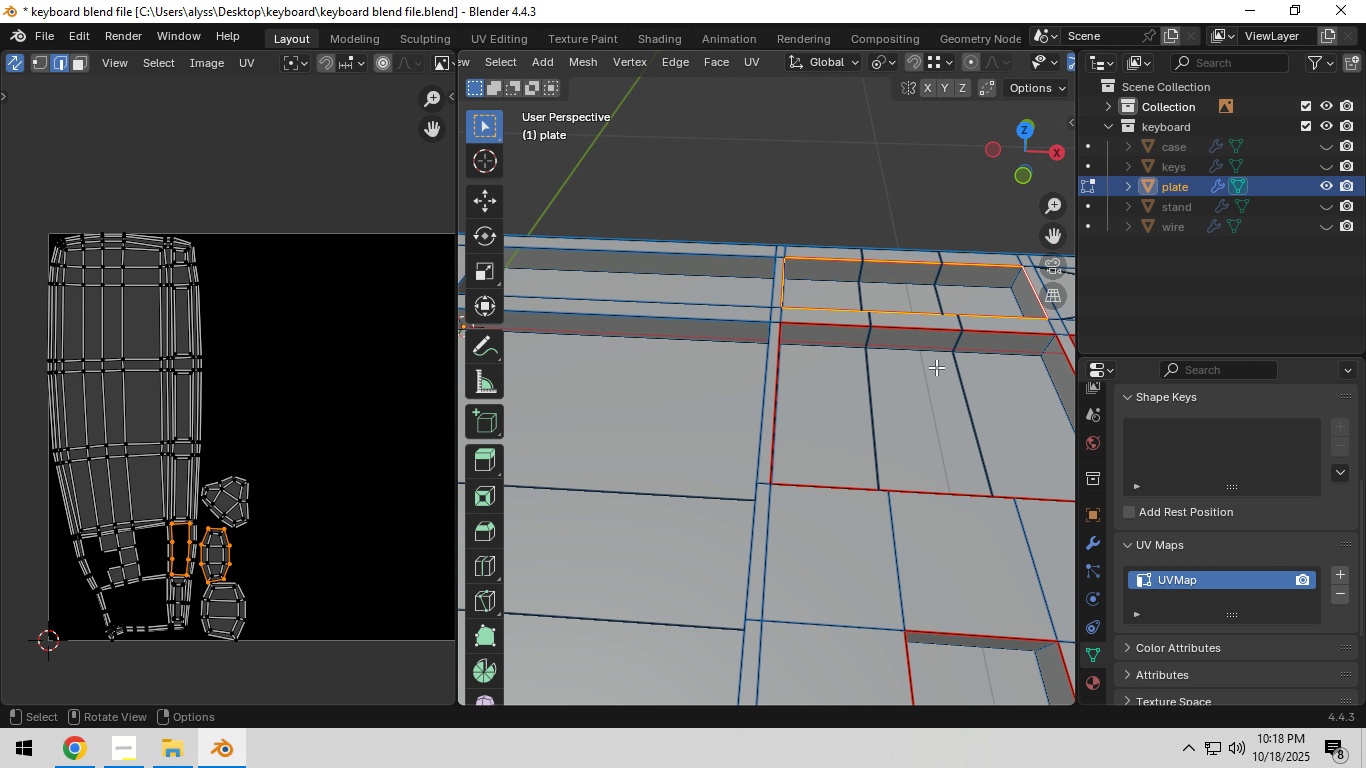 
scroll: coordinate [921, 420], scroll_direction: down, amount: 13.0
 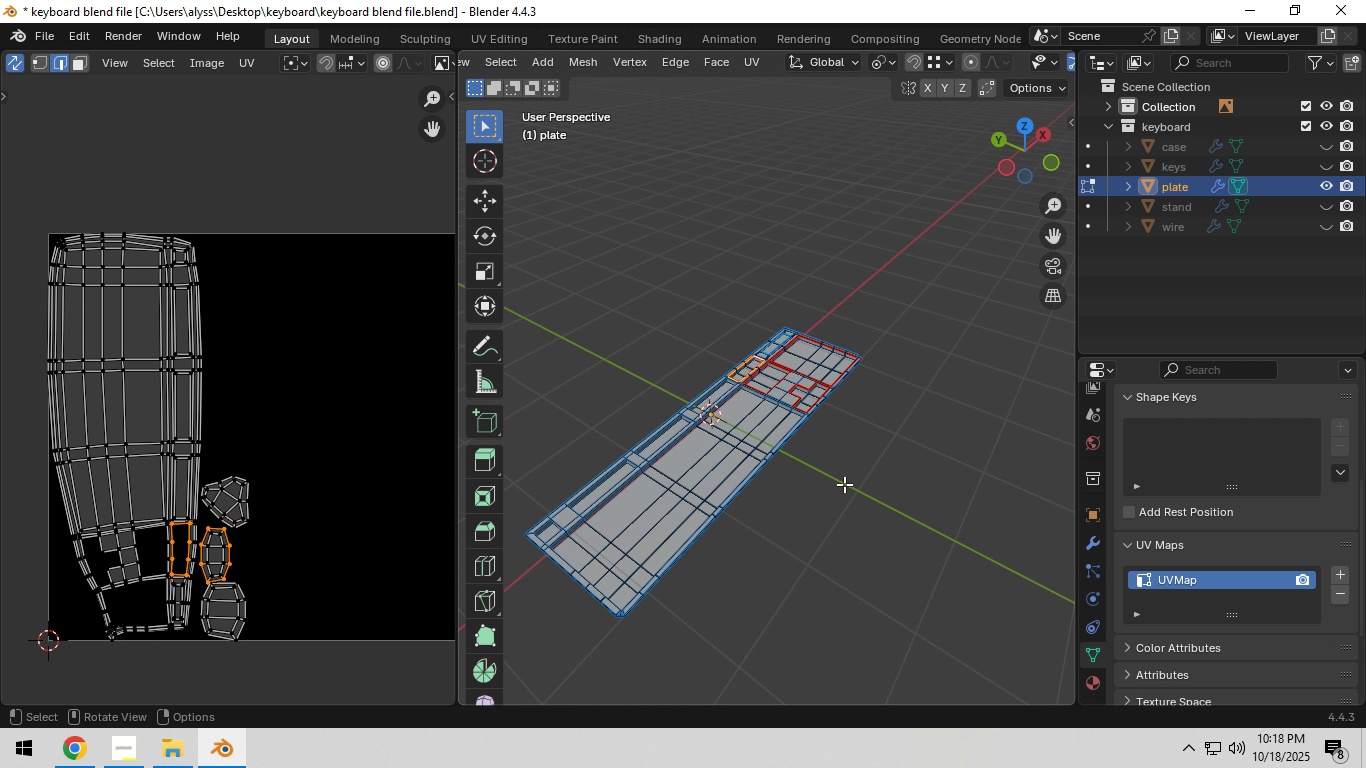 
hold_key(key=ShiftLeft, duration=0.33)
 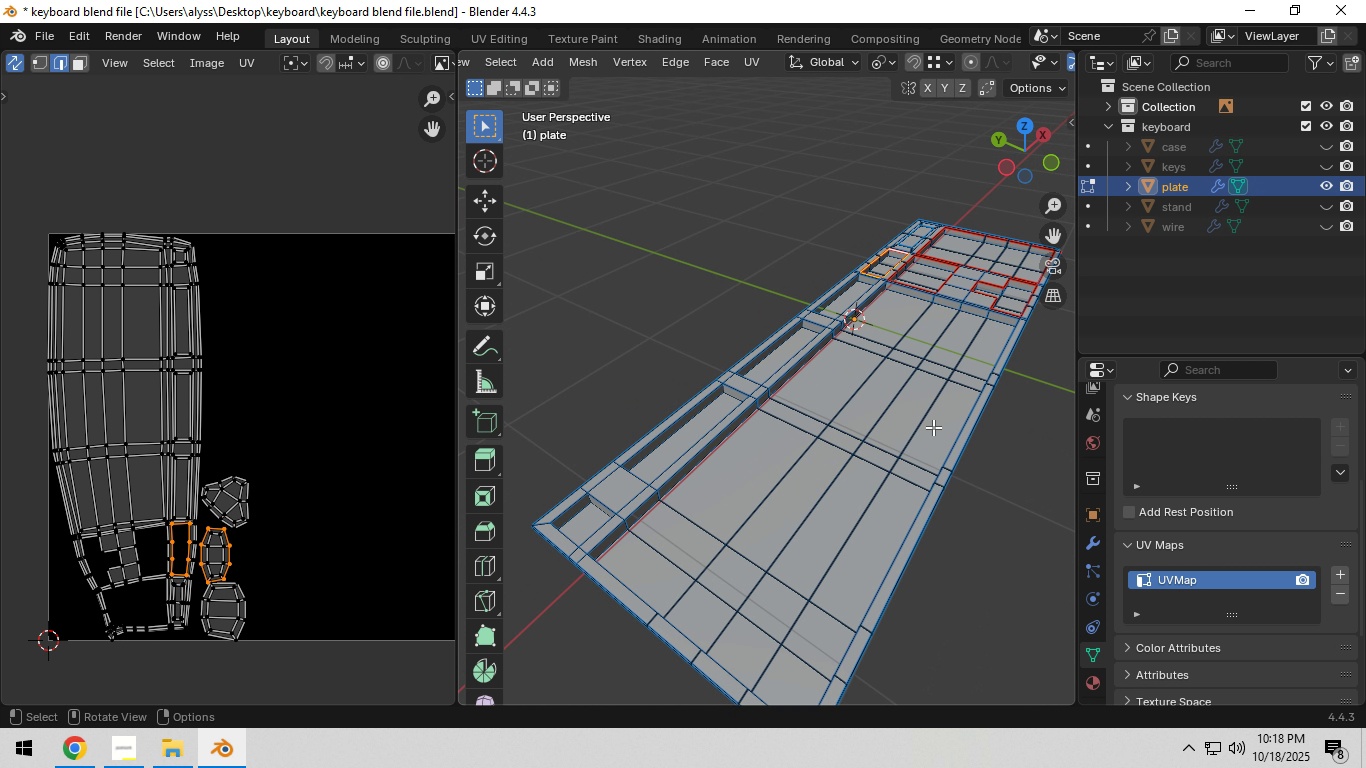 
scroll: coordinate [933, 427], scroll_direction: up, amount: 5.0
 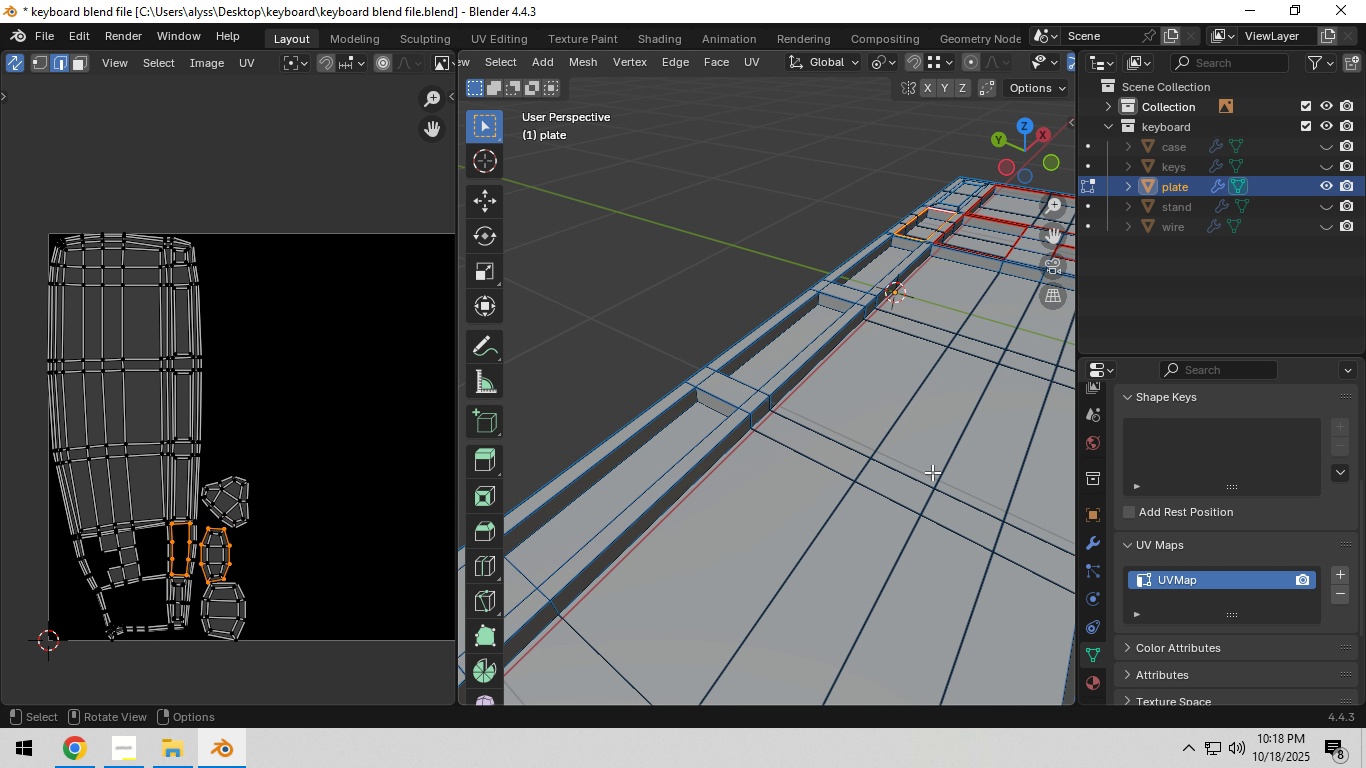 
key(Shift+ShiftLeft)
 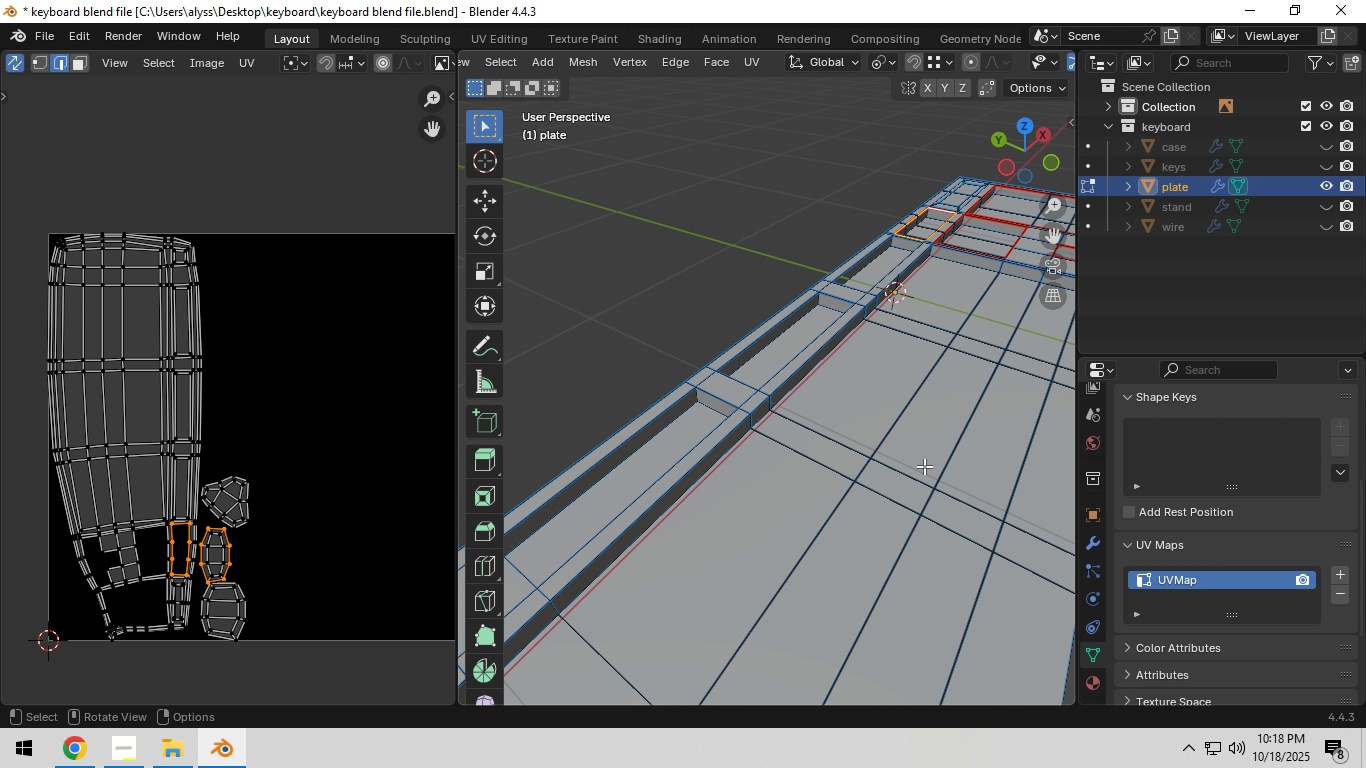 
scroll: coordinate [924, 466], scroll_direction: down, amount: 3.0
 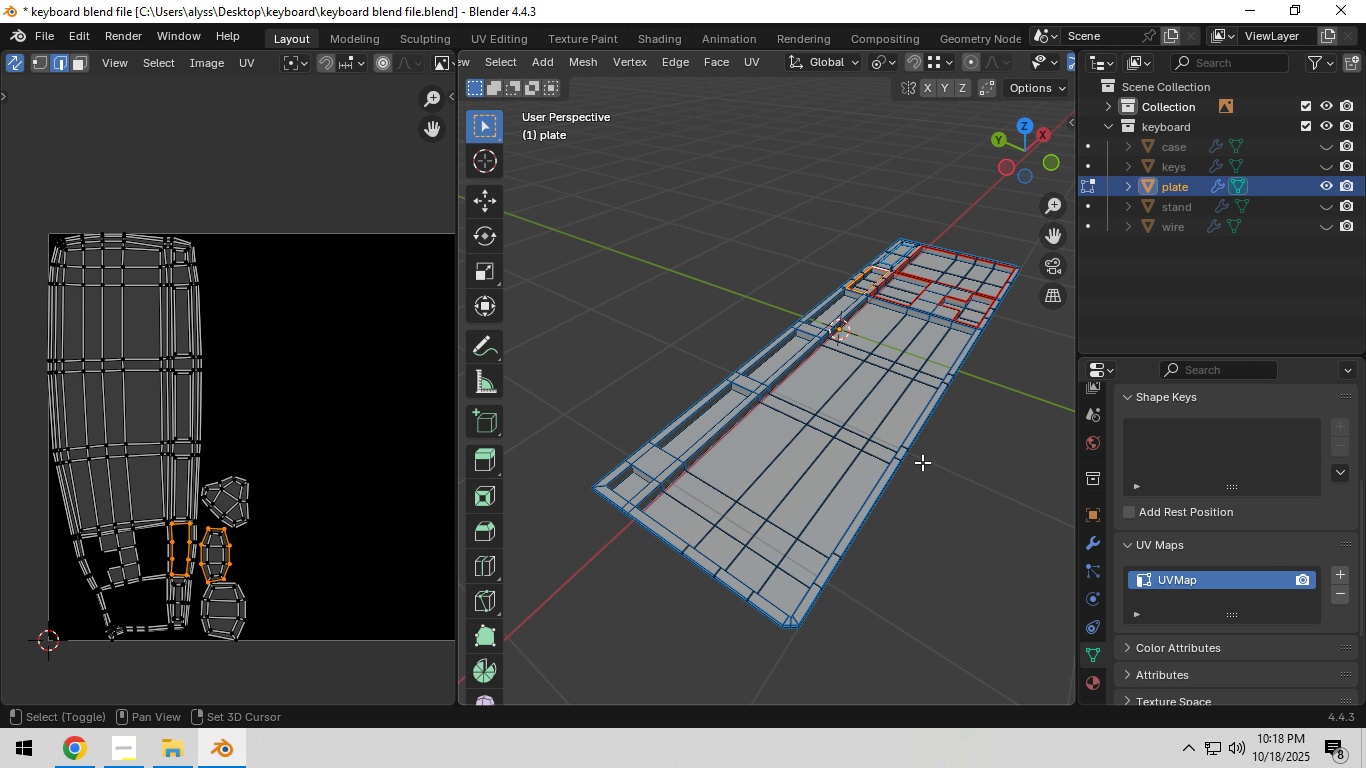 
hold_key(key=ShiftLeft, duration=0.34)
 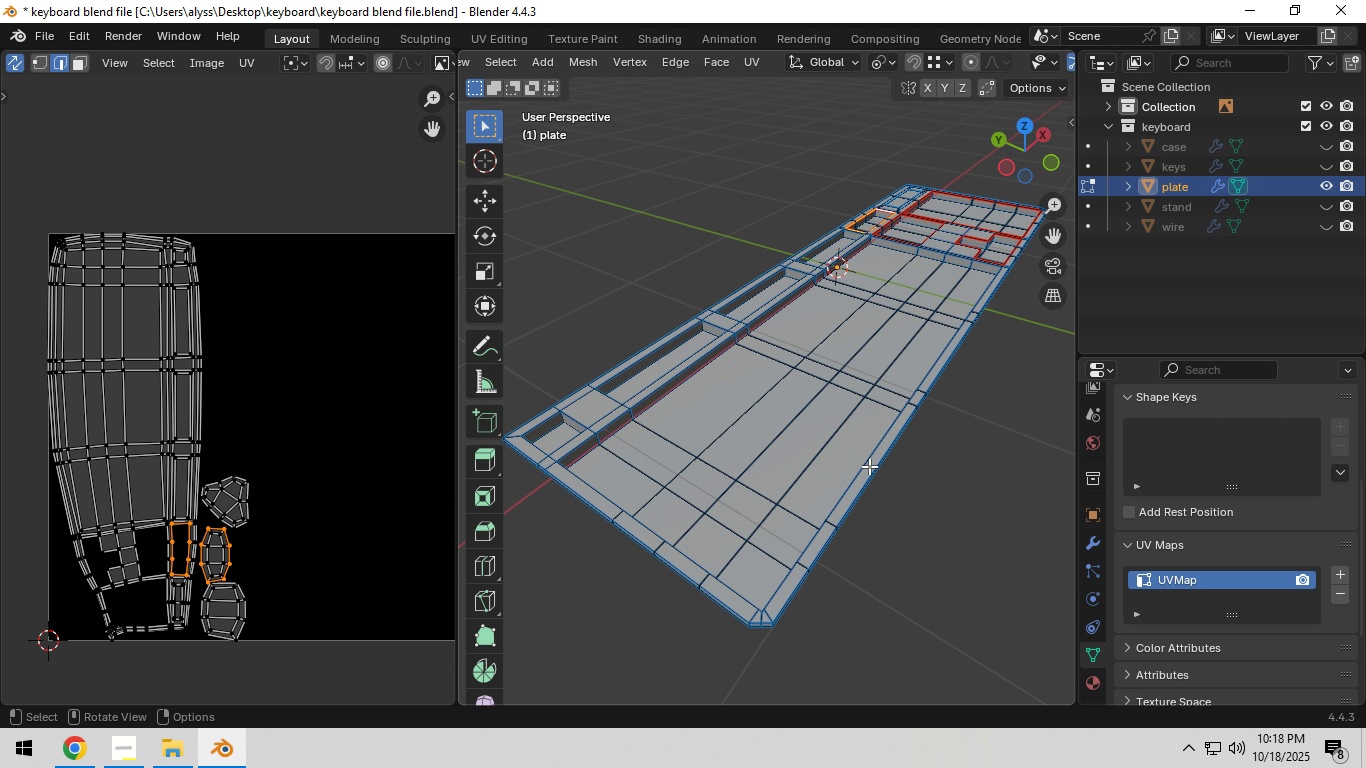 
scroll: coordinate [869, 466], scroll_direction: up, amount: 1.0
 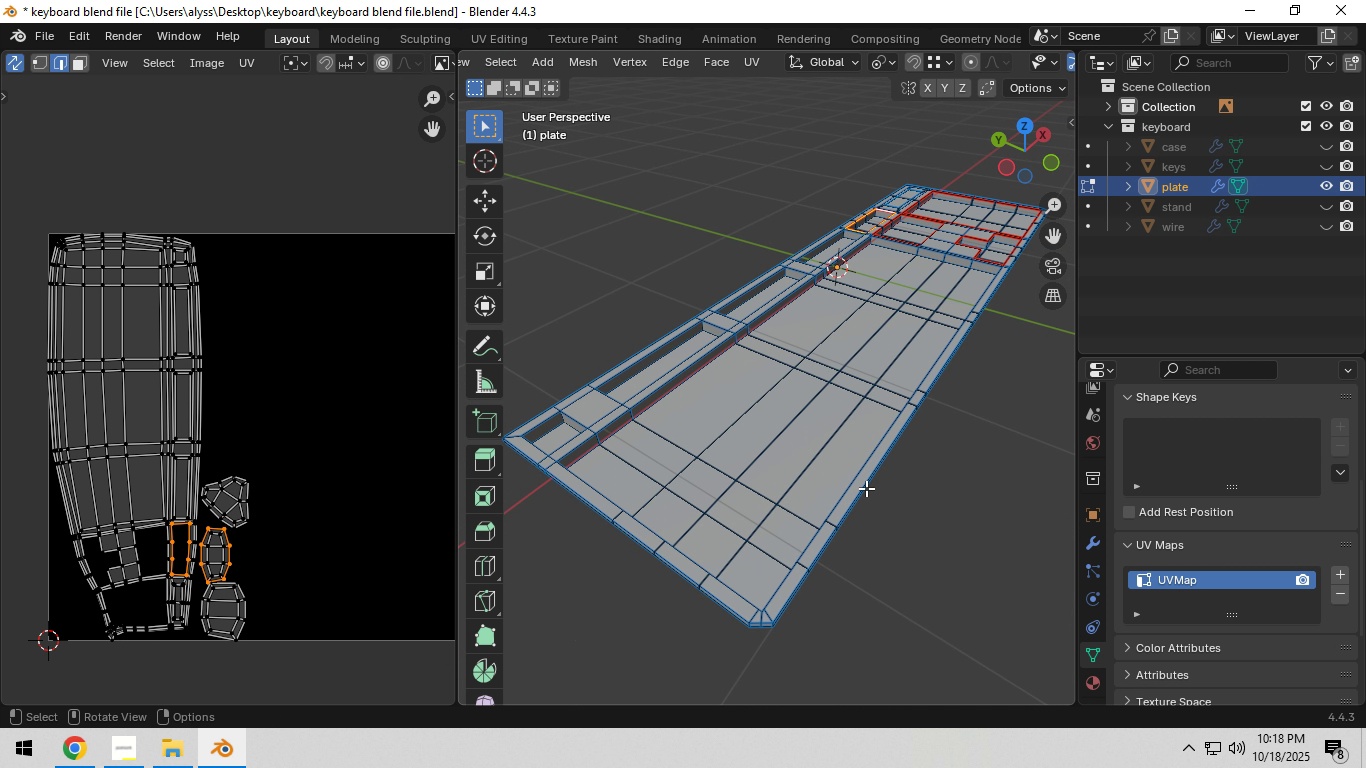 
hold_key(key=ShiftLeft, duration=0.33)
 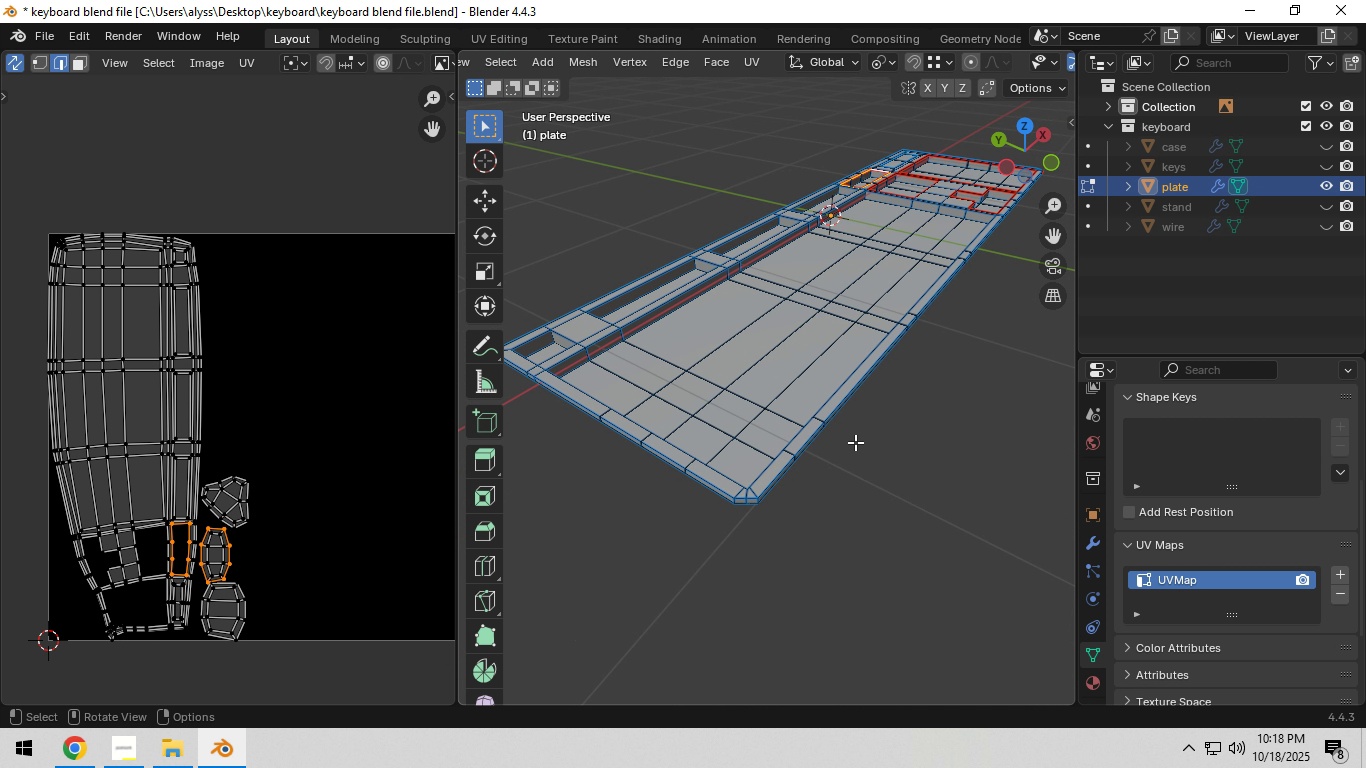 
scroll: coordinate [855, 442], scroll_direction: up, amount: 1.0
 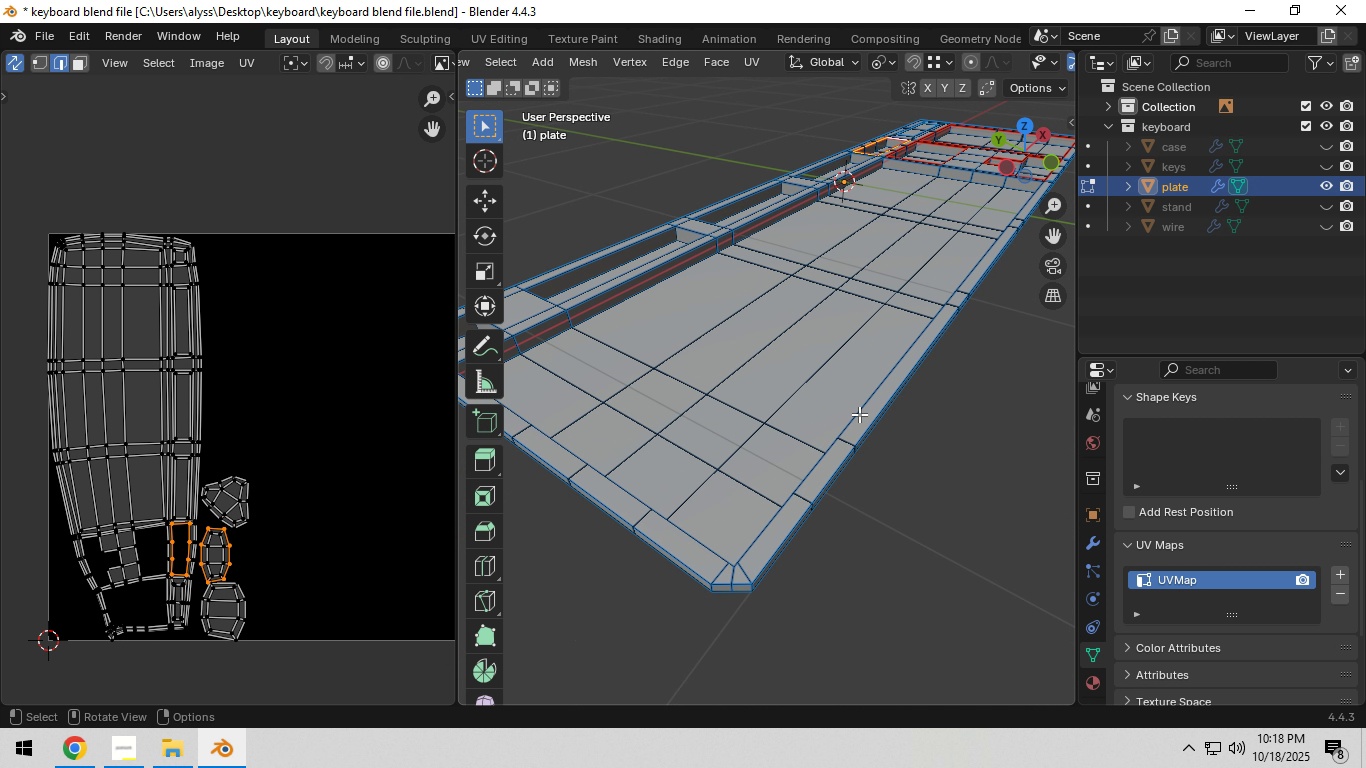 
hold_key(key=AltLeft, duration=0.85)
left_click([859, 408])
 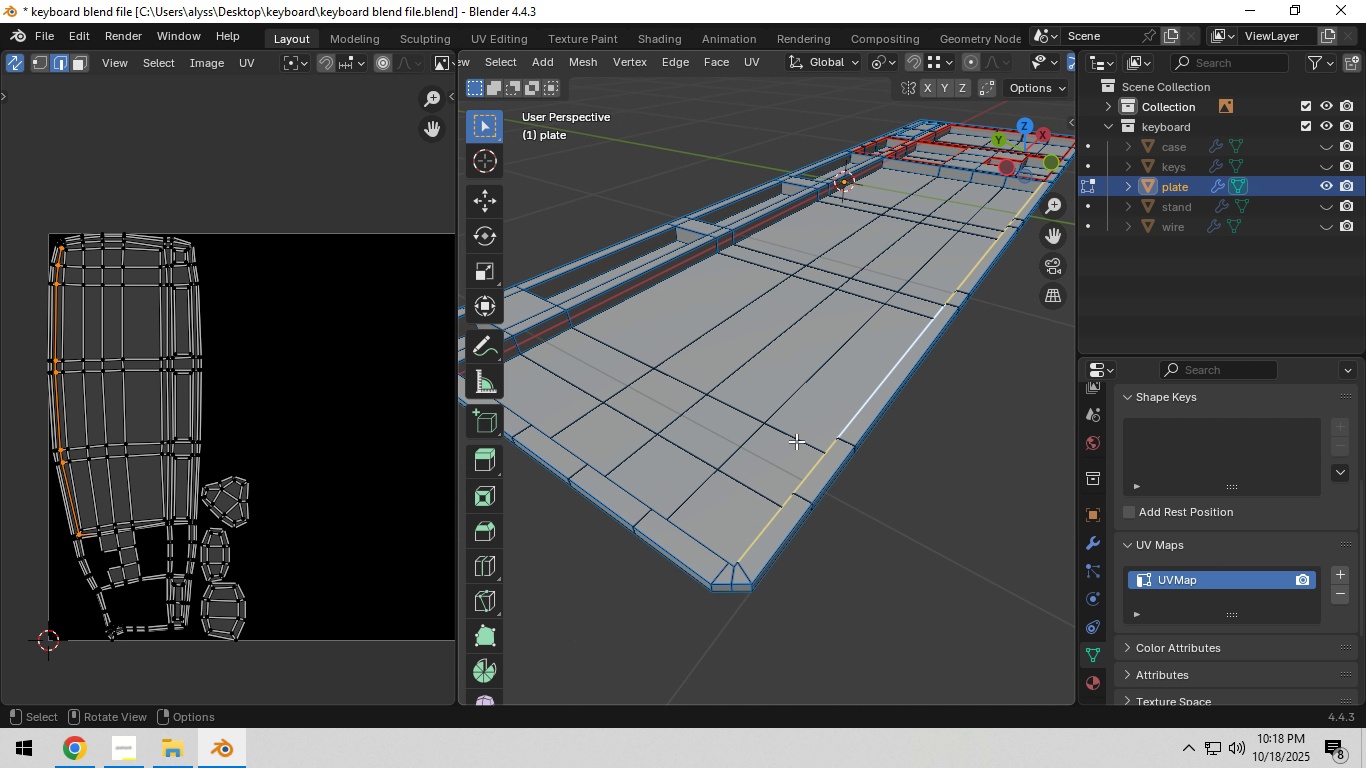 
hold_key(key=ShiftLeft, duration=3.66)
 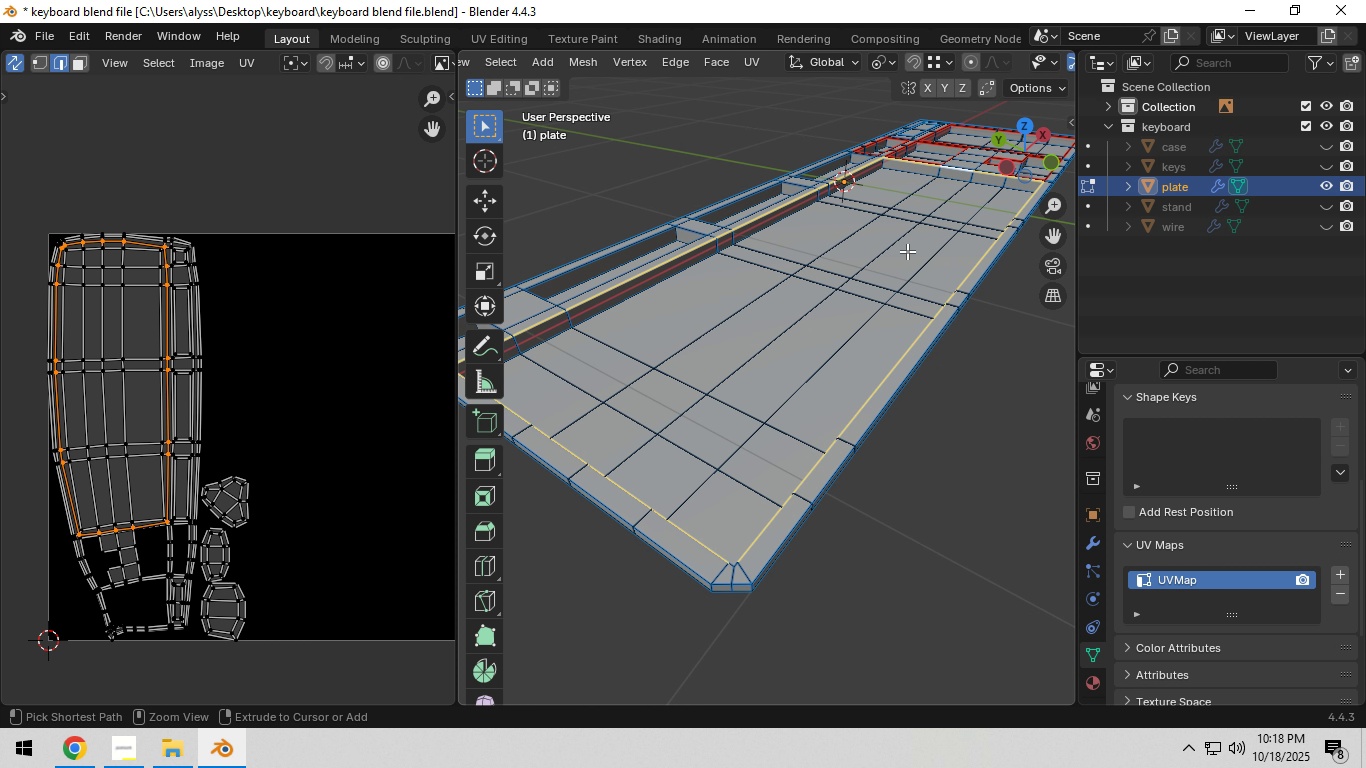 
hold_key(key=AltLeft, duration=1.52)
 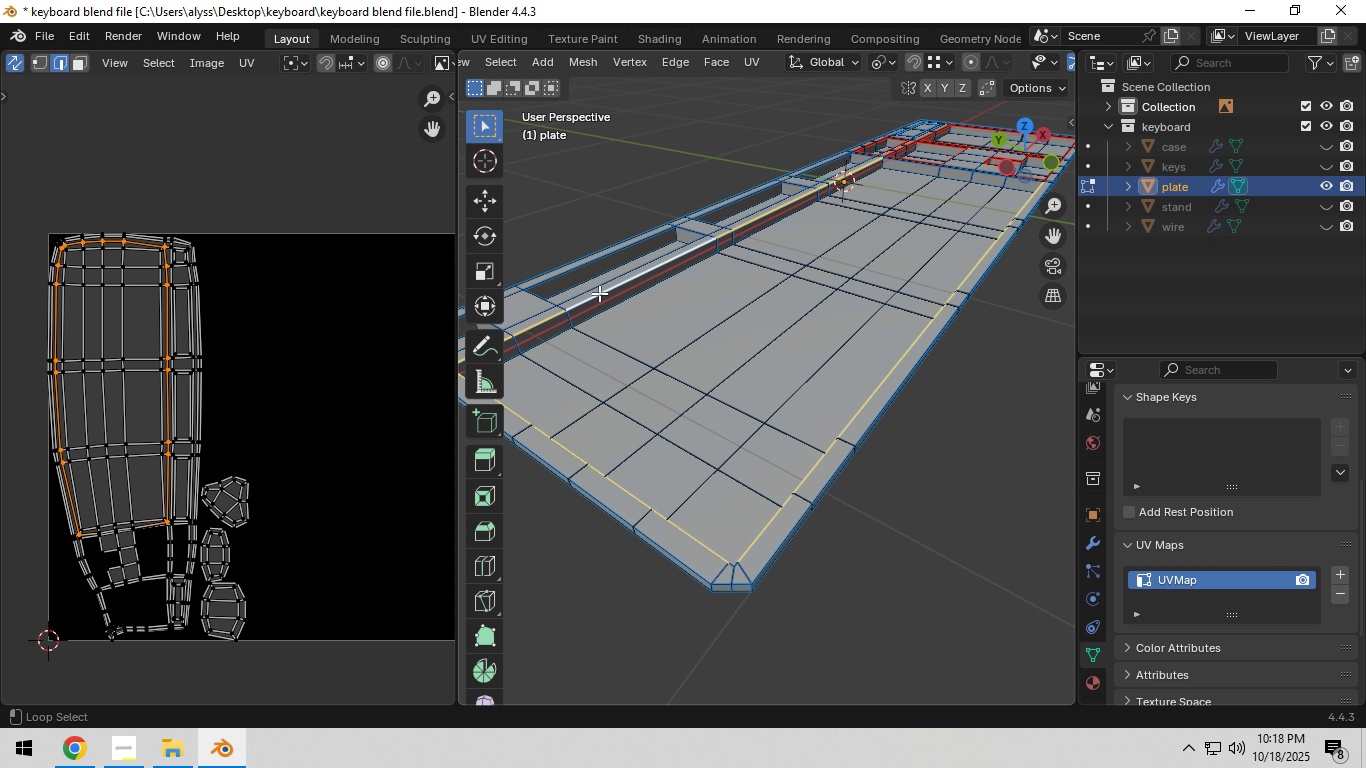 
hold_key(key=AltLeft, duration=1.52)
left_click([599, 293])
 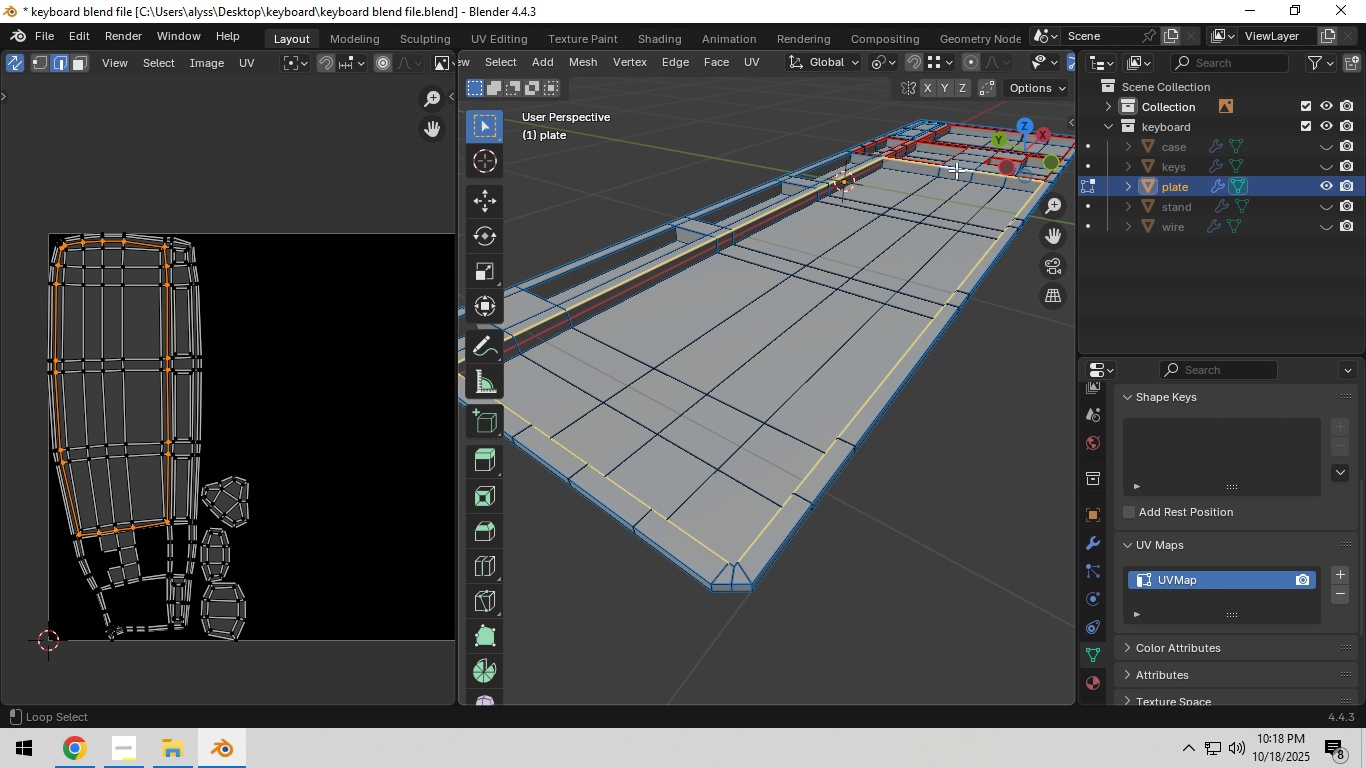 
left_click([956, 170])
 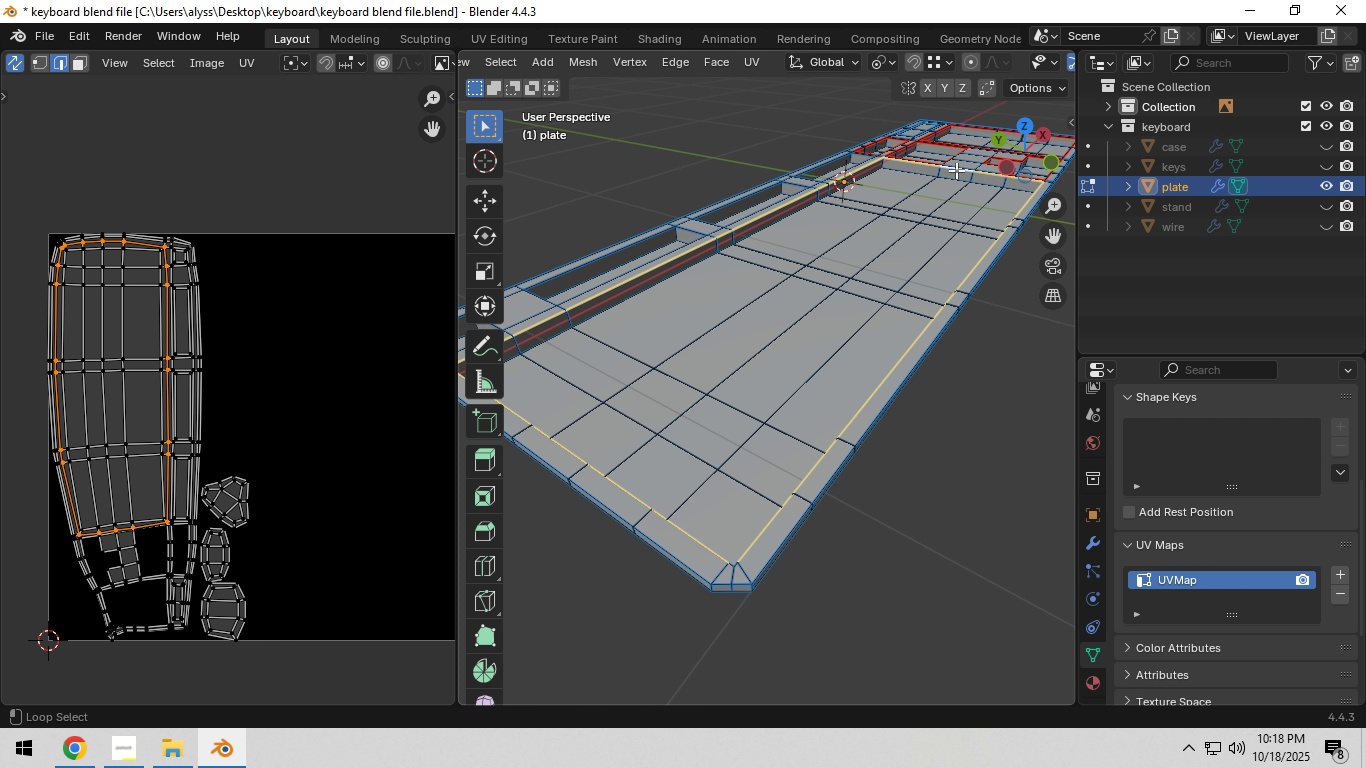 
hold_key(key=AltLeft, duration=0.4)
 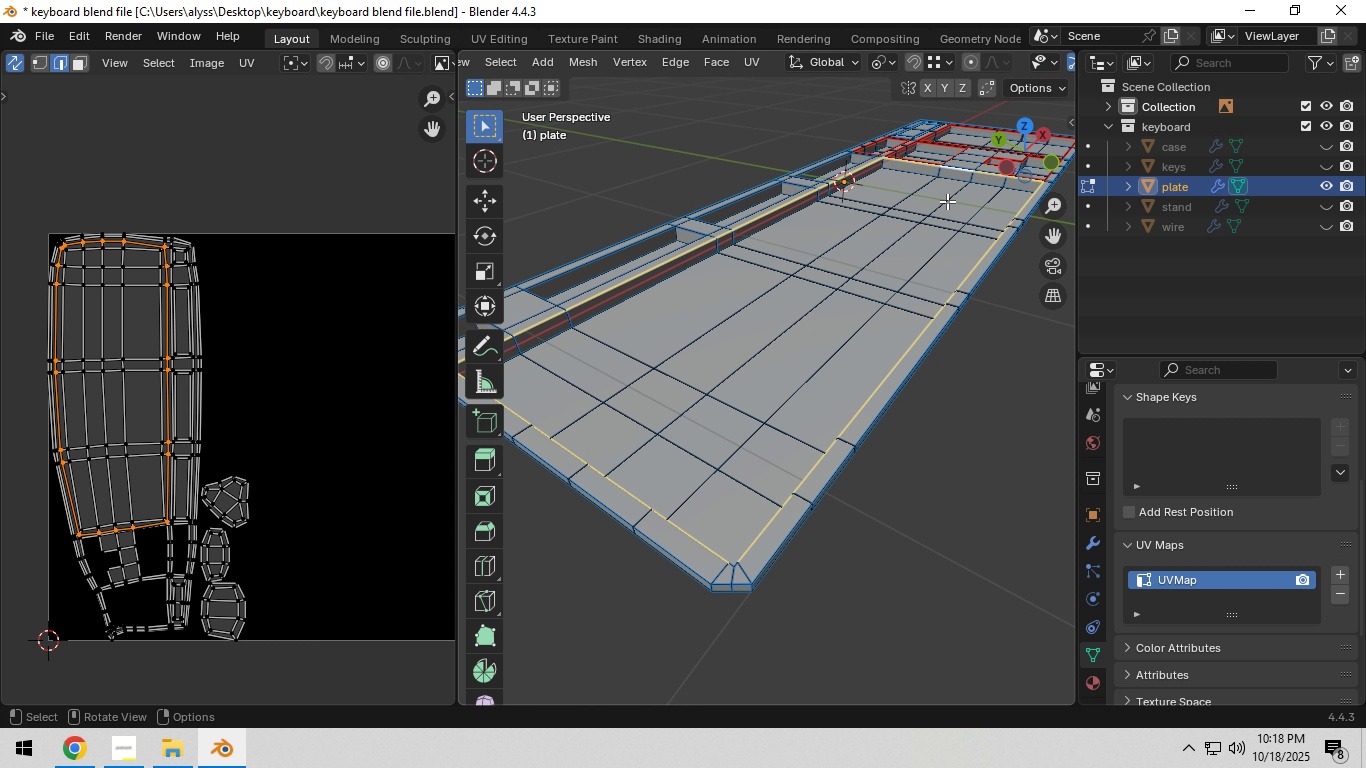 
key(Control+E)
 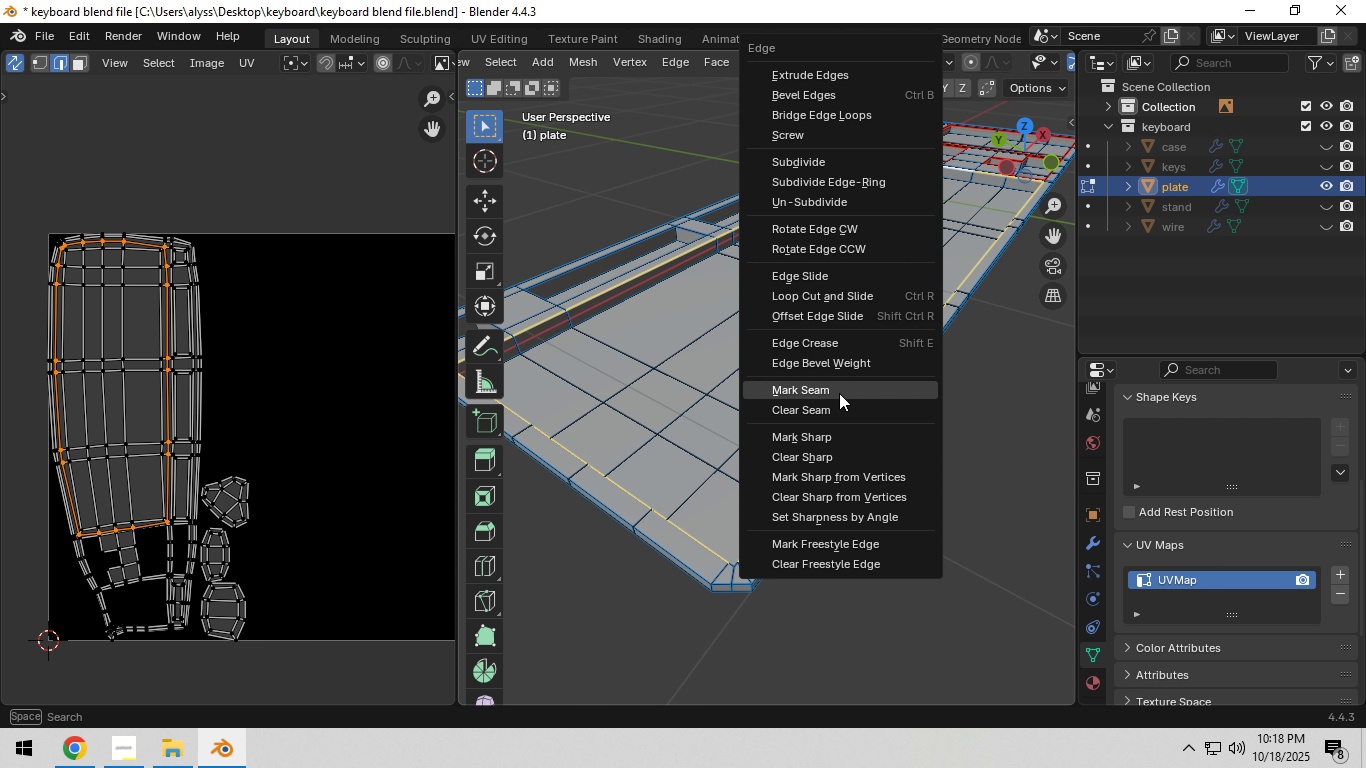 
left_click([839, 393])
 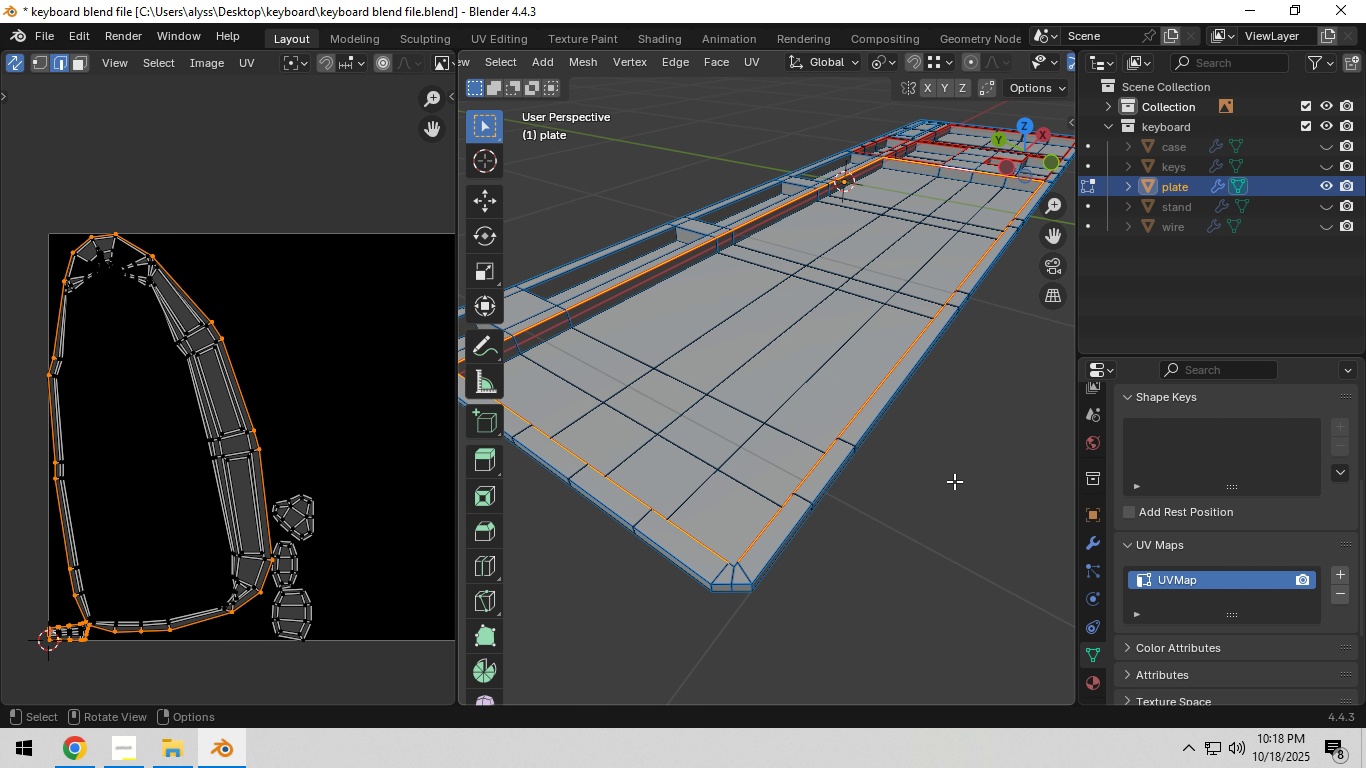 
hold_key(key=ShiftLeft, duration=0.68)
 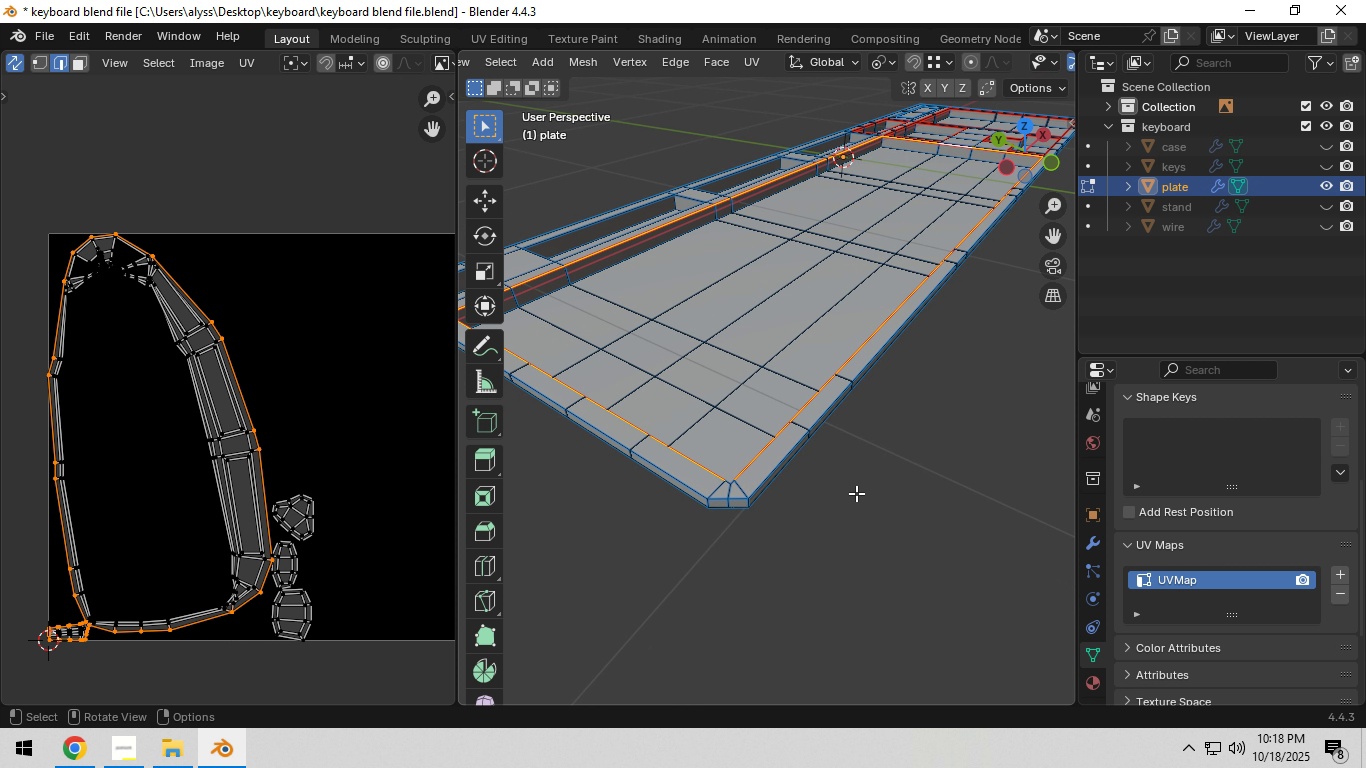 
scroll: coordinate [836, 494], scroll_direction: up, amount: 1.0
 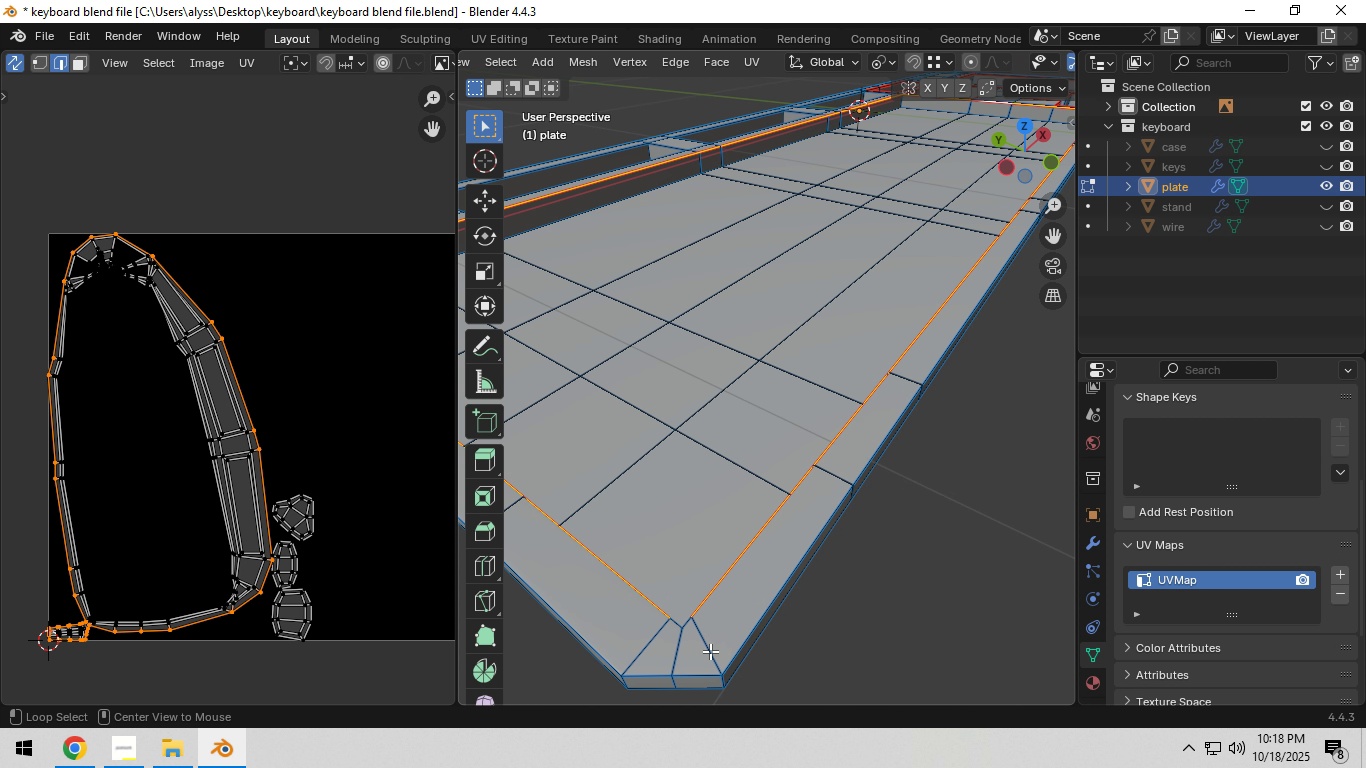 
hold_key(key=AltLeft, duration=1.36)
hold_key(key=ShiftLeft, duration=0.5)
left_click([643, 657])
 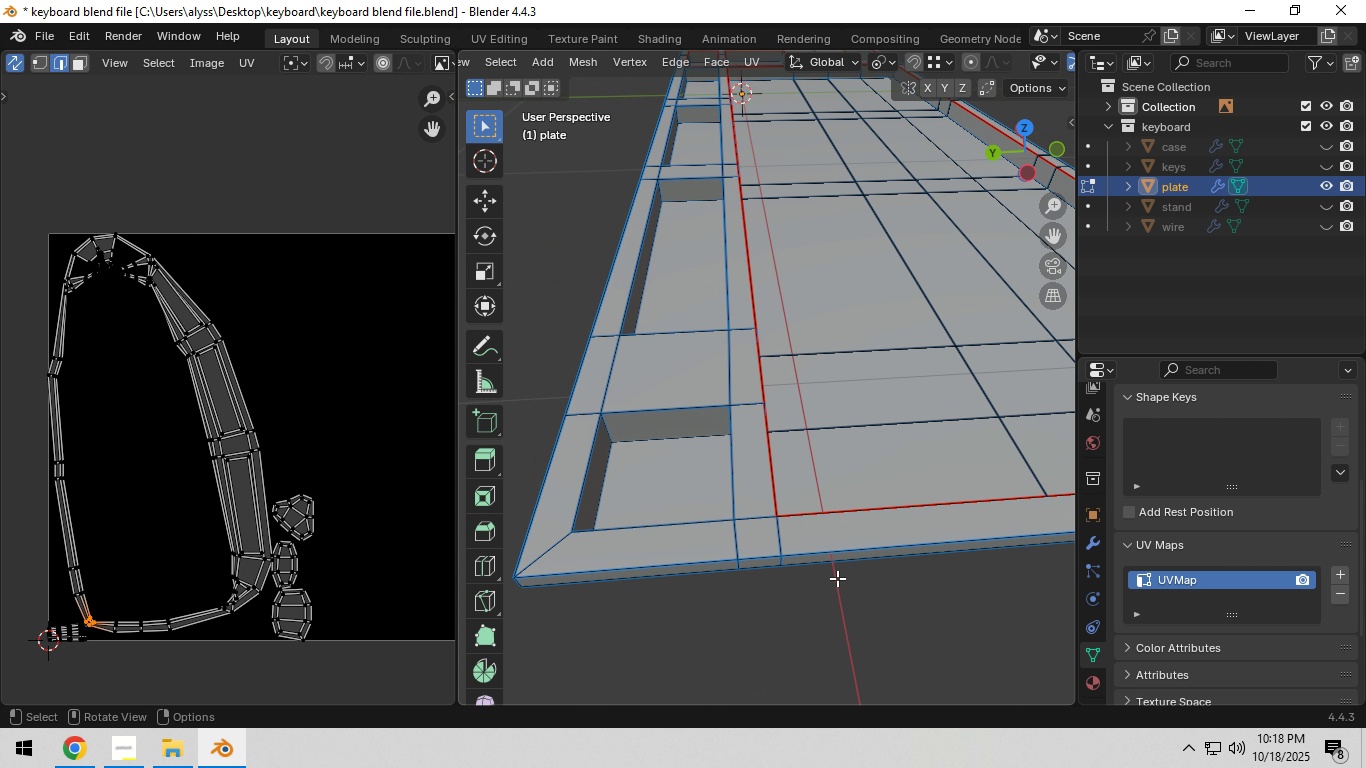 
hold_key(key=Backquote, duration=0.46)
 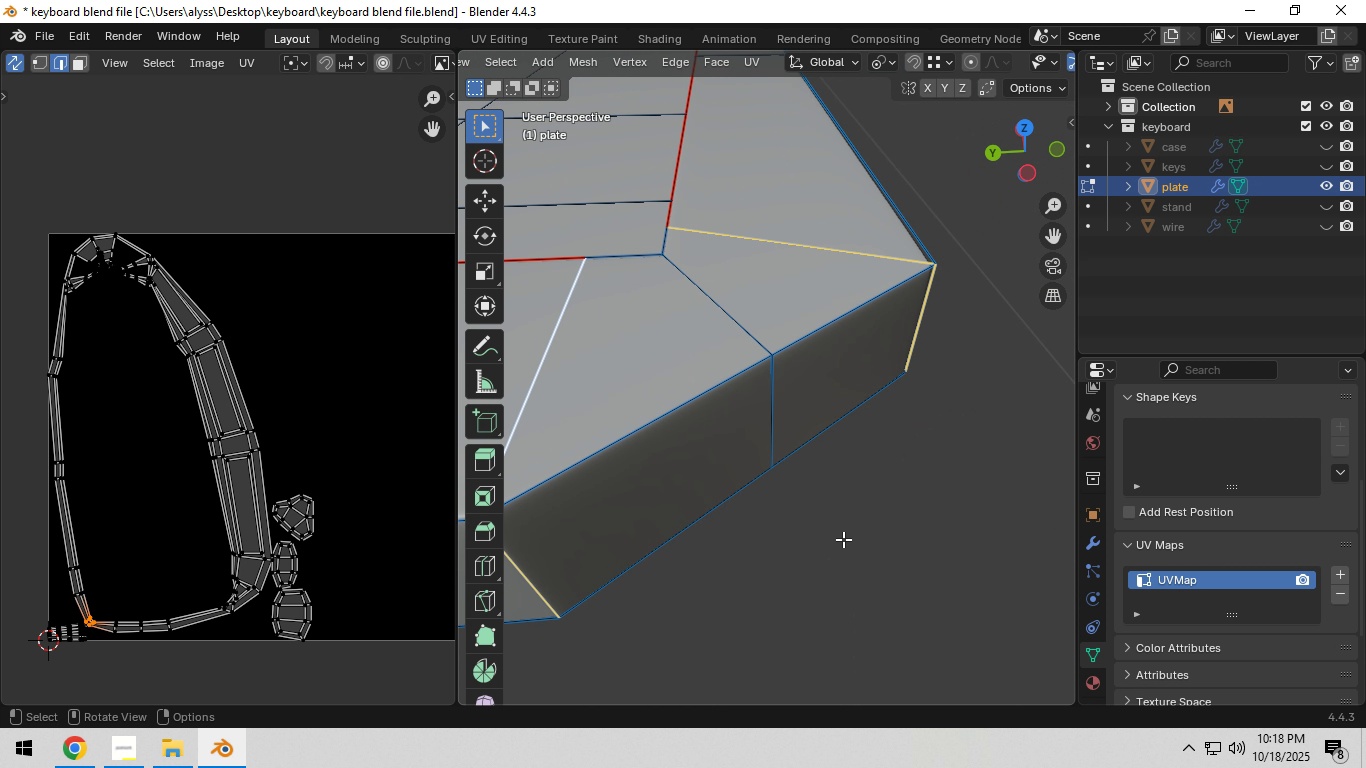 
scroll: coordinate [843, 539], scroll_direction: down, amount: 3.0
 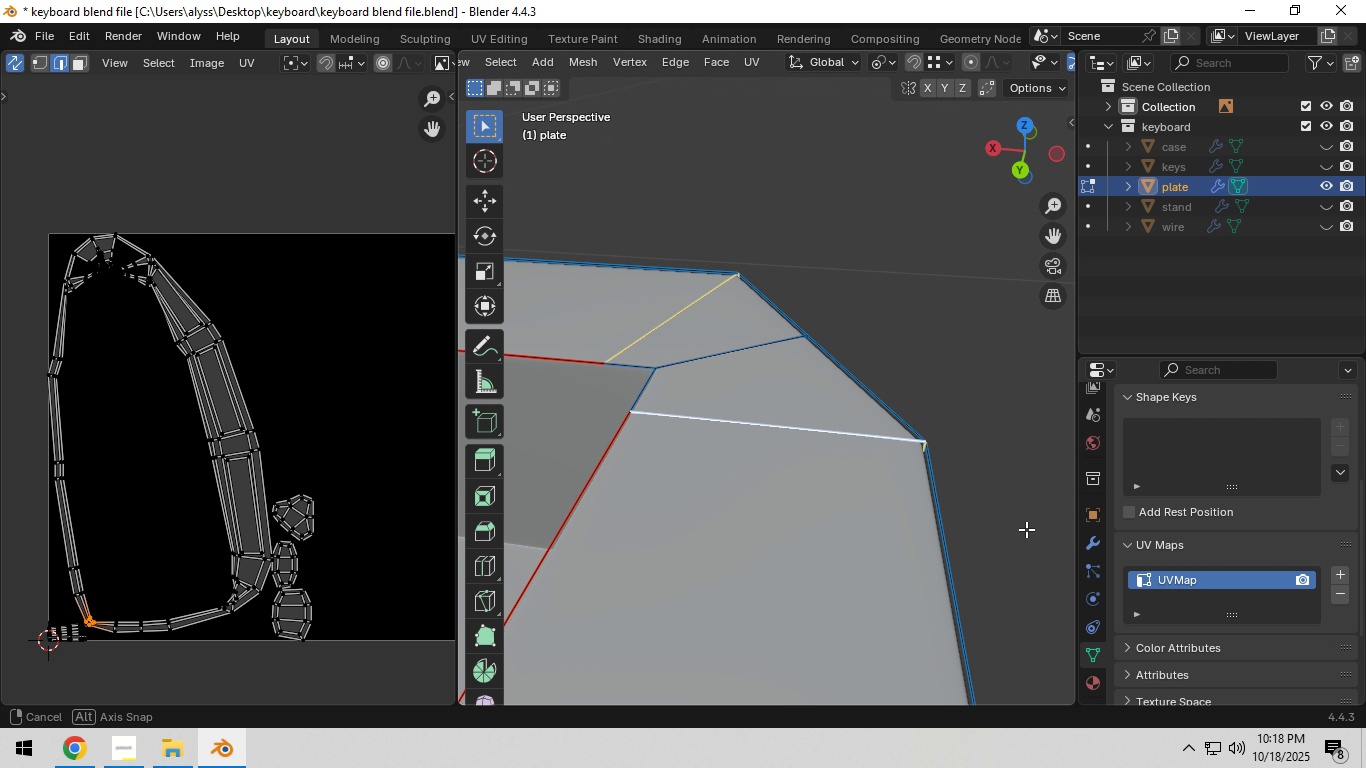 
key(Control+E)
 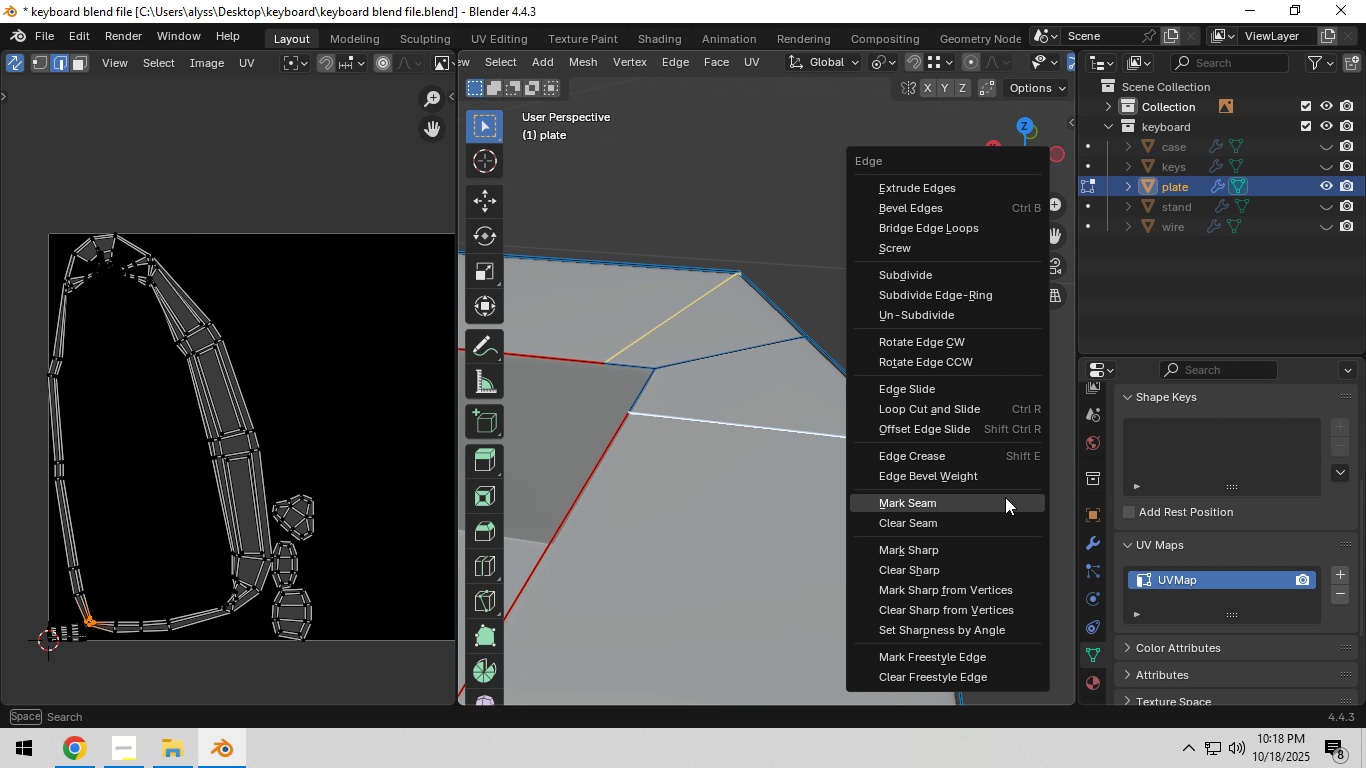 
left_click([1005, 497])
 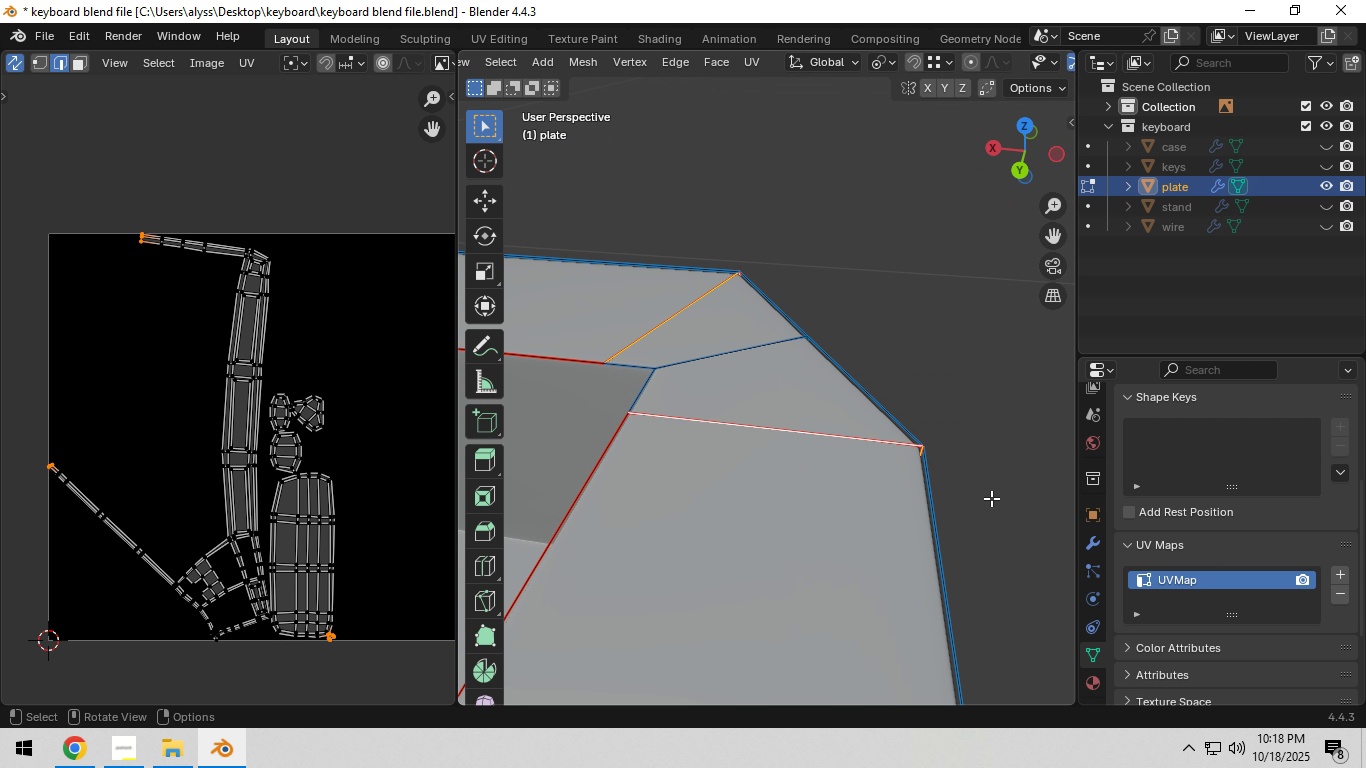 
scroll: coordinate [952, 508], scroll_direction: down, amount: 15.0
 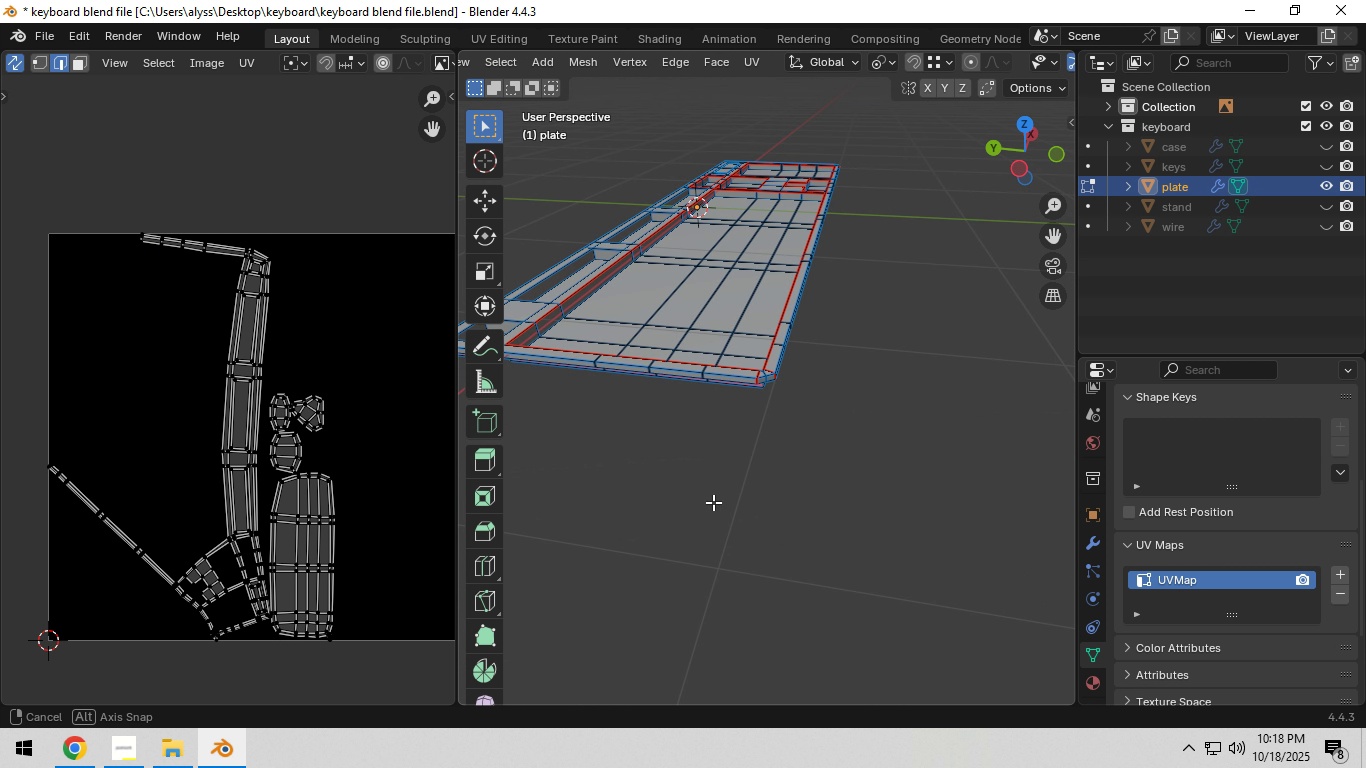 
hold_key(key=ShiftLeft, duration=0.49)
 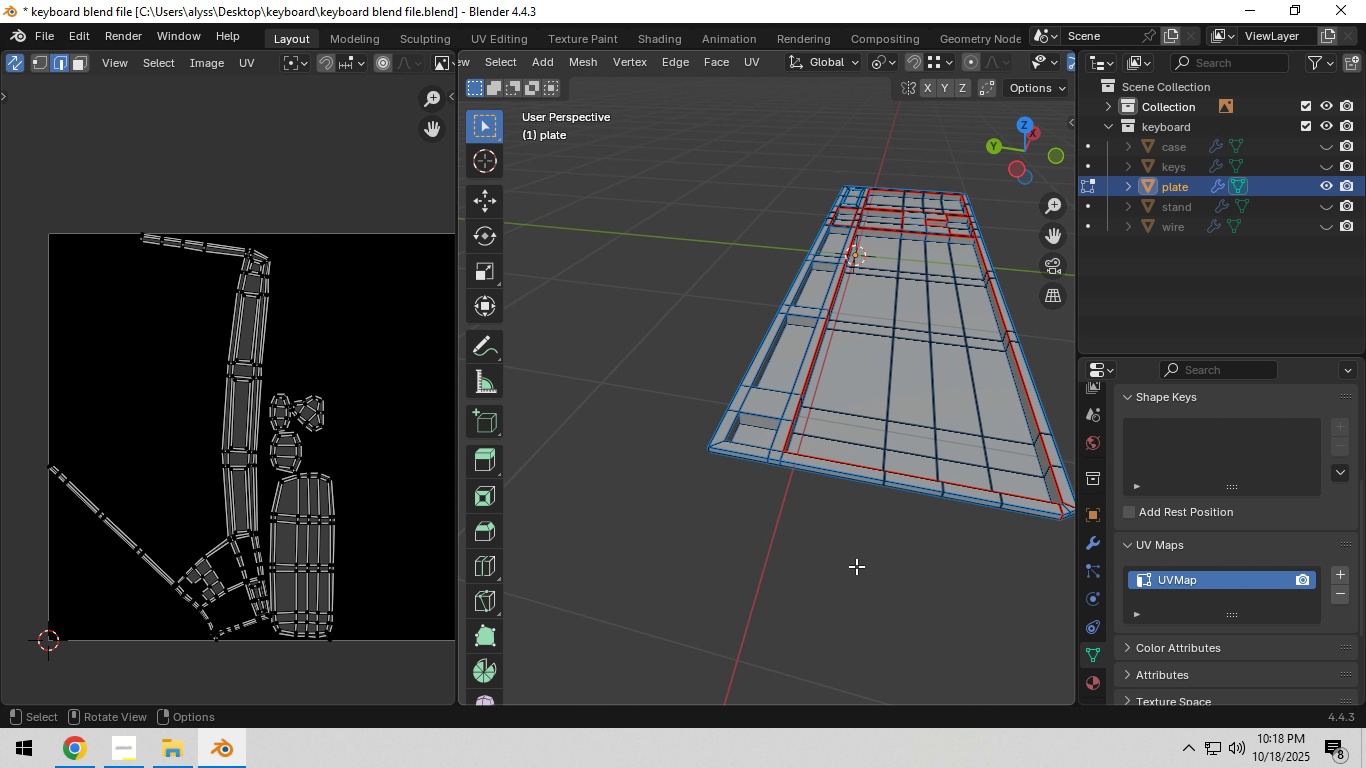 
scroll: coordinate [856, 566], scroll_direction: up, amount: 6.0
 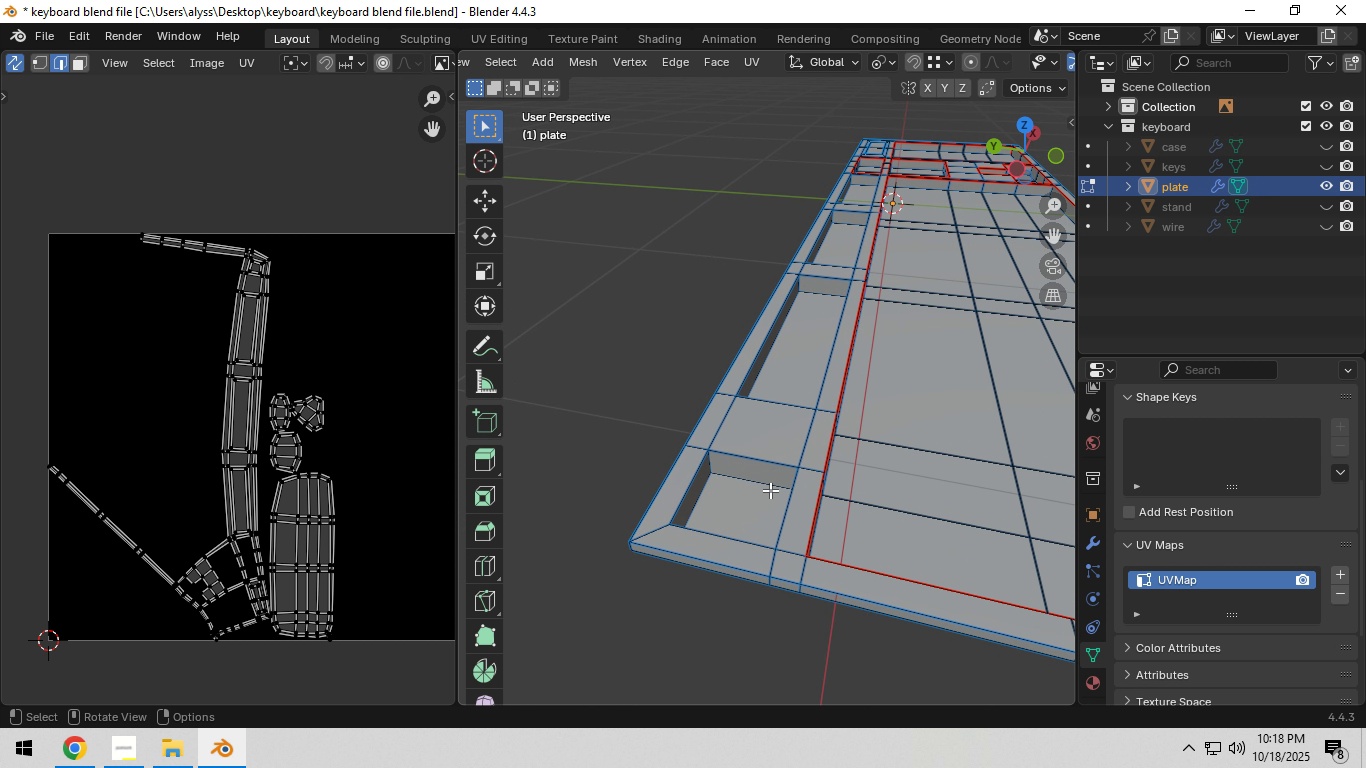 
hold_key(key=AltLeft, duration=0.84)
left_click([745, 460])
 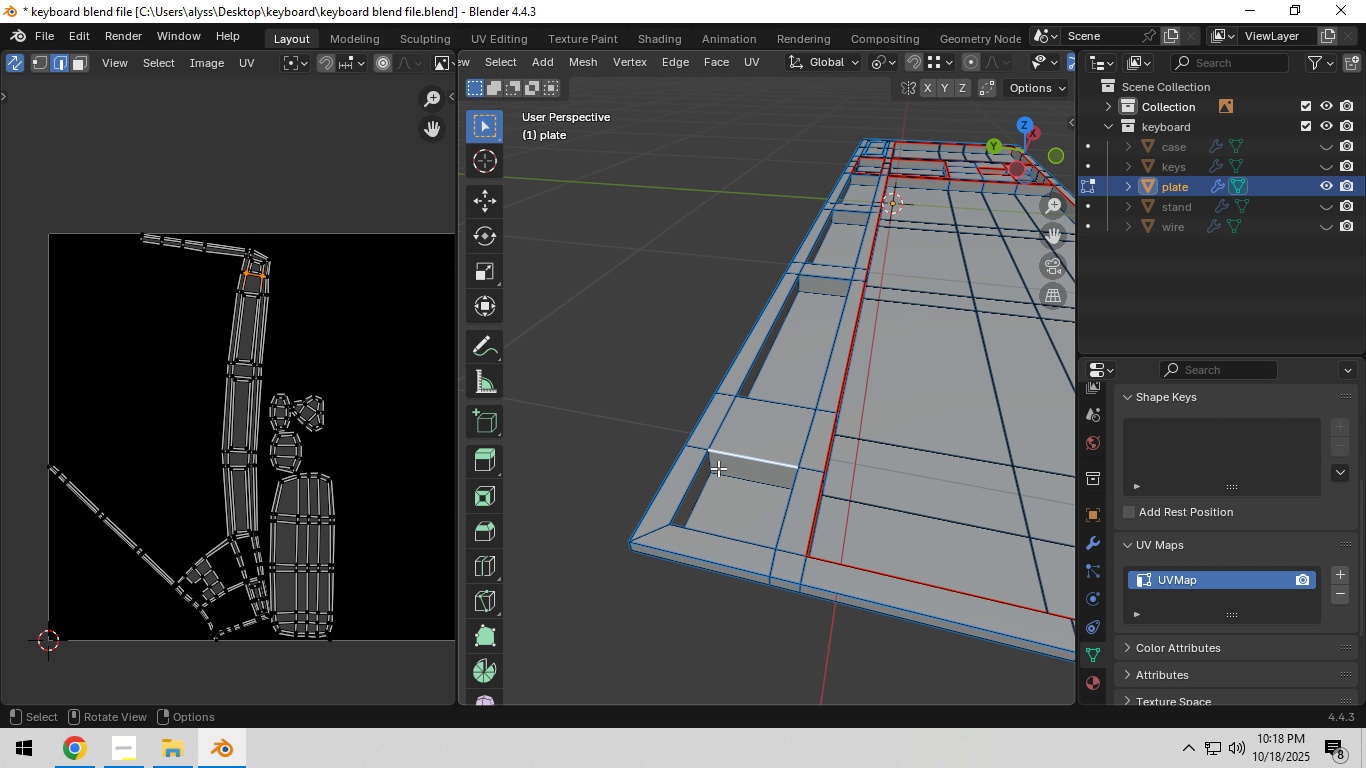 
hold_key(key=ShiftLeft, duration=1.53)
left_click([694, 478])
 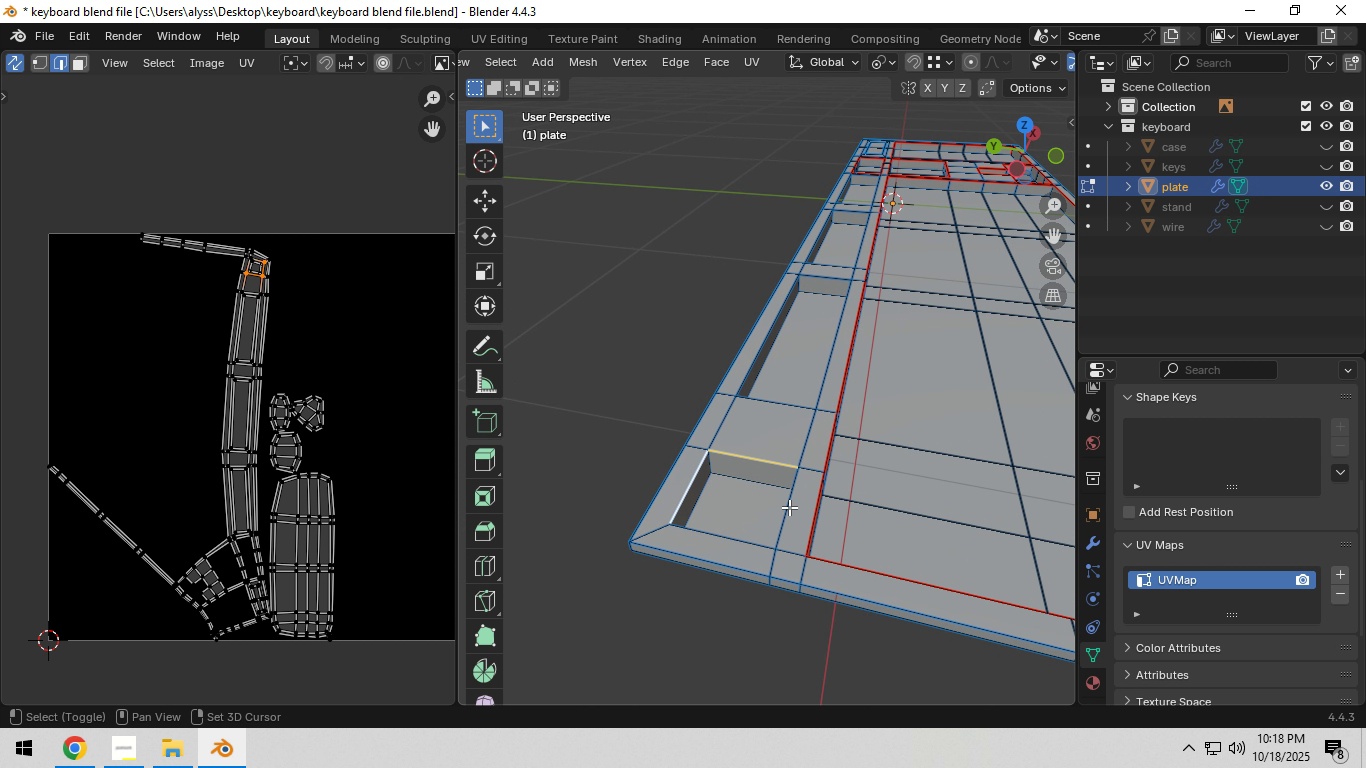 
left_click([789, 506])
 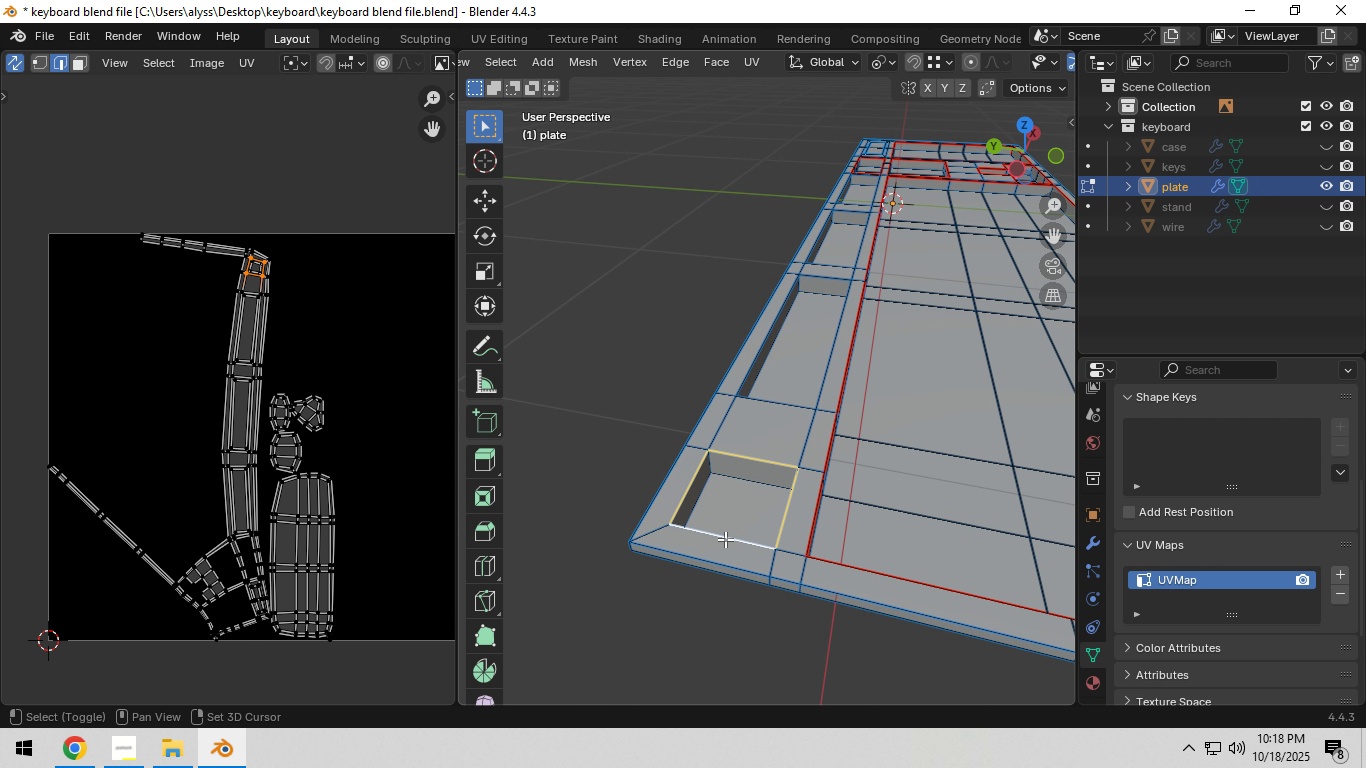 
hold_key(key=ShiftLeft, duration=0.31)
left_click([725, 539])
 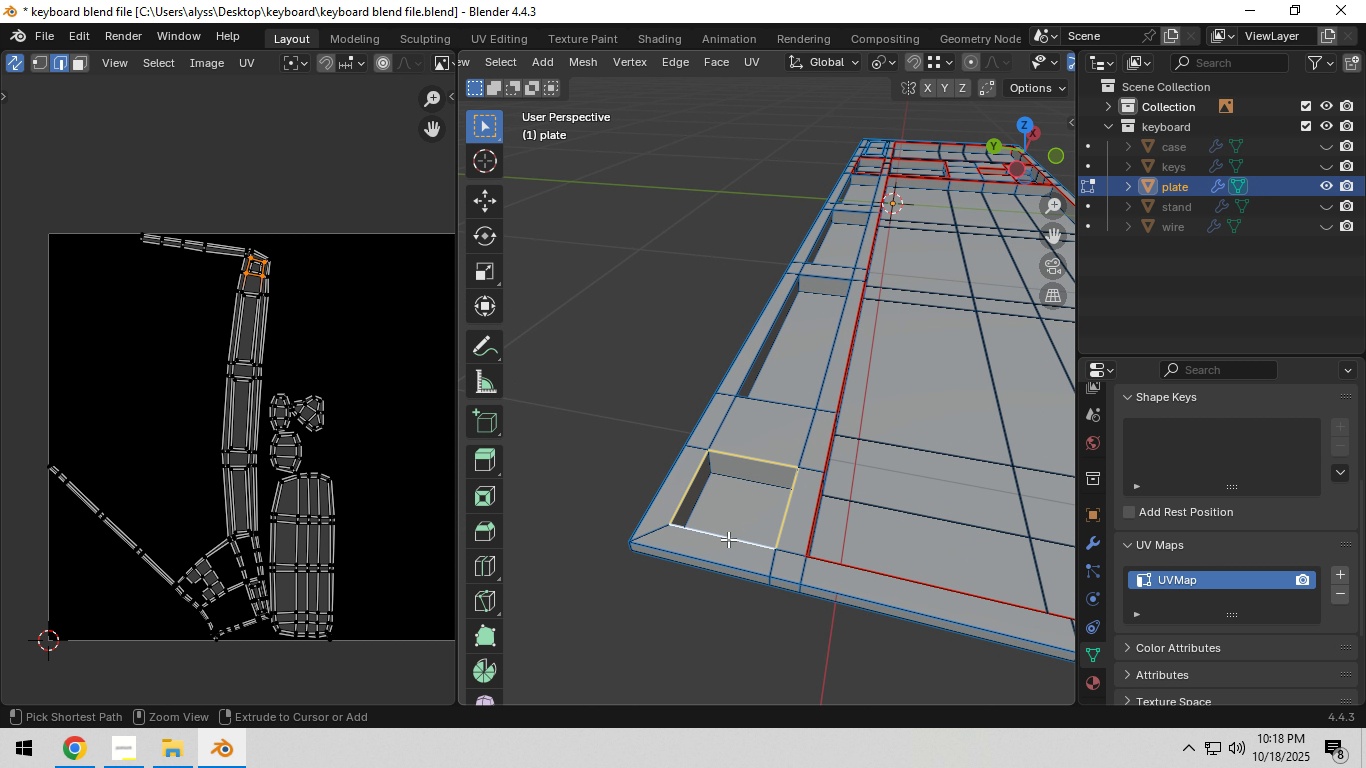 
key(Control+E)
 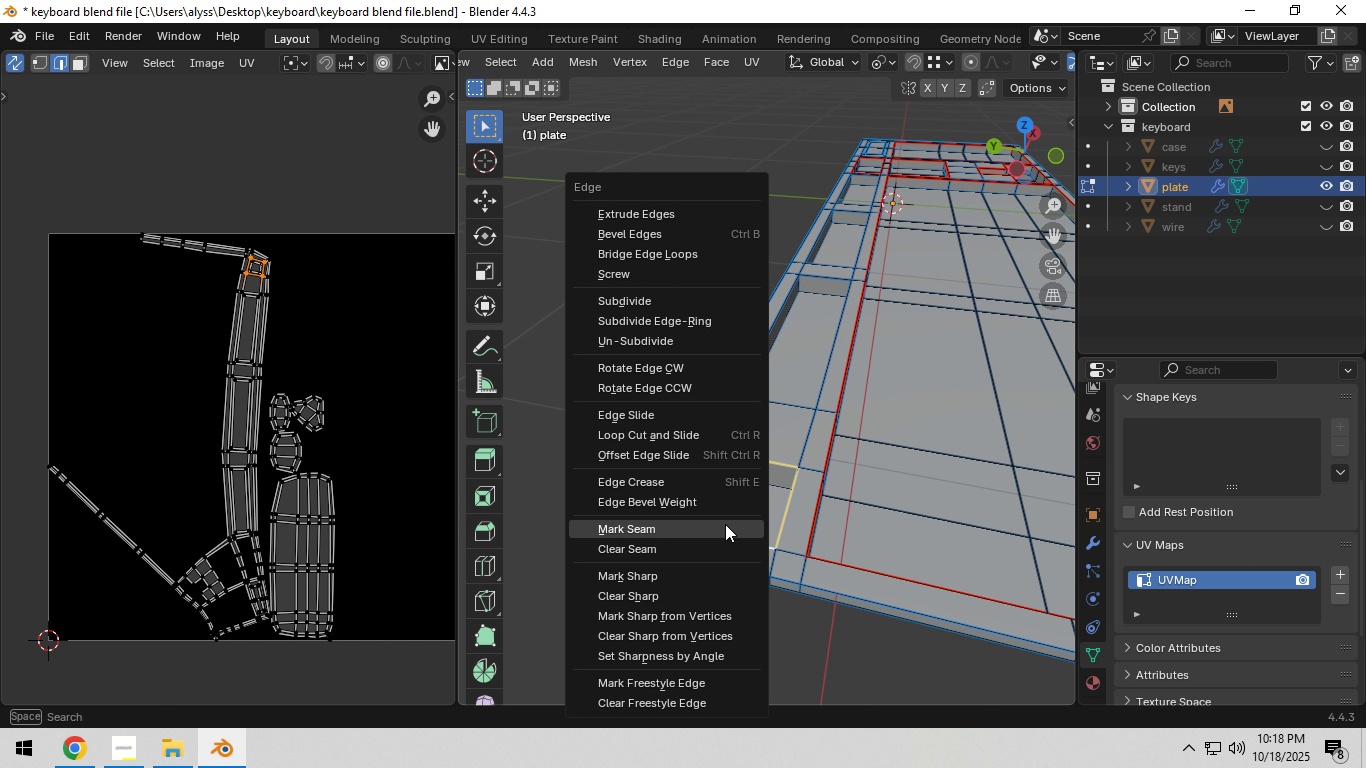 
left_click([725, 524])
 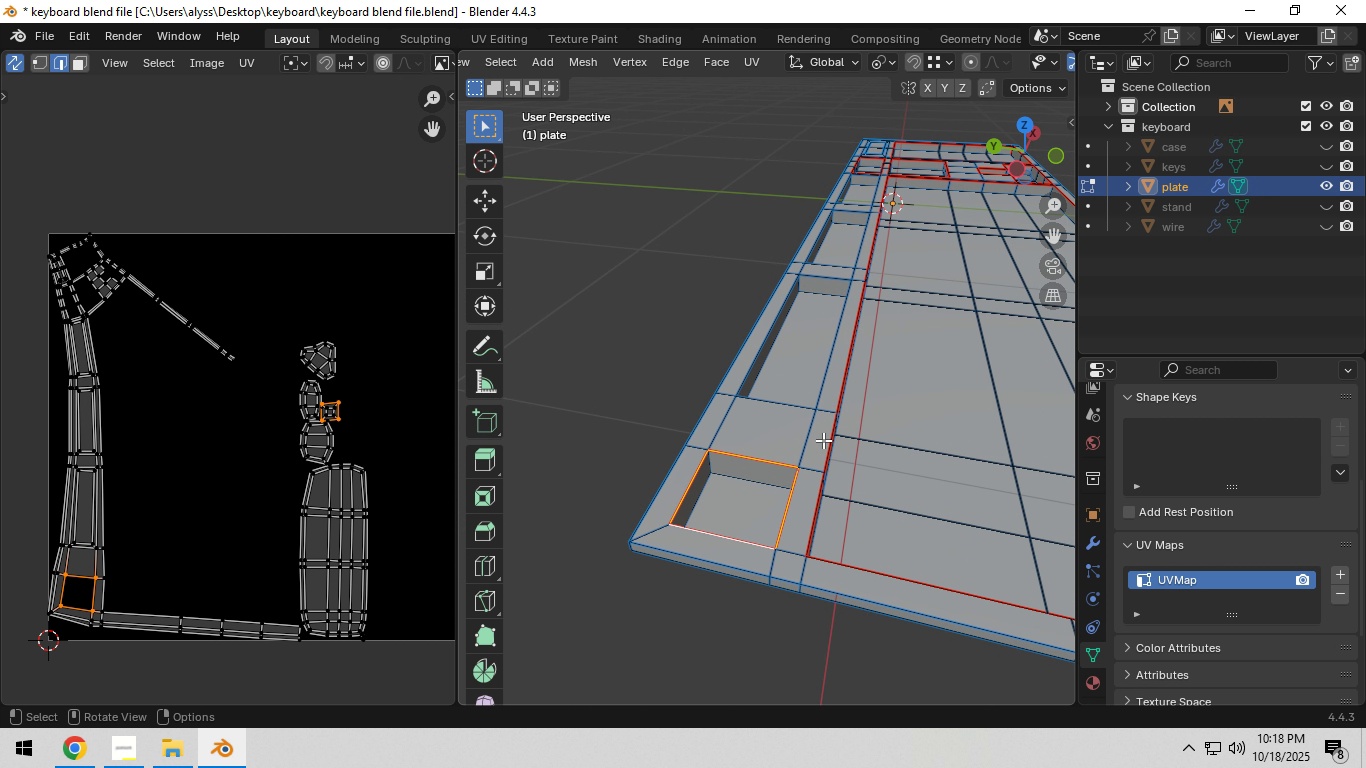 
key(Alt+AltLeft)
 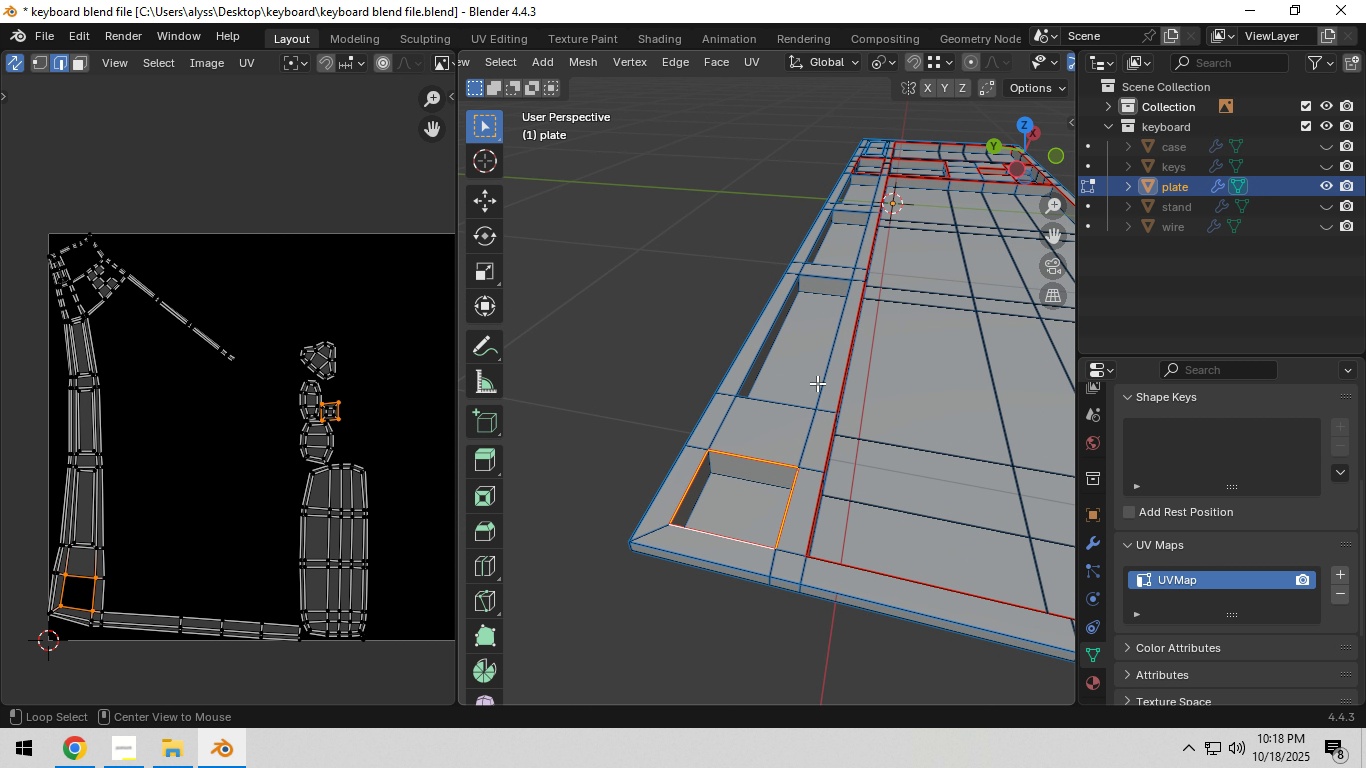 
hold_key(key=AltLeft, duration=0.66)
left_click([818, 380])
 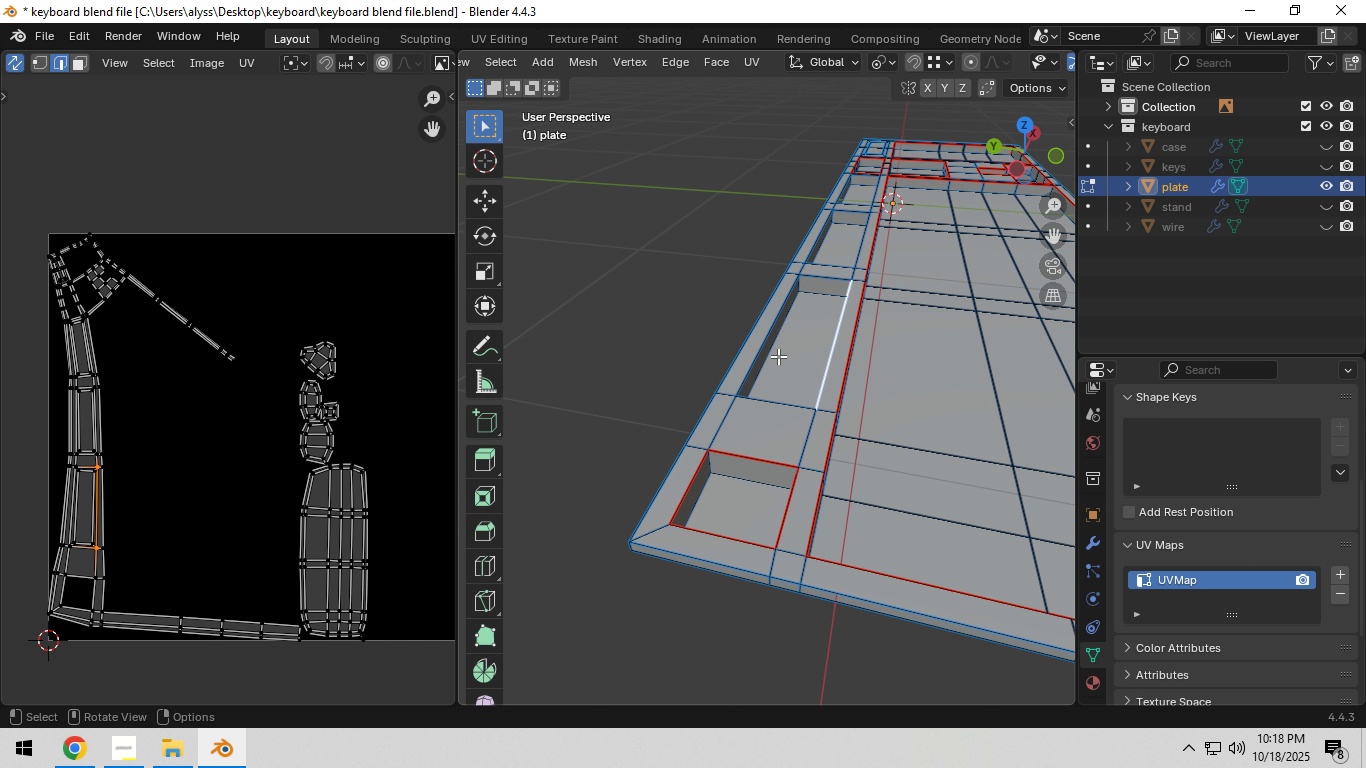 
hold_key(key=ShiftLeft, duration=0.81)
left_click([755, 339])
 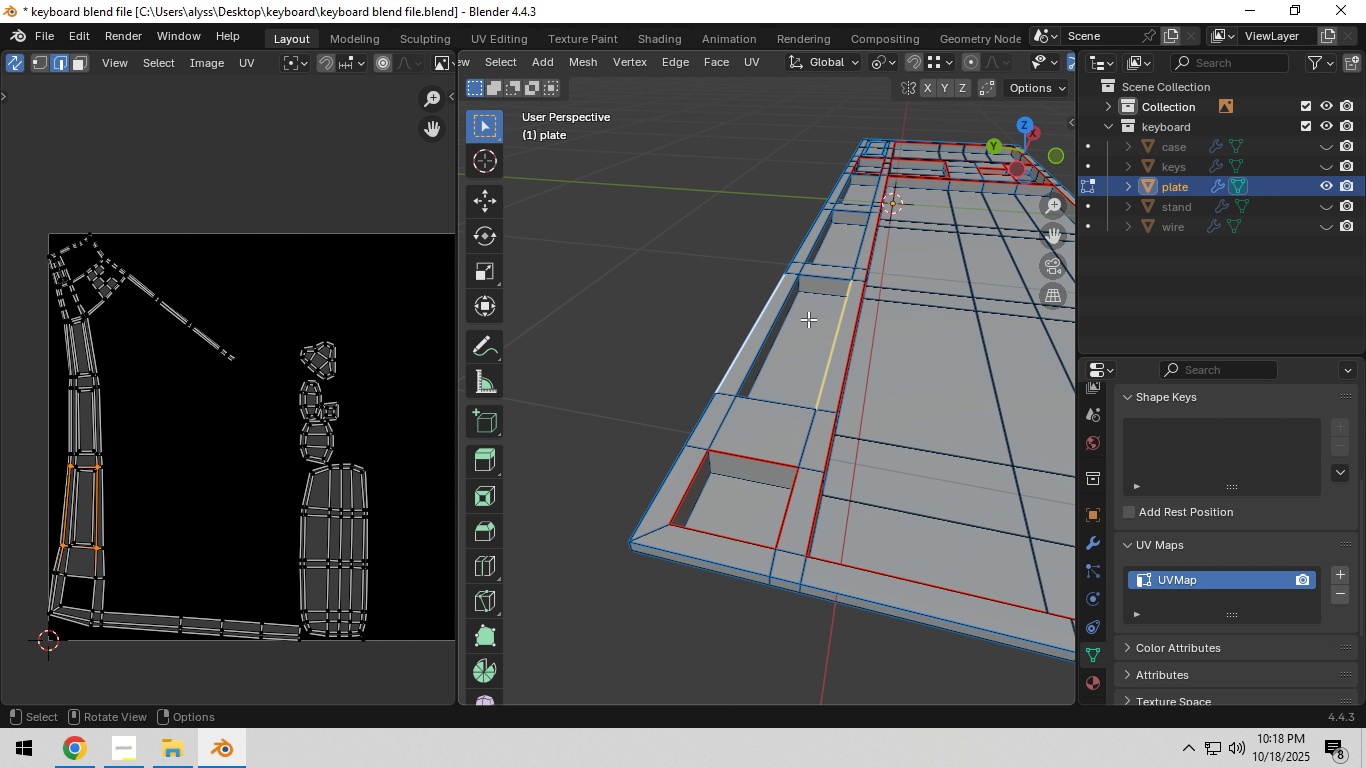 
scroll: coordinate [808, 320], scroll_direction: up, amount: 4.0
 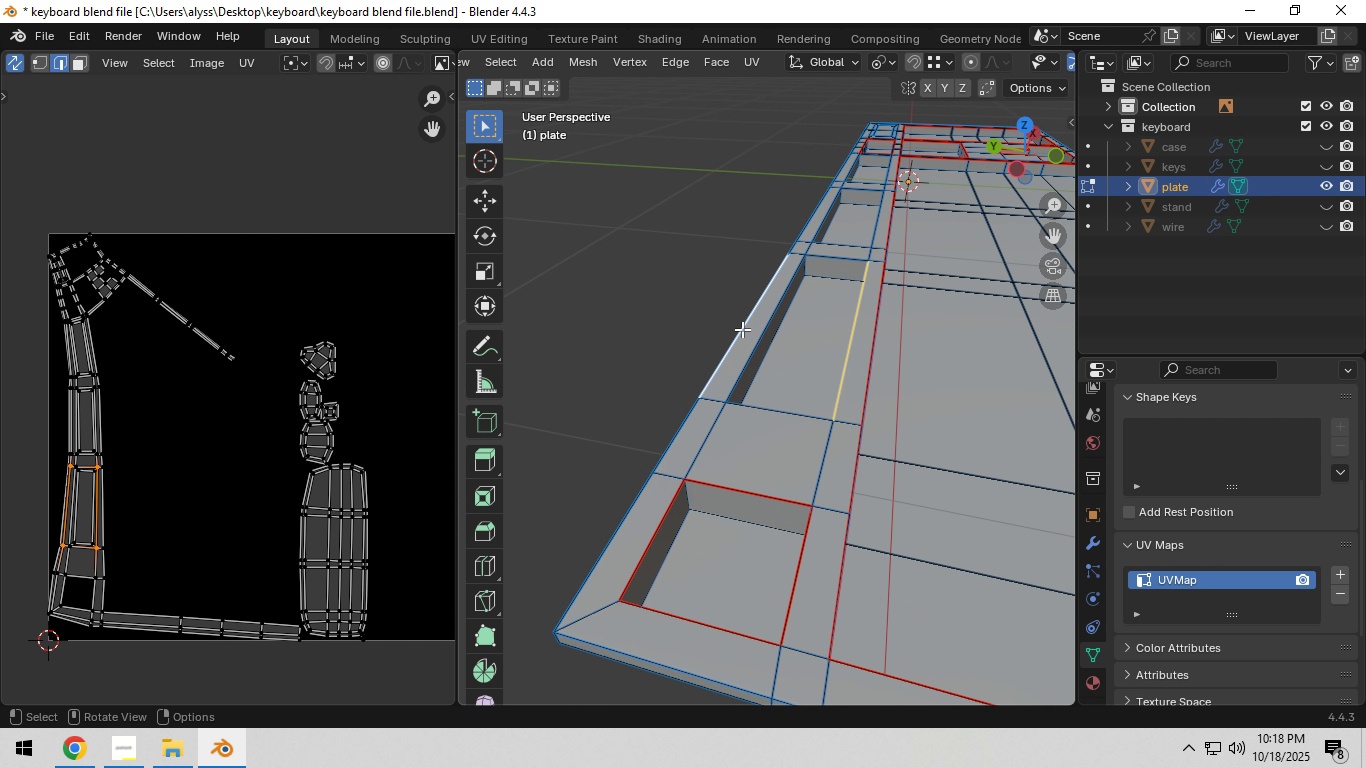 
hold_key(key=ShiftLeft, duration=1.54)
left_click([735, 328])
 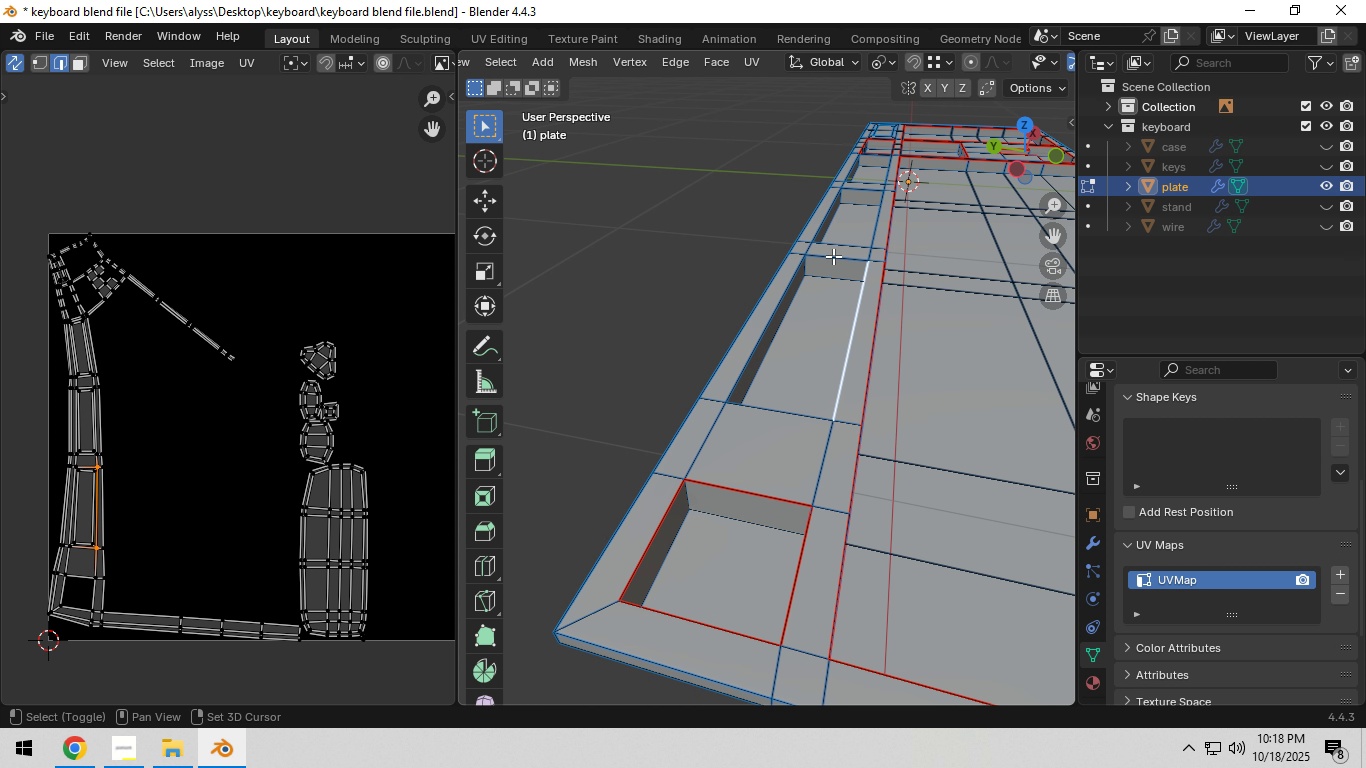 
left_click([833, 256])
 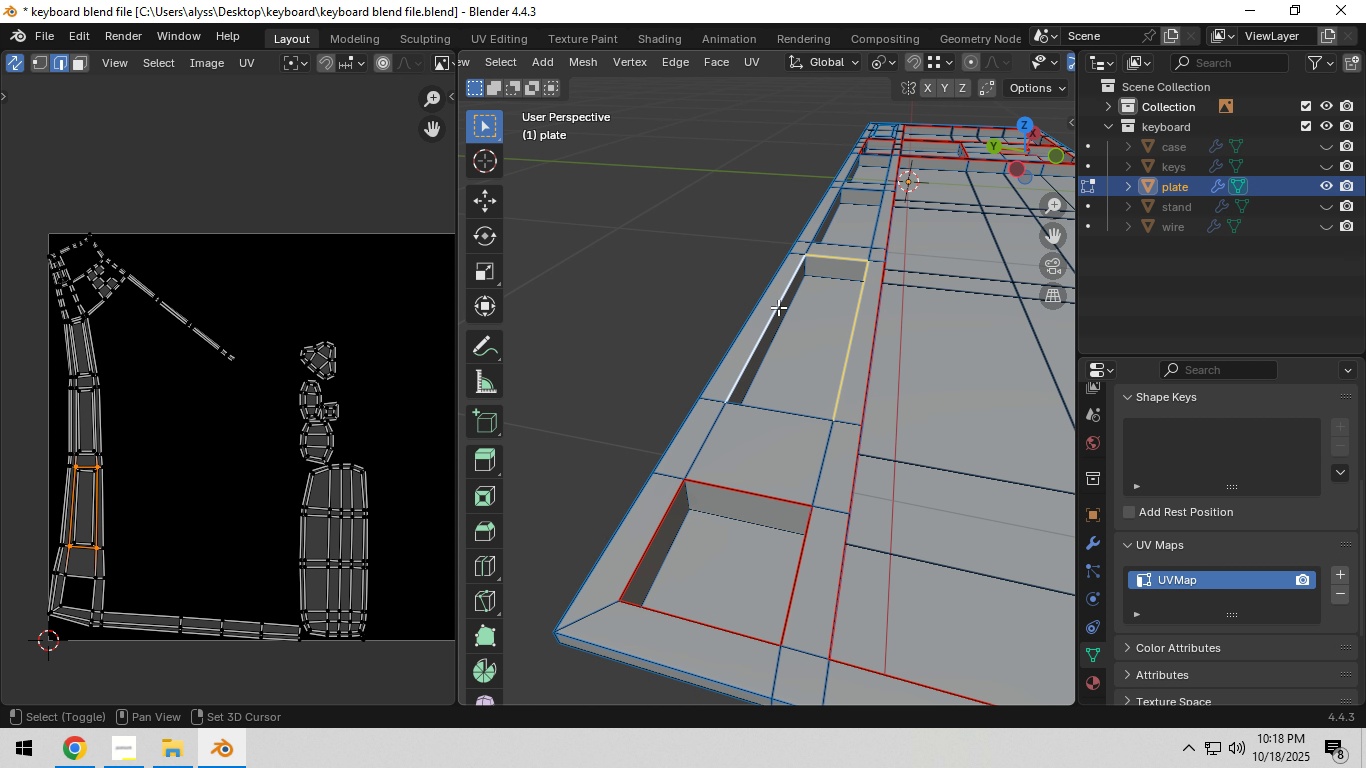 
hold_key(key=ShiftLeft, duration=0.95)
left_click([778, 307])
 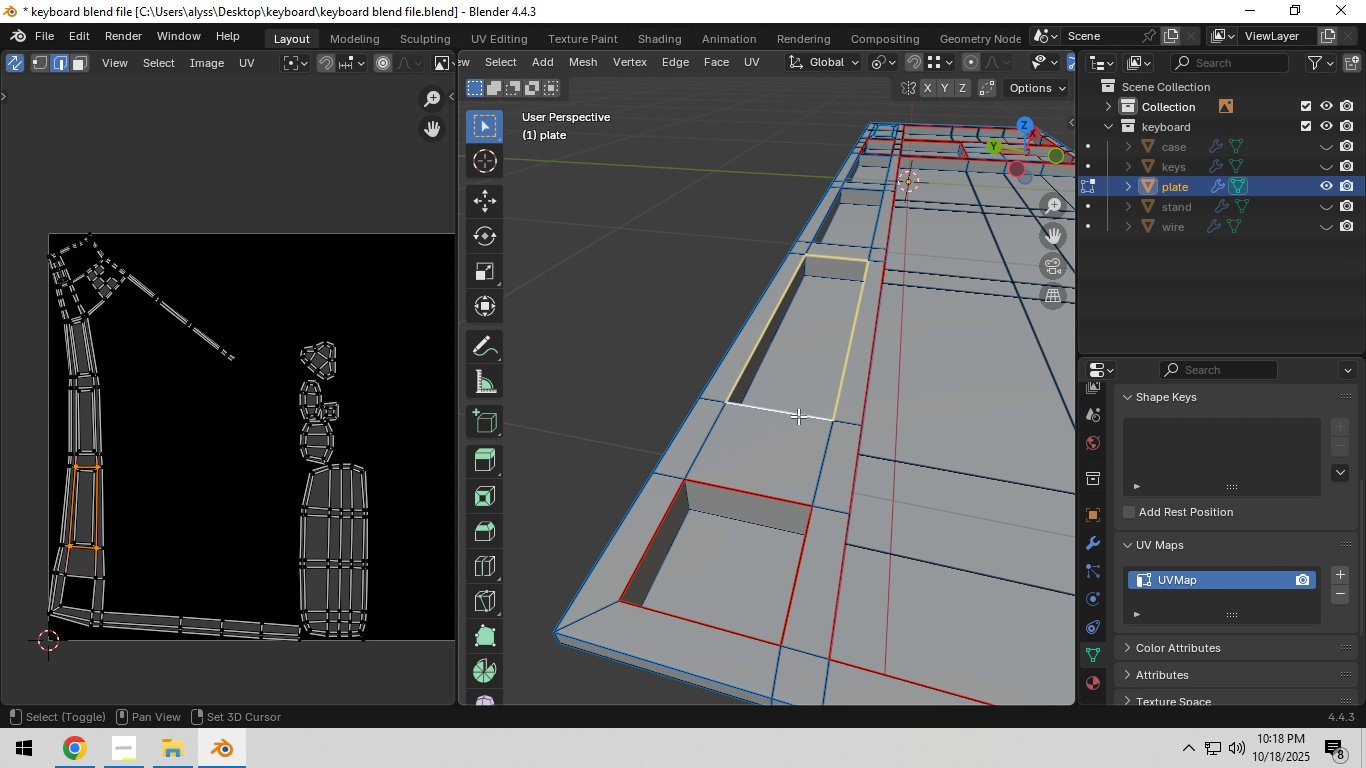 
left_click([798, 416])
 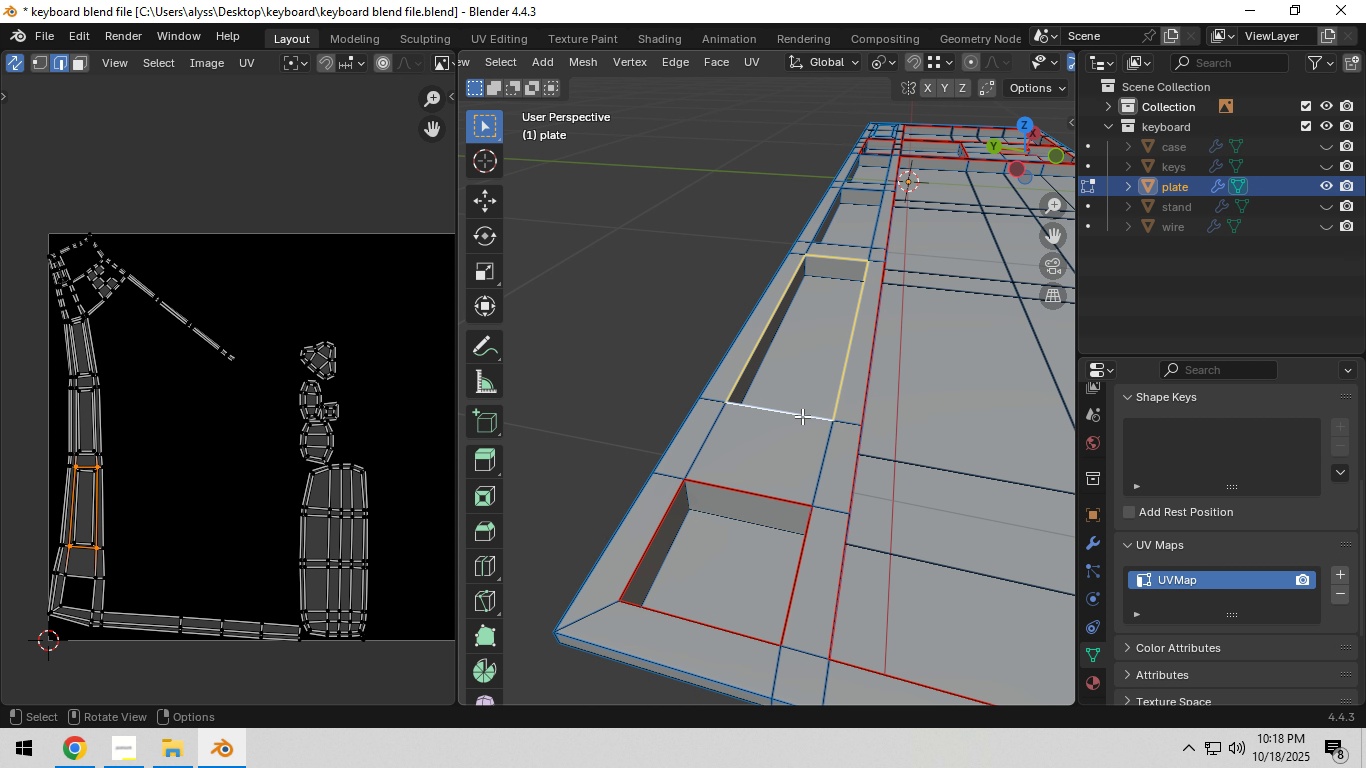 
key(Control+E)
 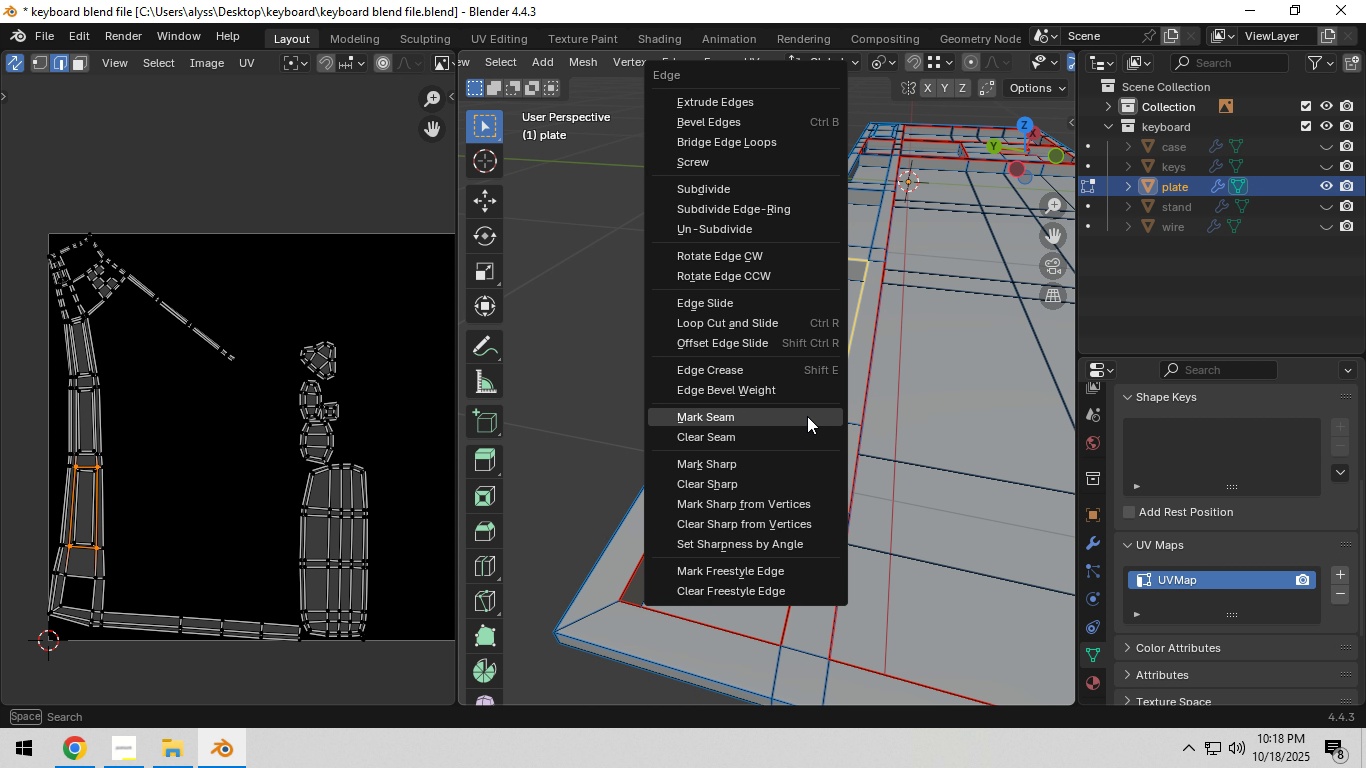 
left_click([807, 416])
 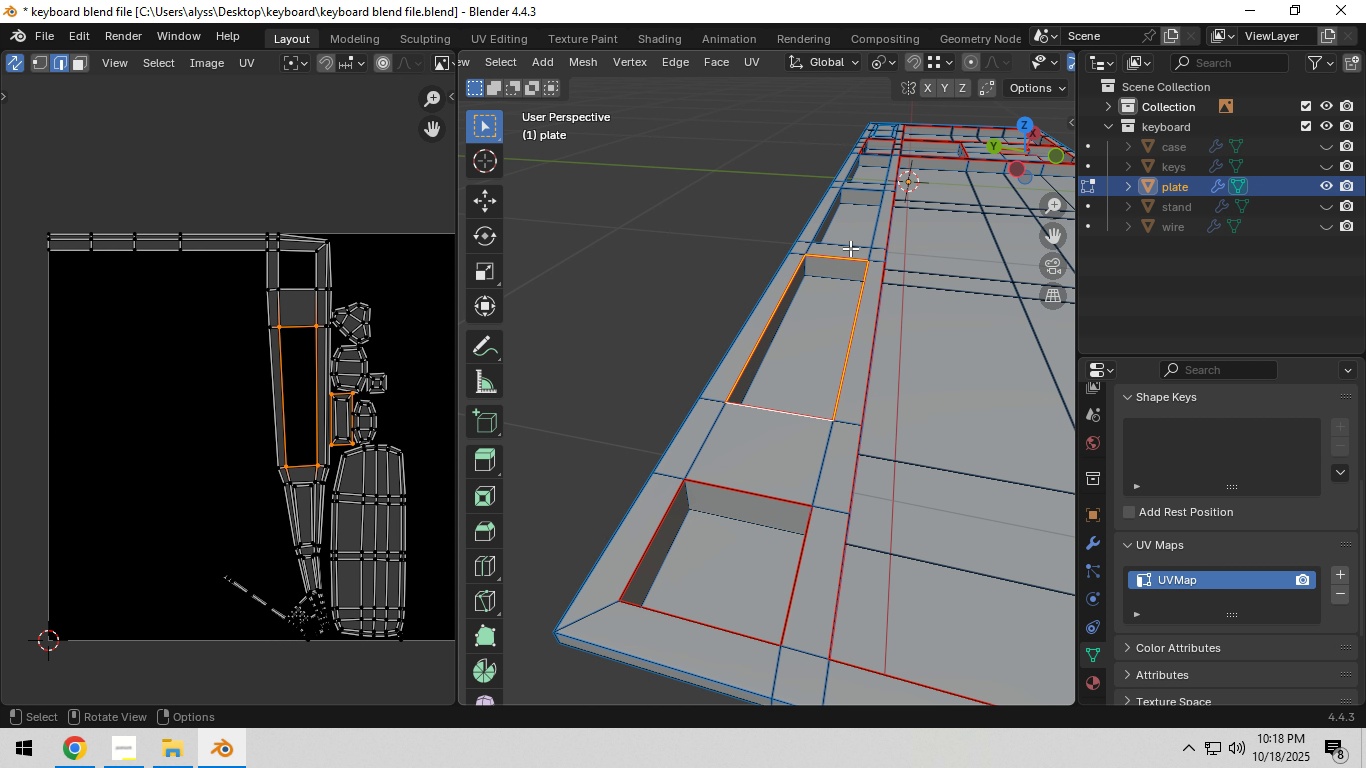 
left_click([849, 246])
 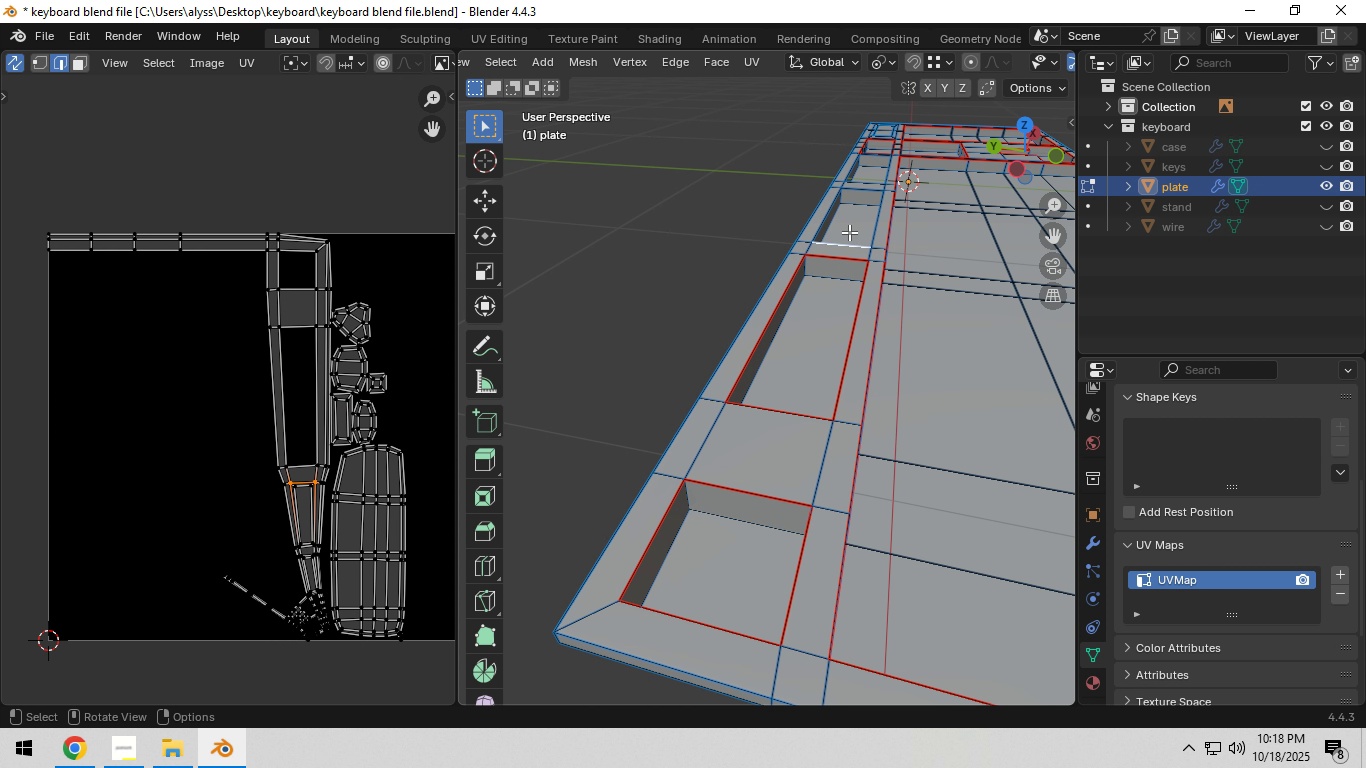 
key(Backquote)
 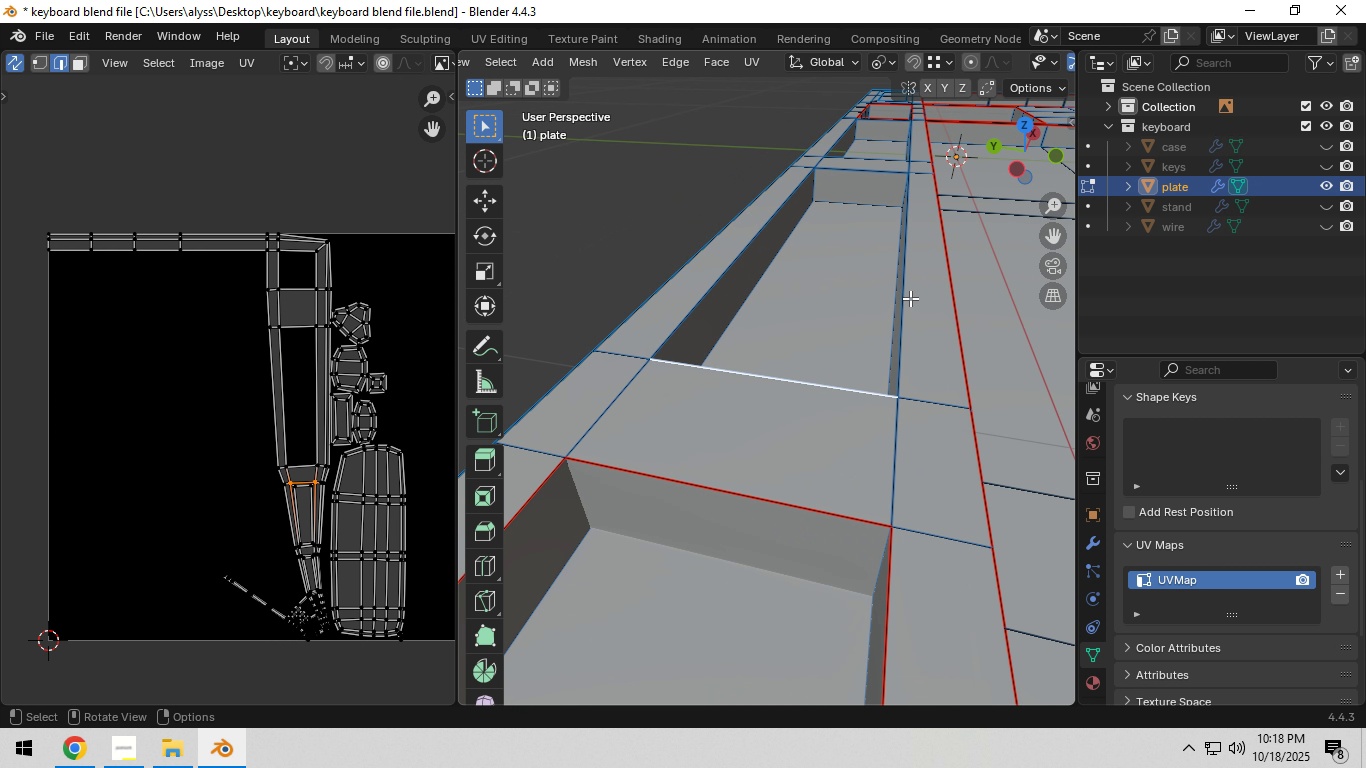 
scroll: coordinate [910, 298], scroll_direction: down, amount: 3.0
 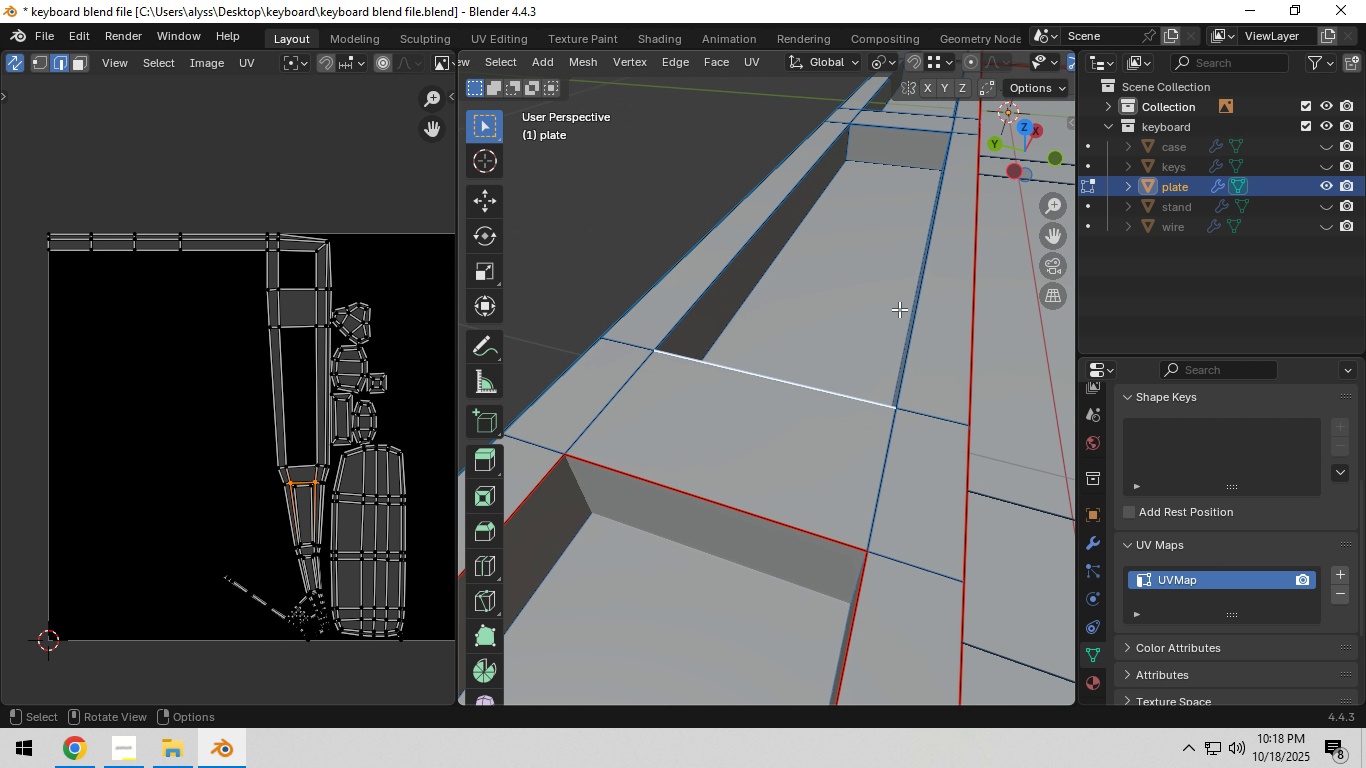 
hold_key(key=ShiftLeft, duration=1.53)
left_click([928, 266])
 